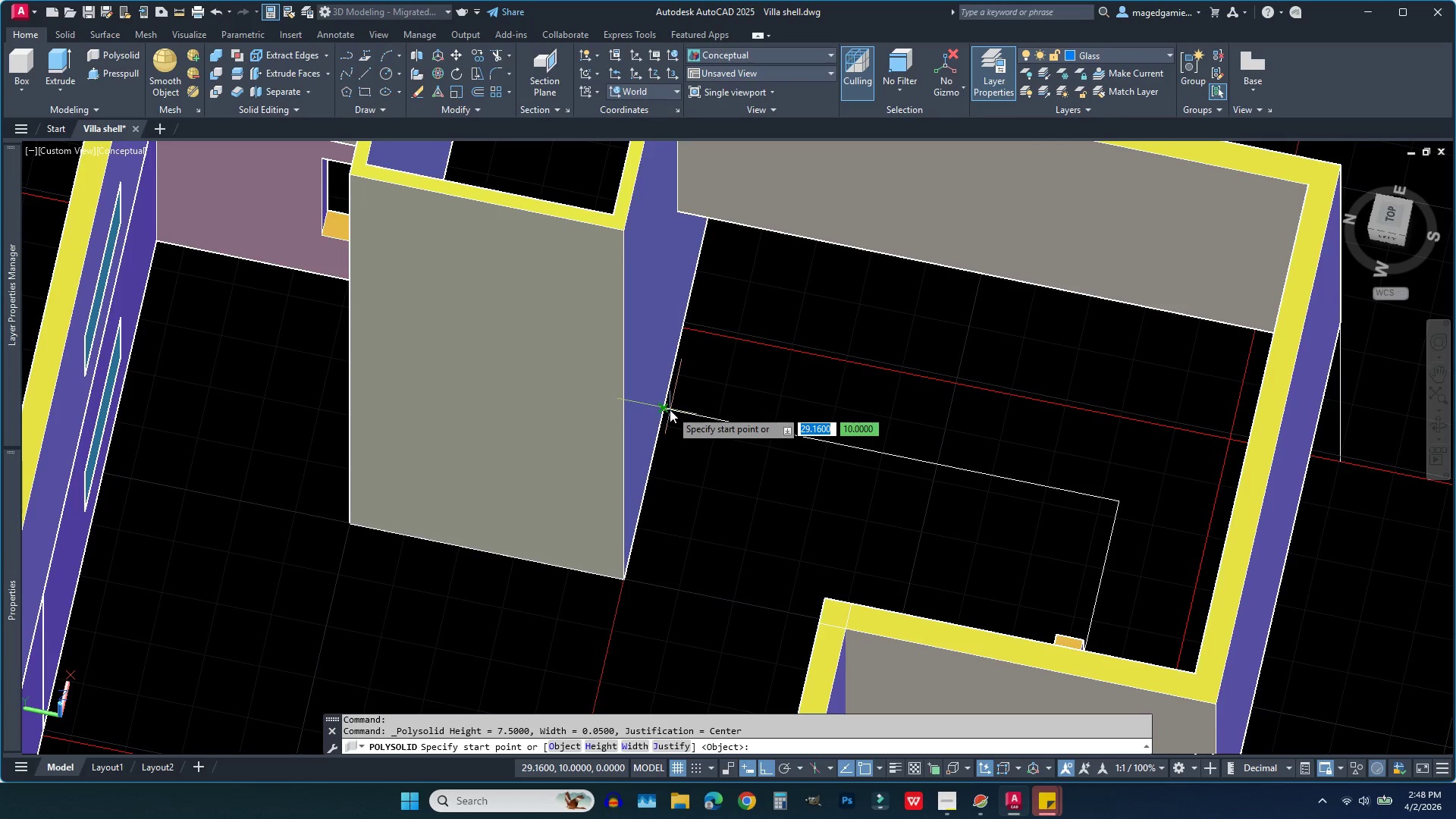 
left_click_drag(start_coordinate=[668, 410], to_coordinate=[968, 524])
 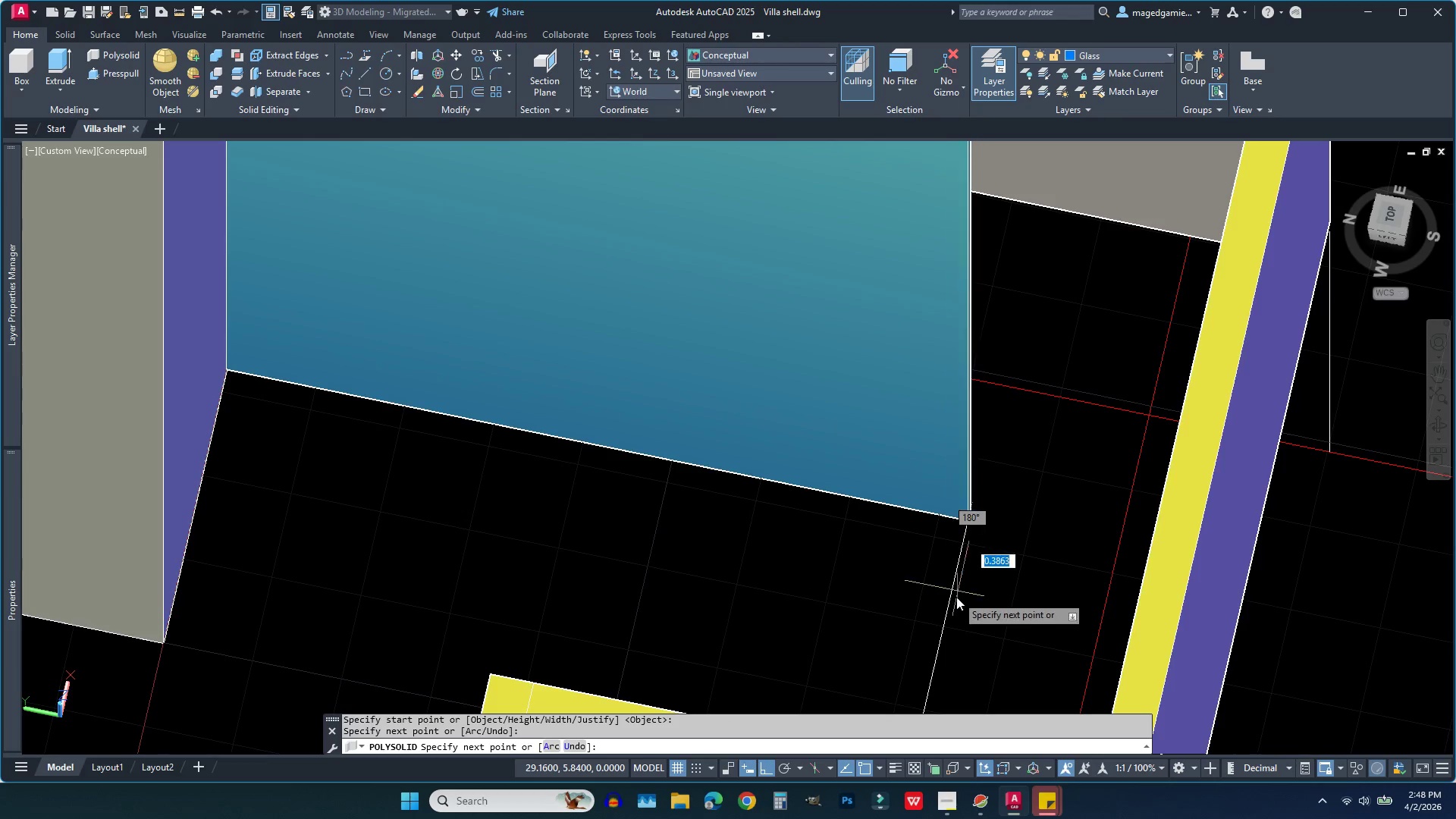 
scroll: coordinate [899, 513], scroll_direction: down, amount: 2.0
 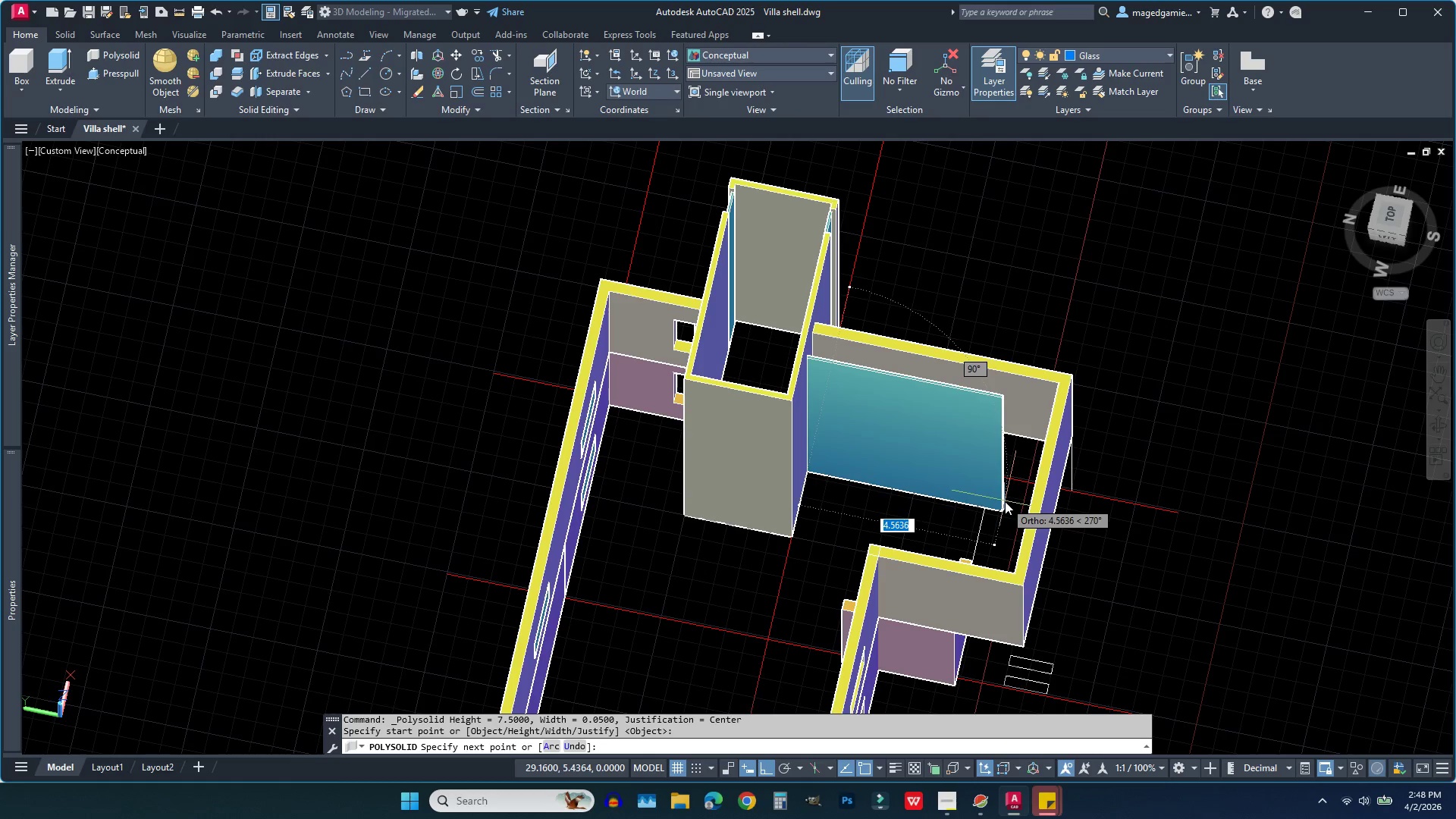 
scroll: coordinate [990, 504], scroll_direction: up, amount: 5.0
 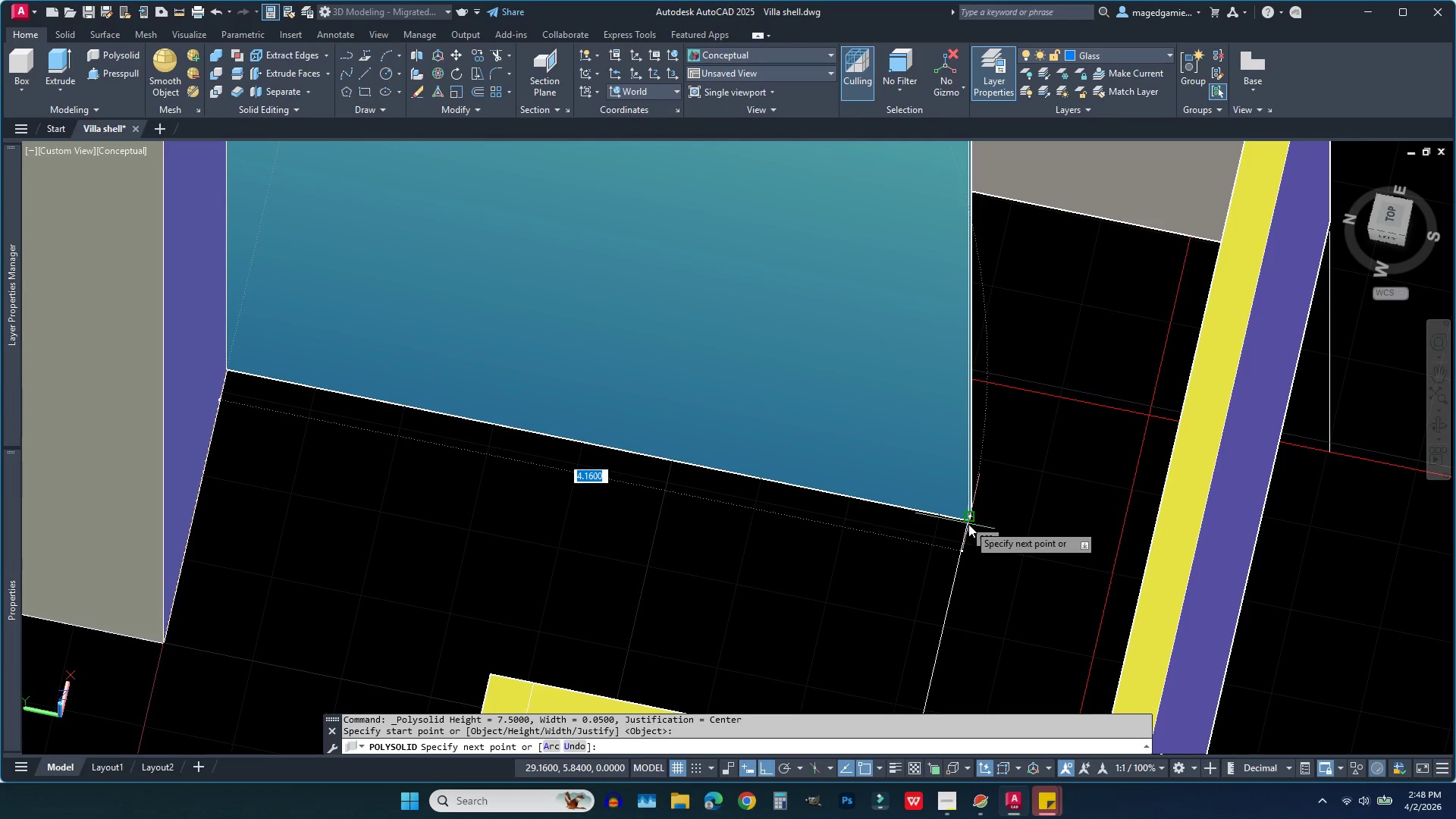 
left_click([968, 524])
 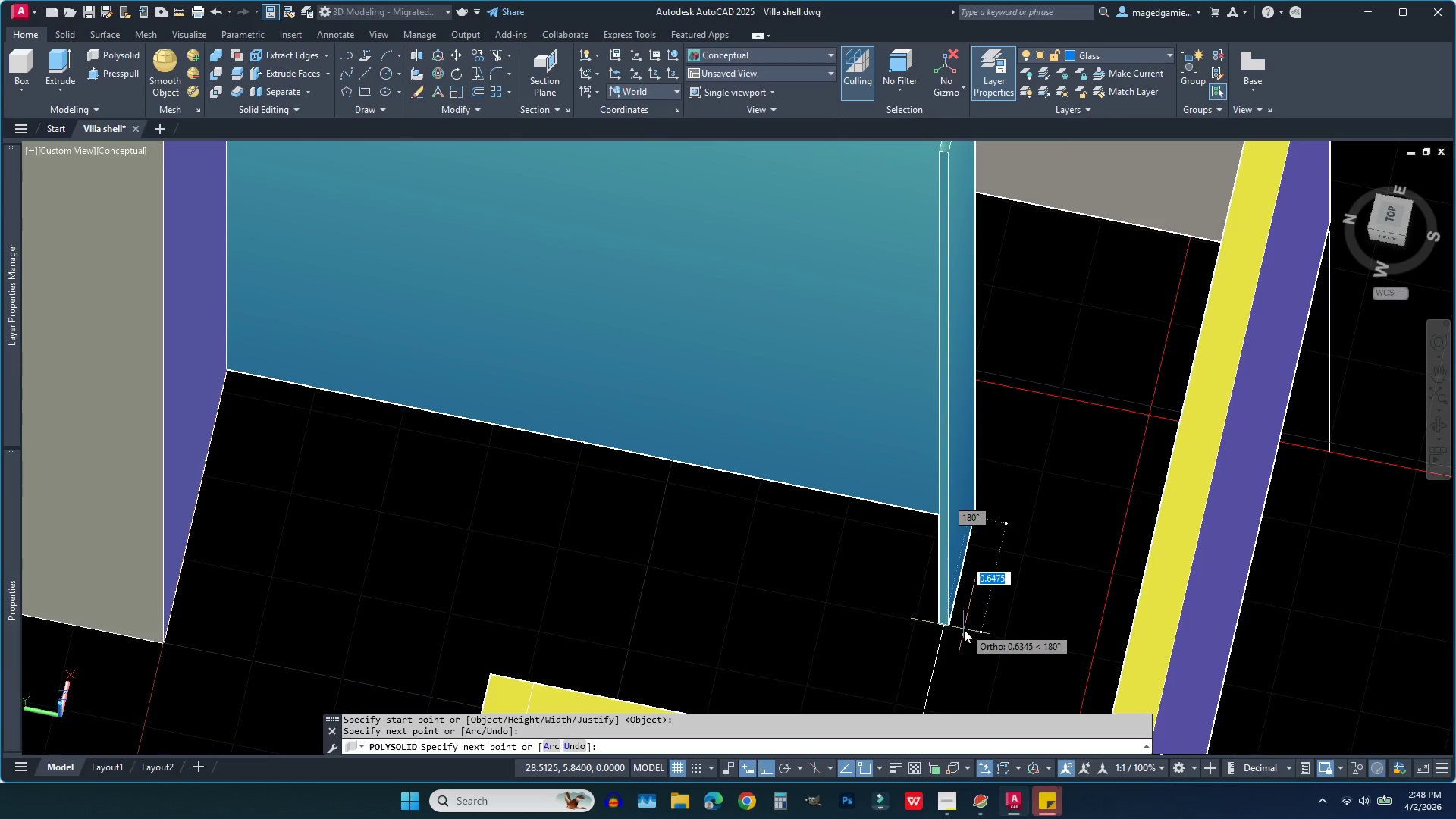 
scroll: coordinate [1046, 445], scroll_direction: down, amount: 2.0
 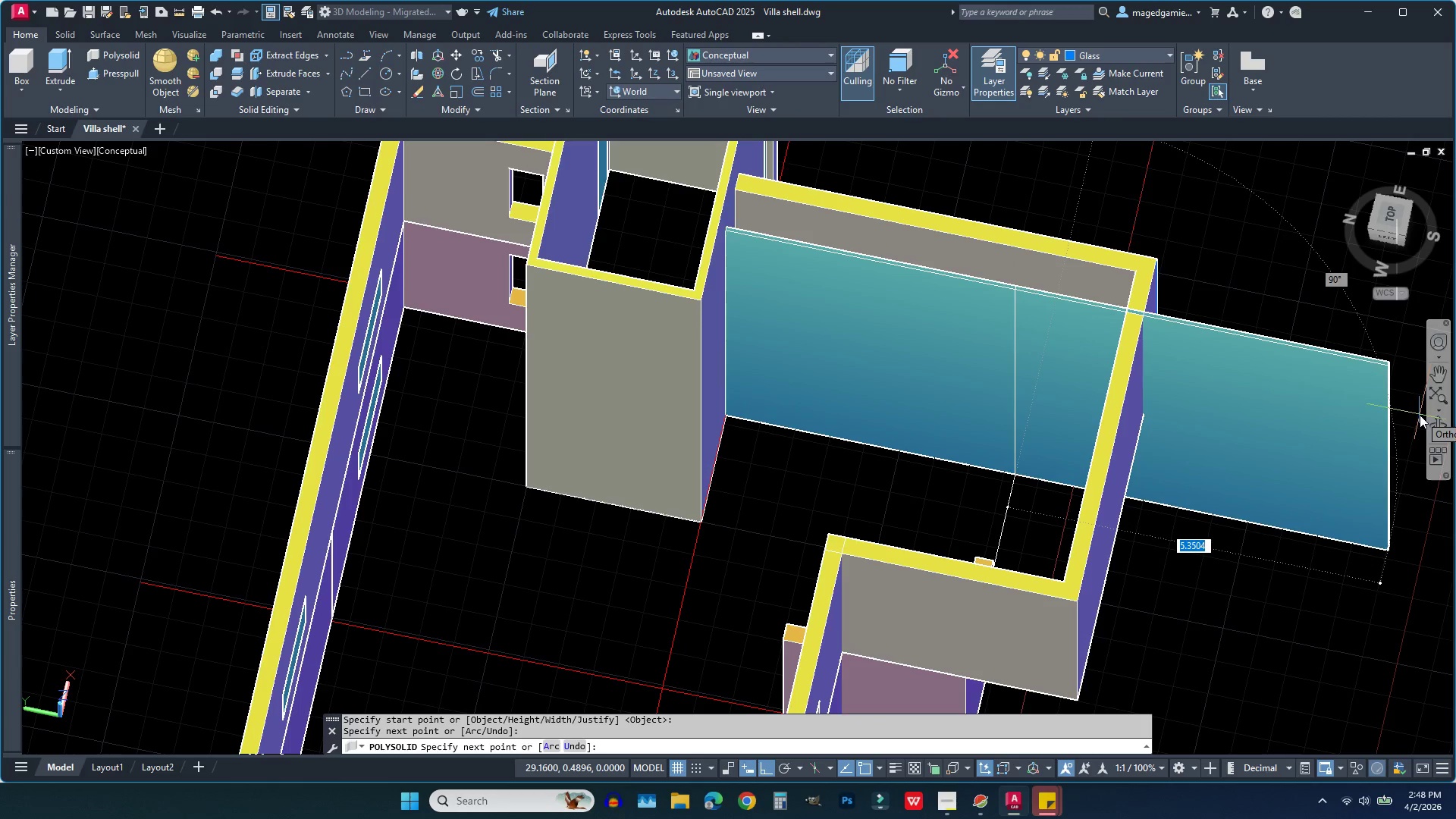 
left_click([1437, 422])
 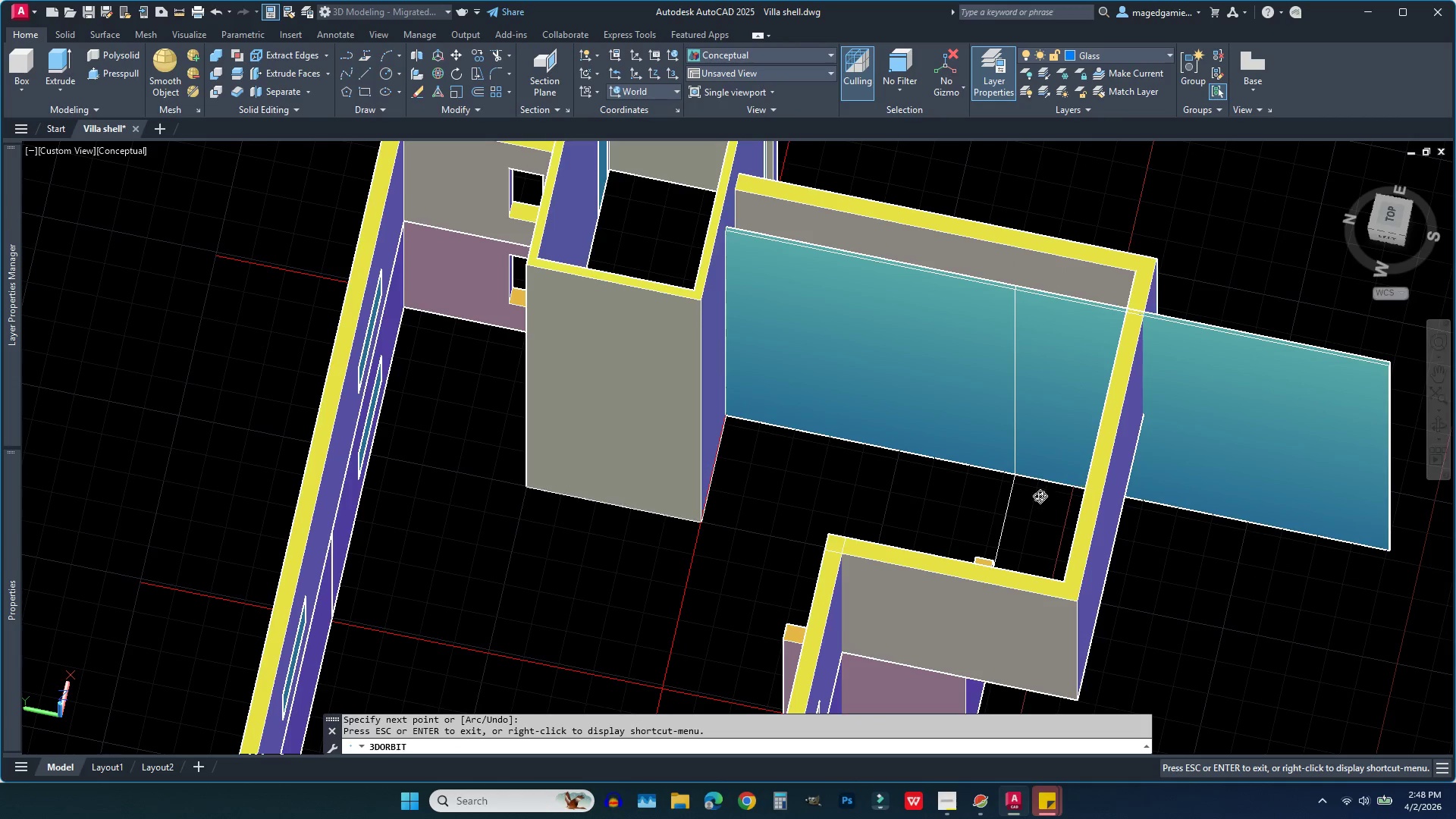 
left_click_drag(start_coordinate=[1037, 500], to_coordinate=[1280, 508])
 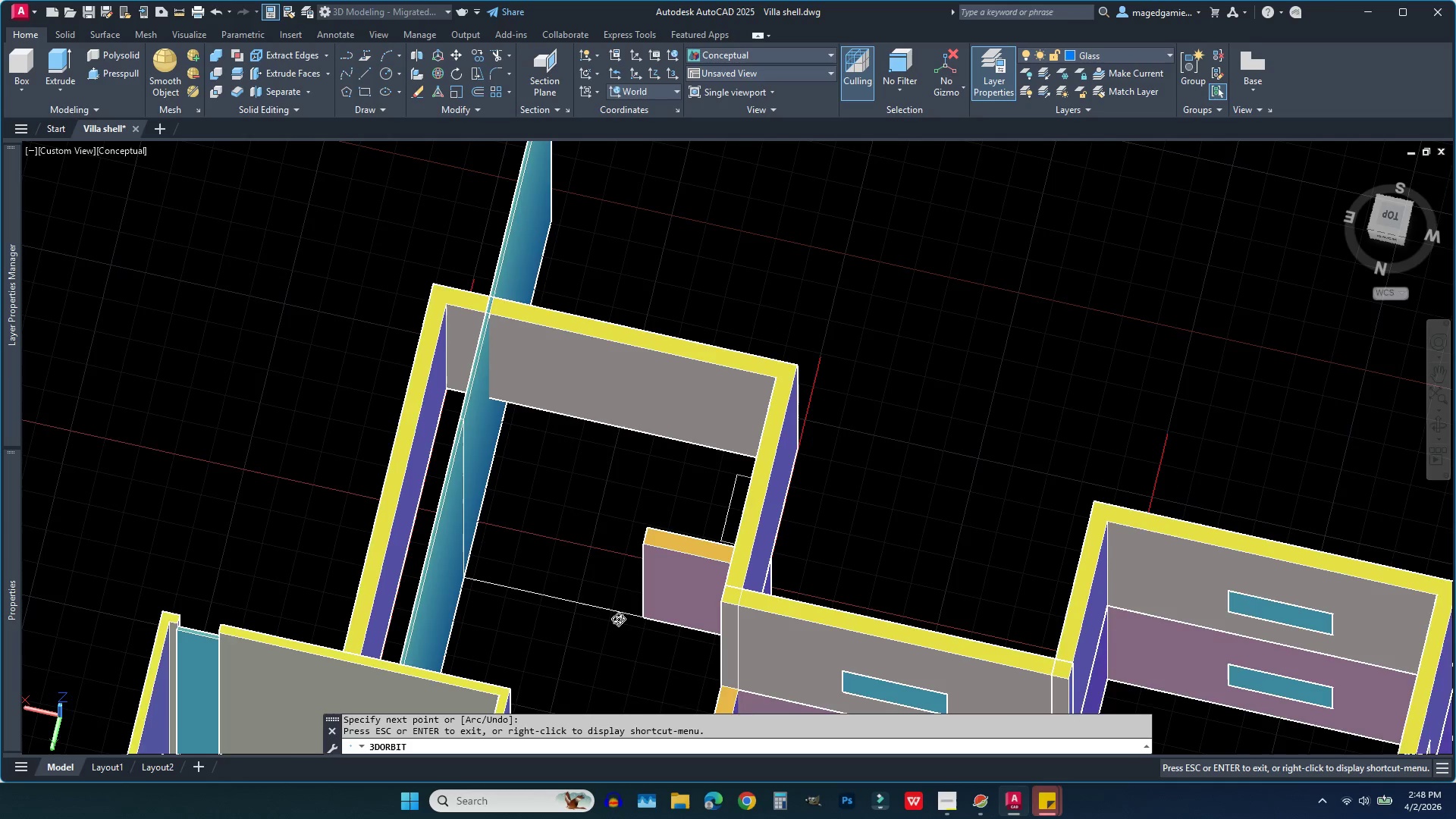 
right_click([616, 626])
 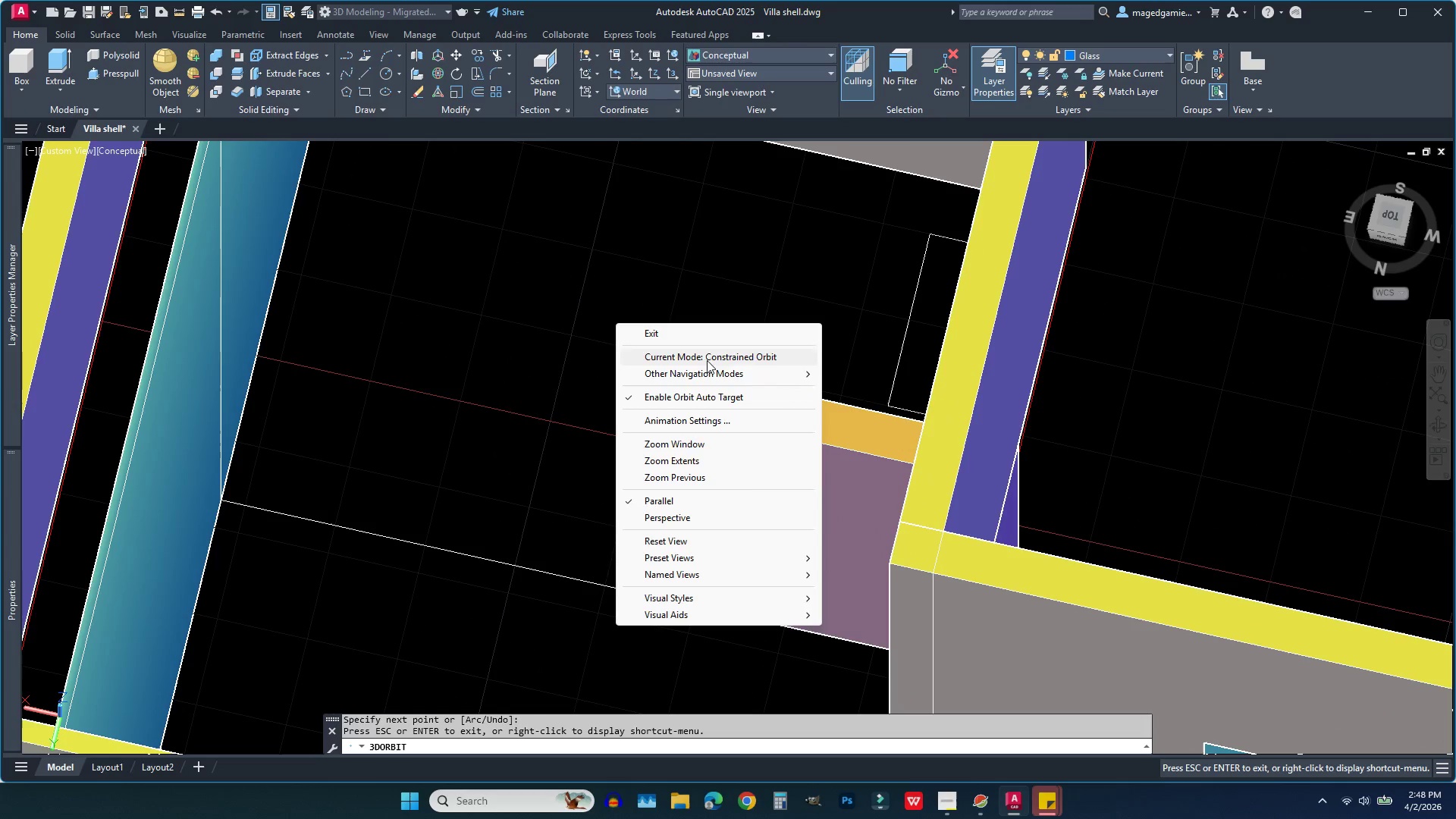 
scroll: coordinate [616, 626], scroll_direction: up, amount: 10.0
 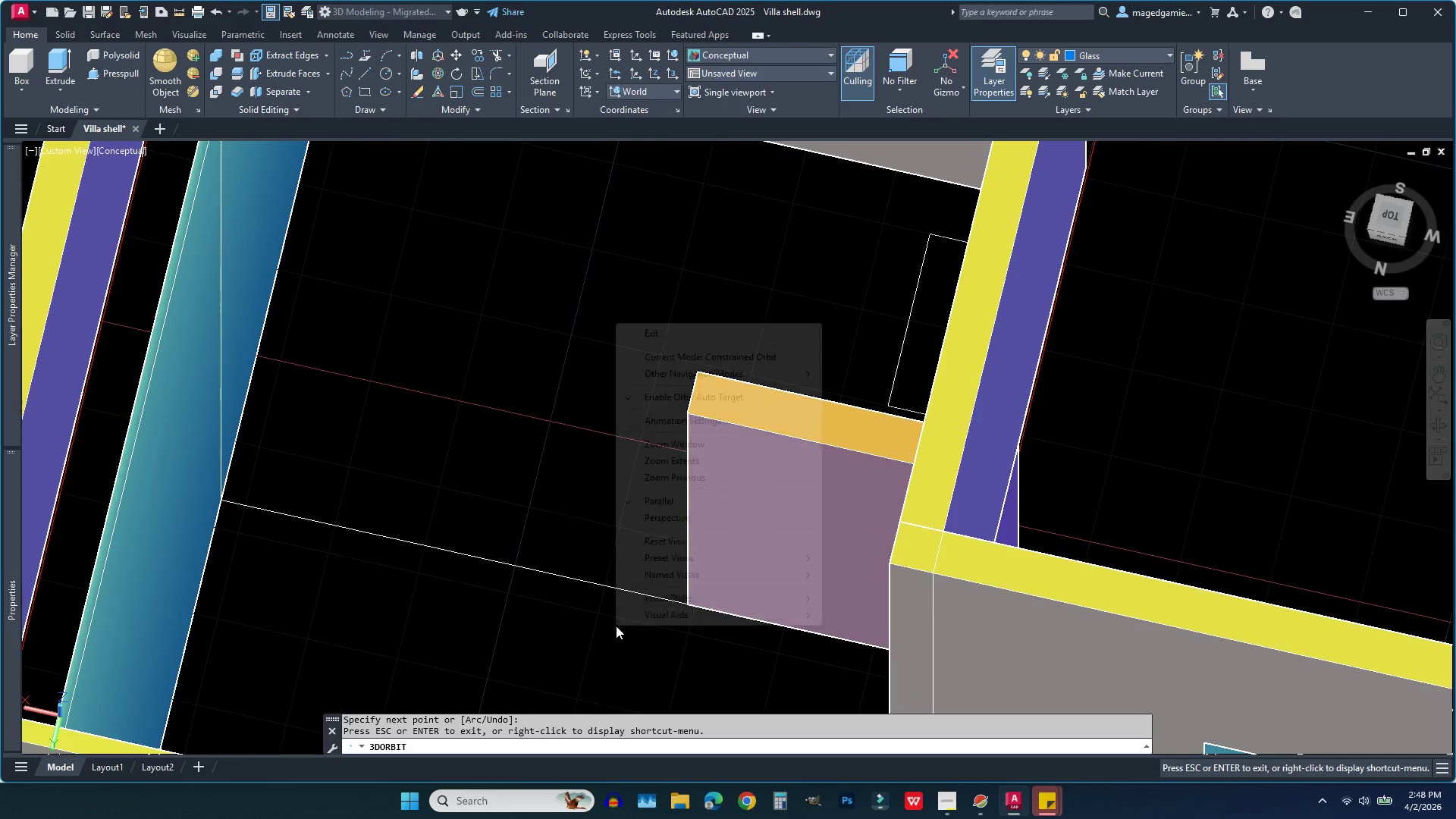 
left_click([707, 336])
 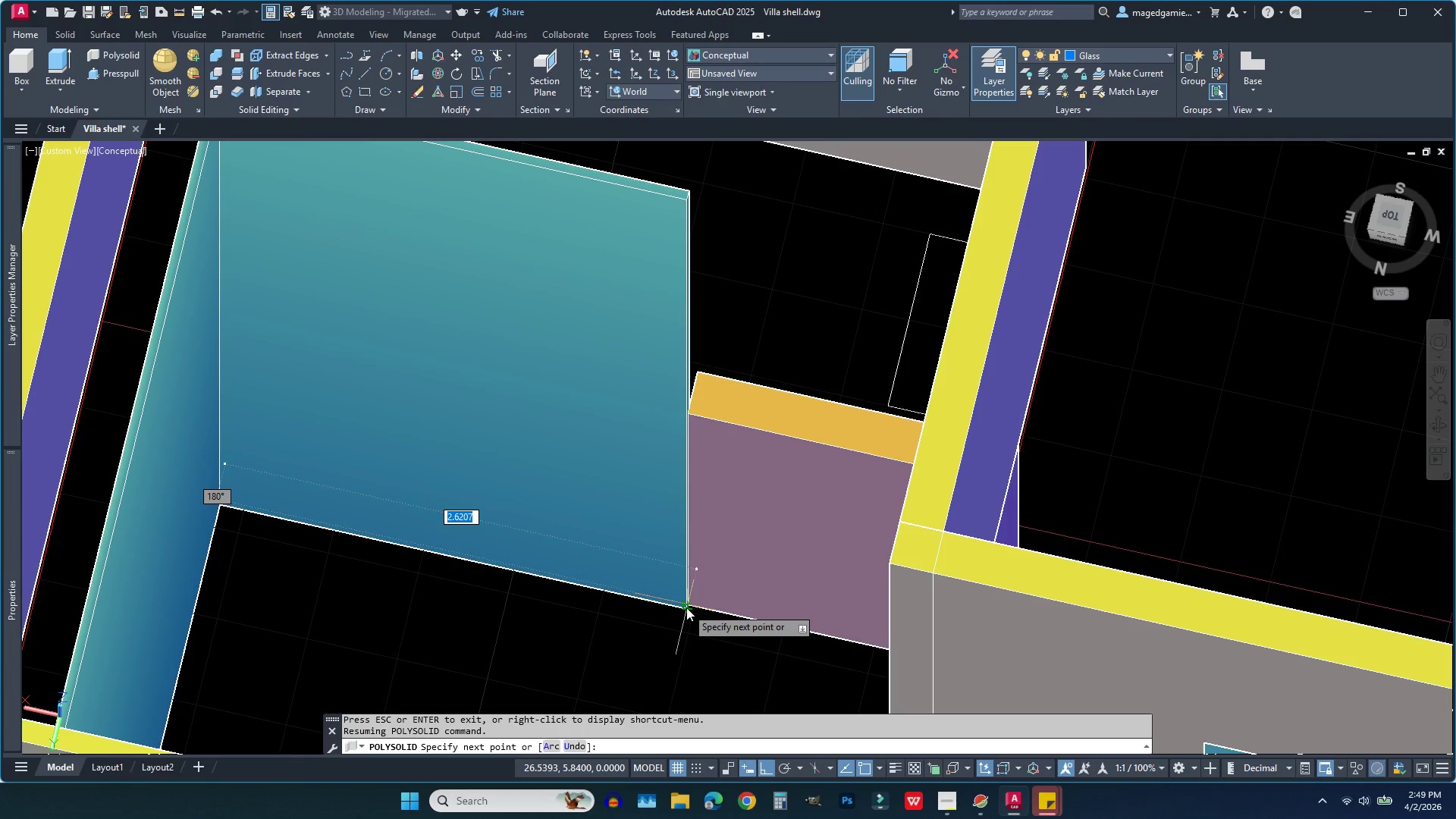 
left_click_drag(start_coordinate=[686, 607], to_coordinate=[177, 11])
 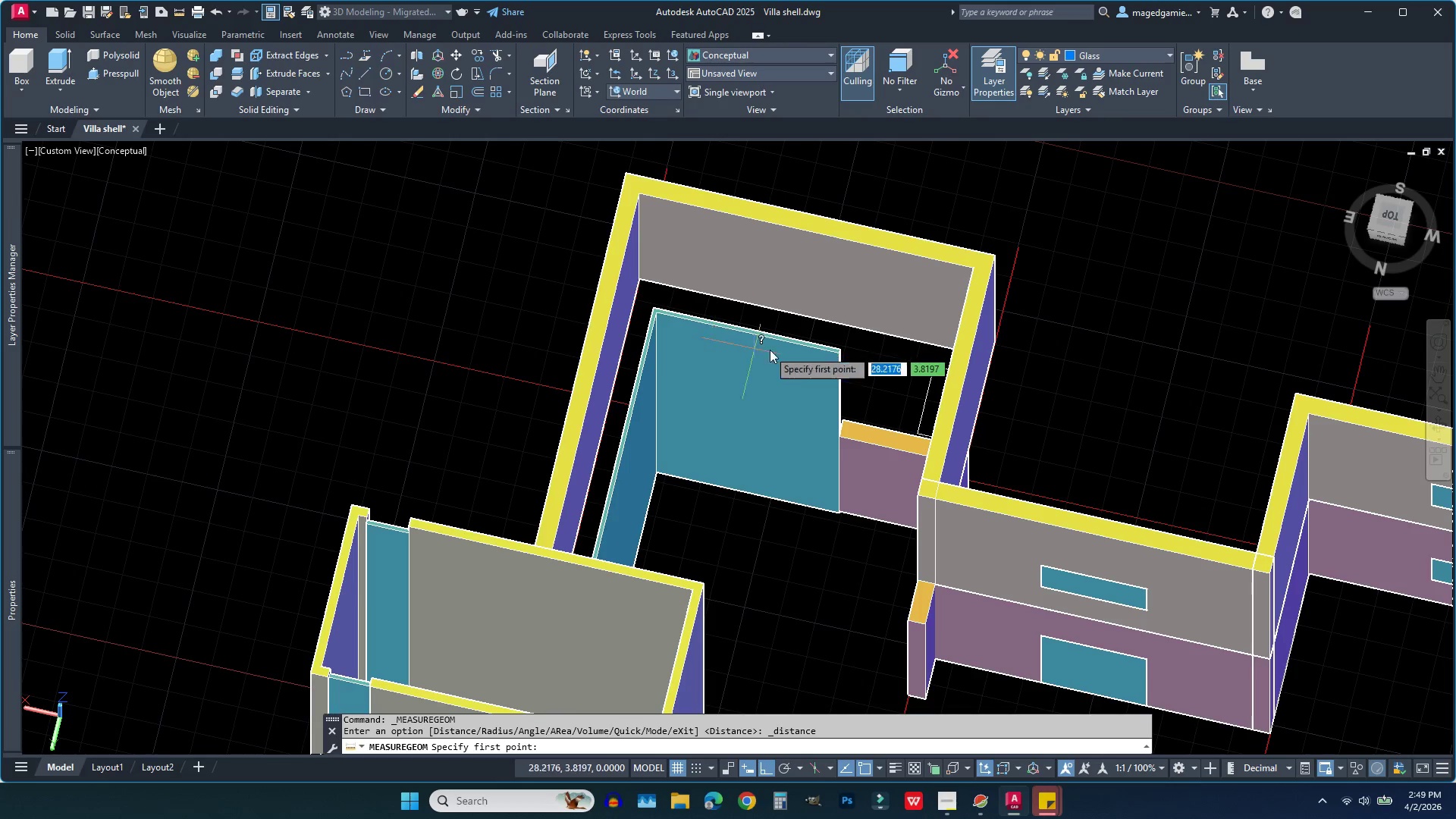 
right_click([565, 620])
 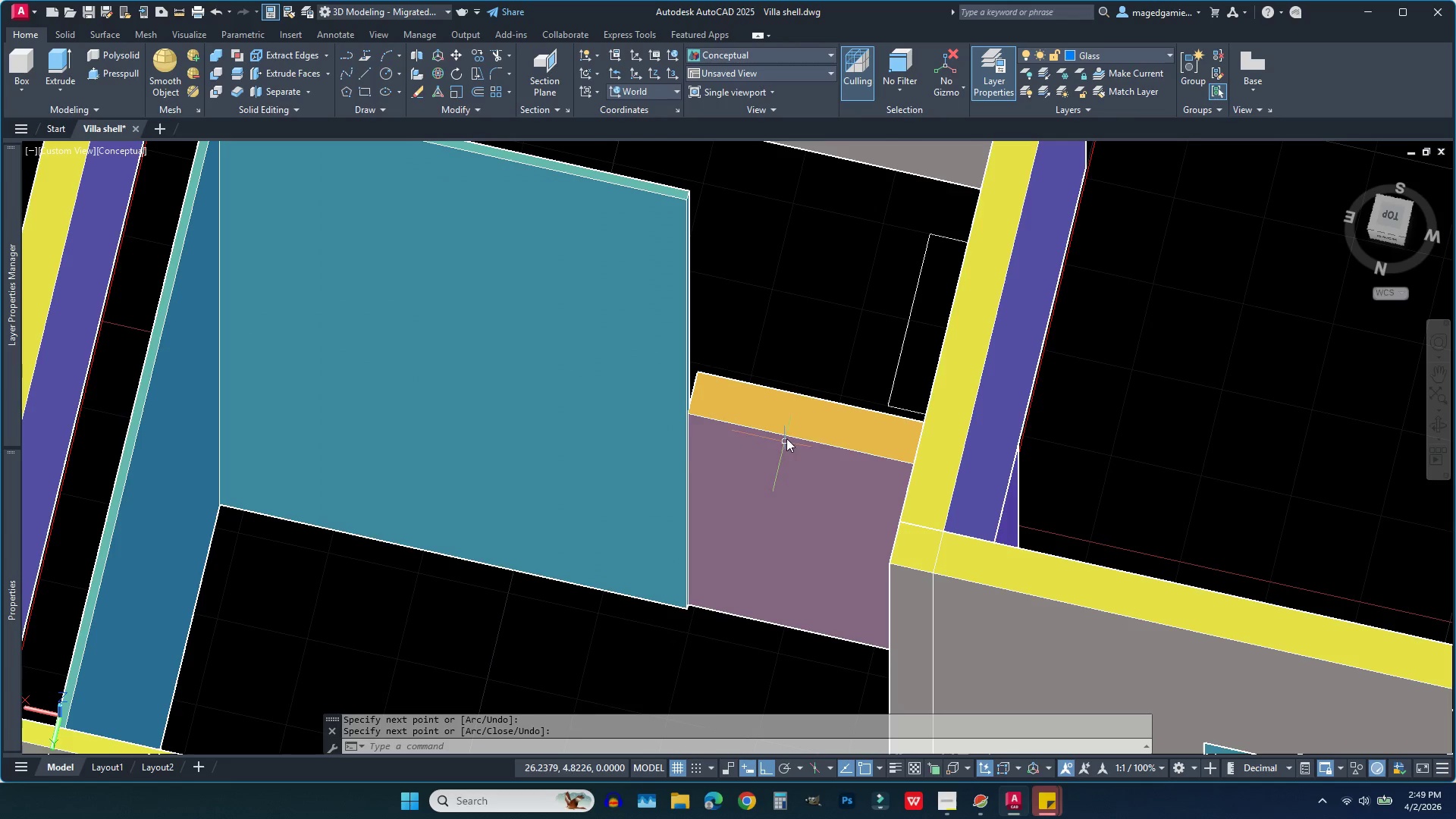 
scroll: coordinate [937, 452], scroll_direction: down, amount: 2.0
 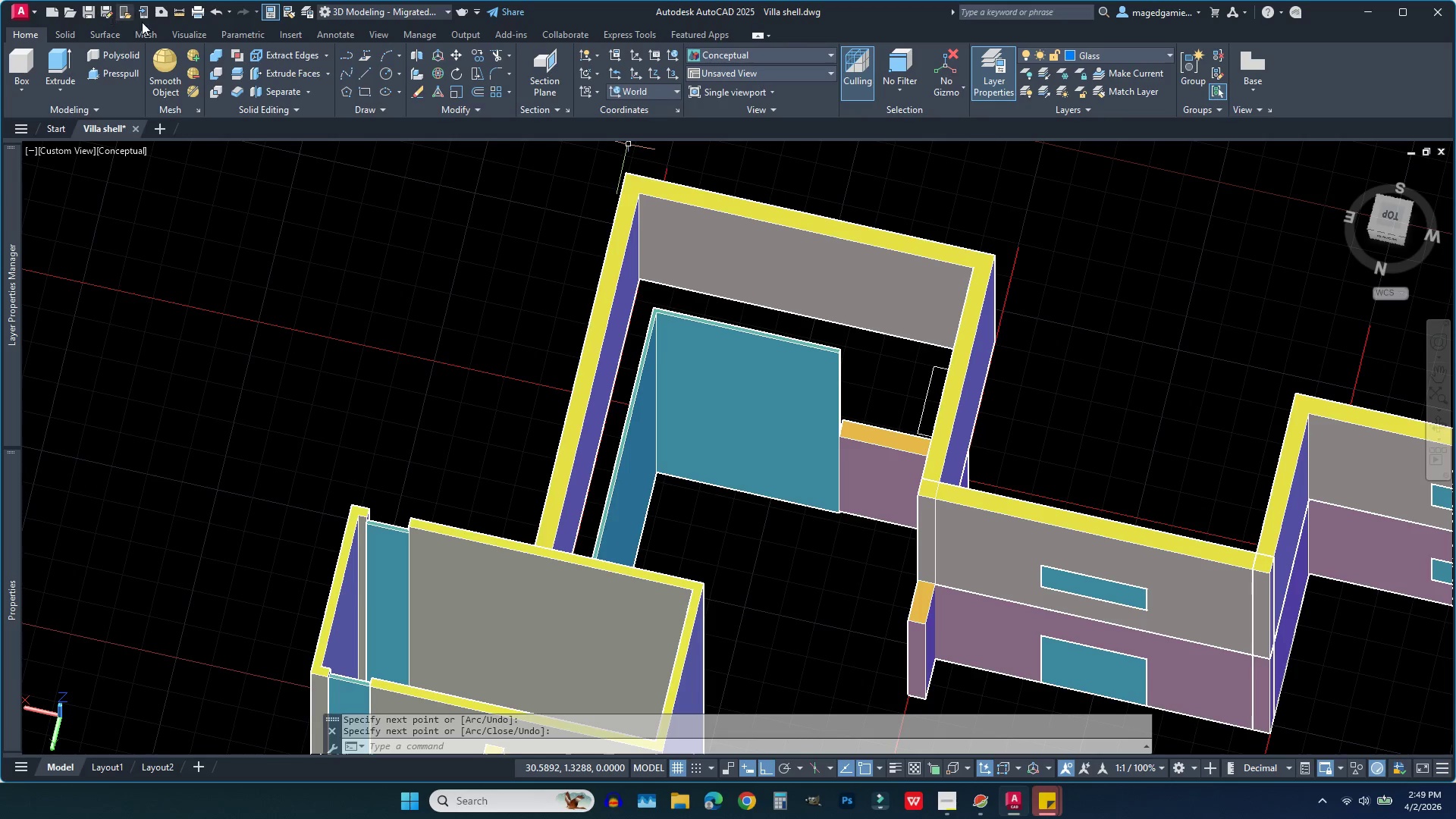 
left_click([177, 11])
 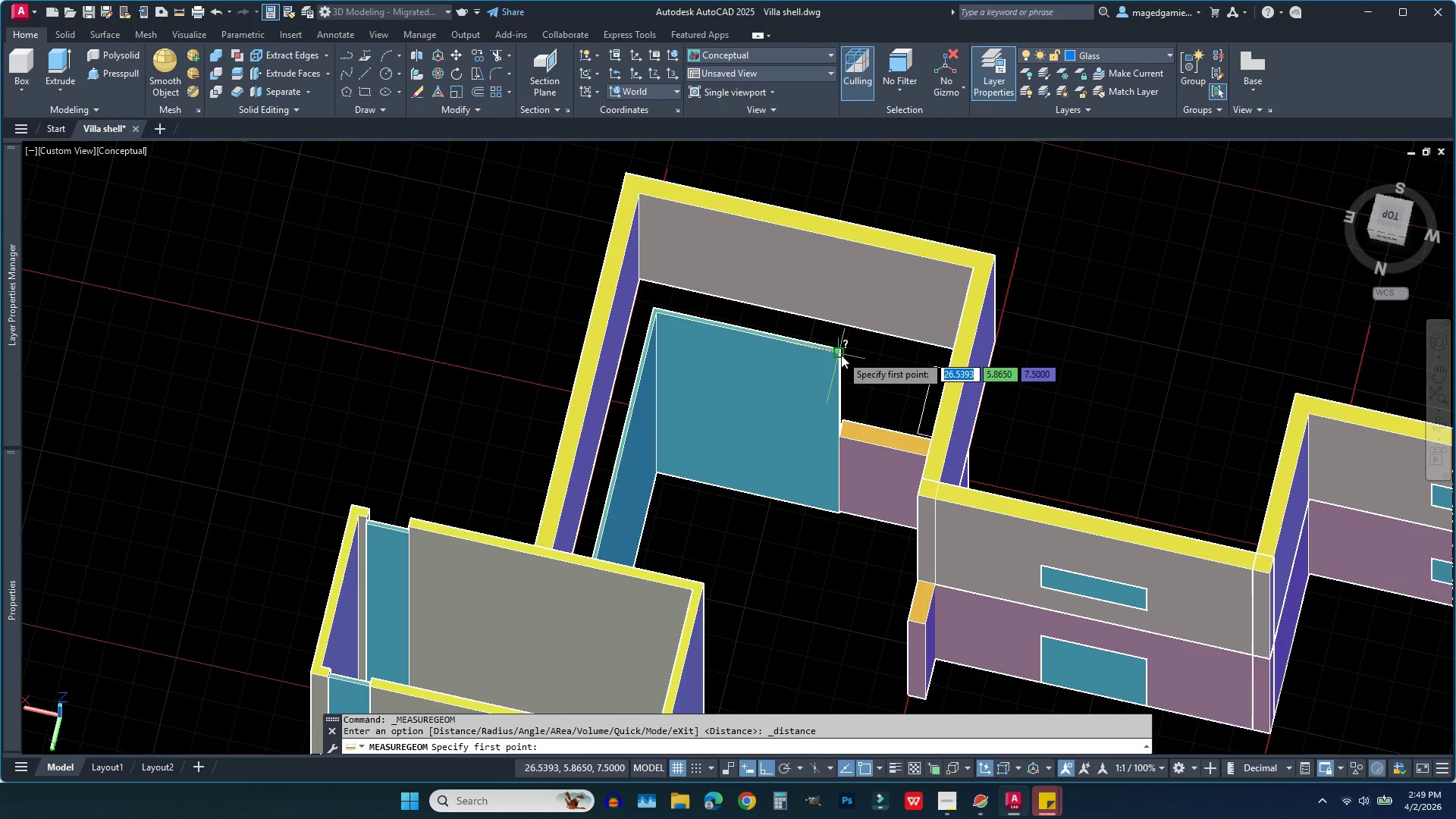 
left_click([841, 355])
 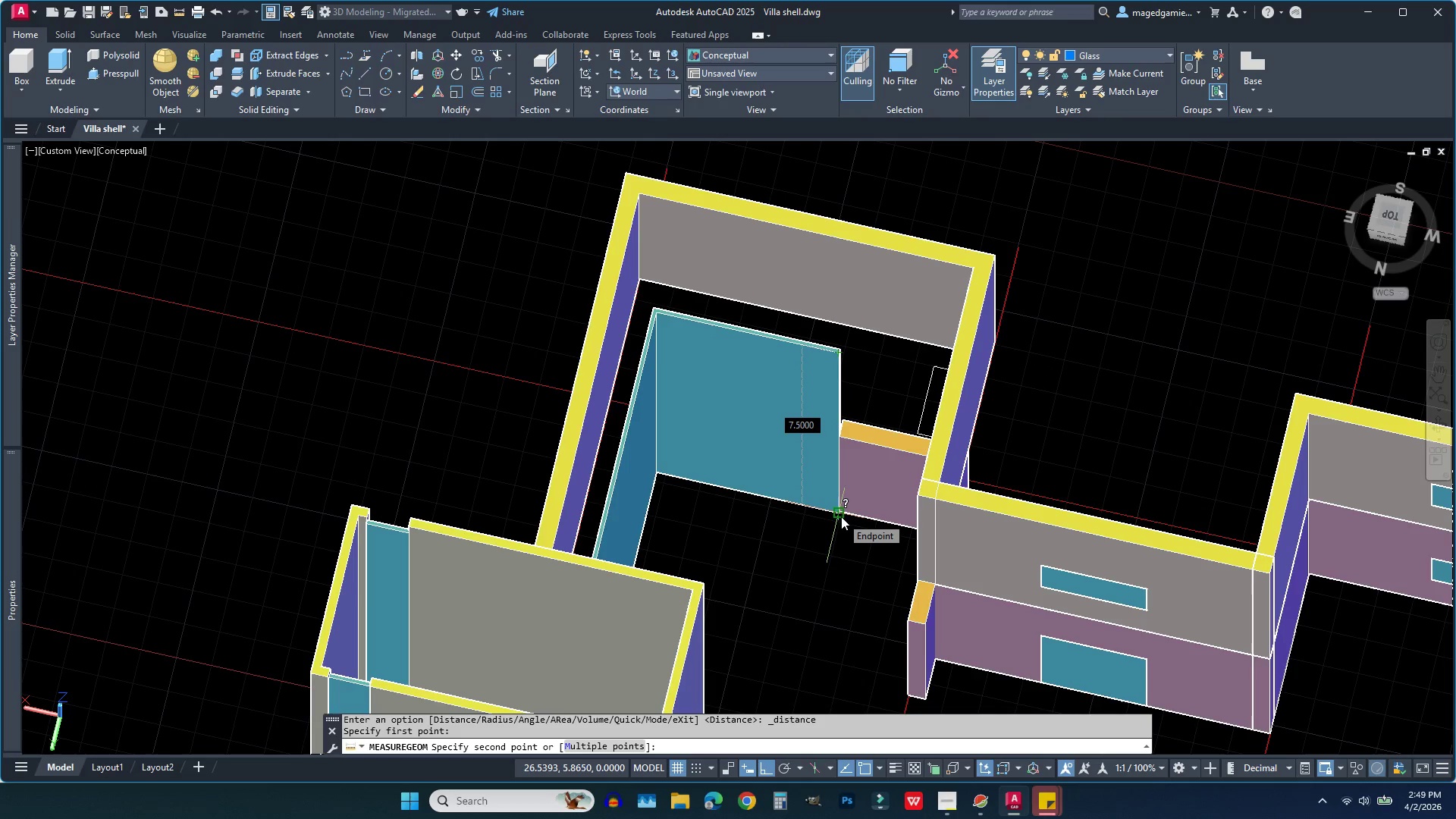 
wait(5.02)
 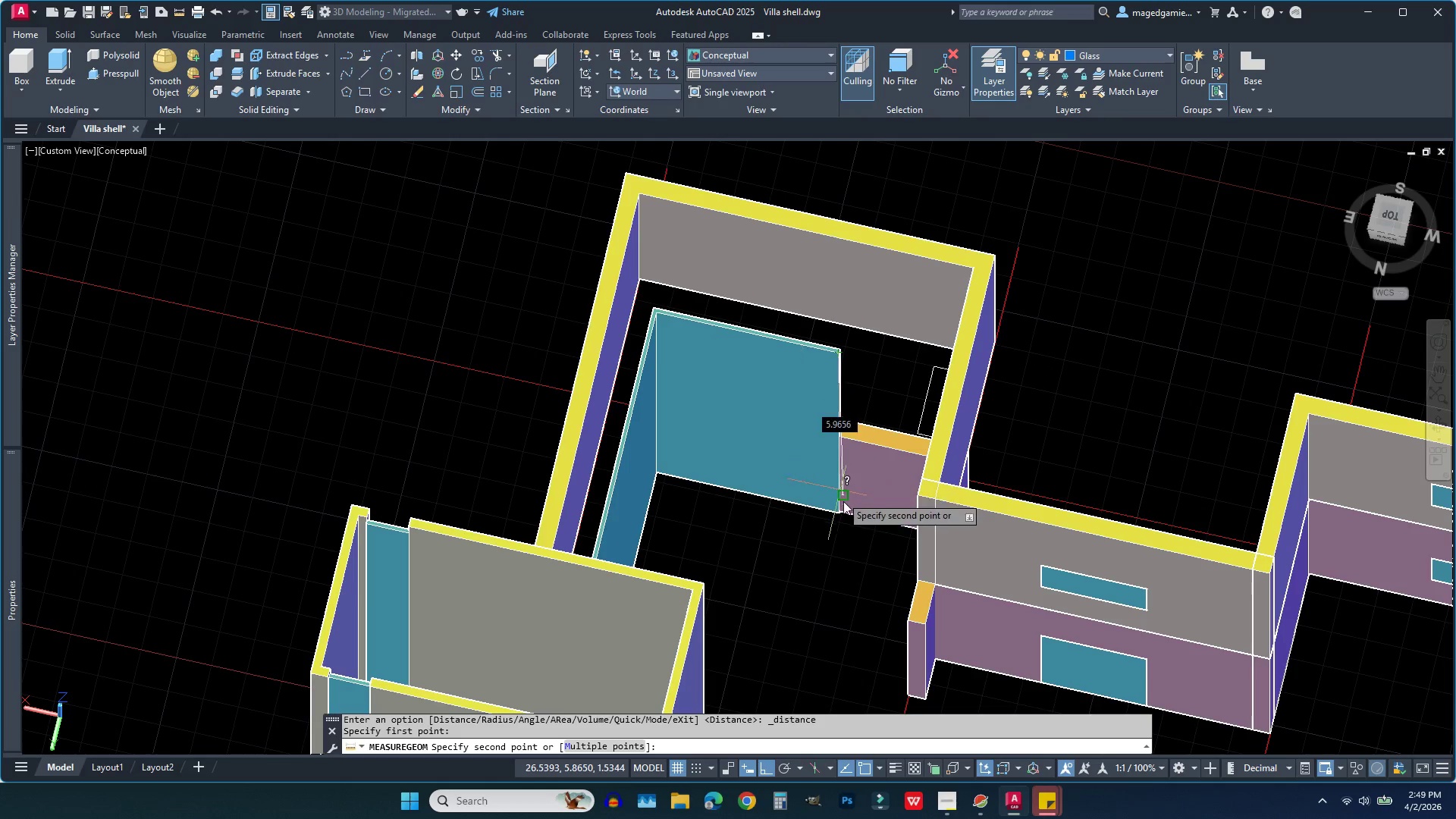 
left_click([841, 516])
 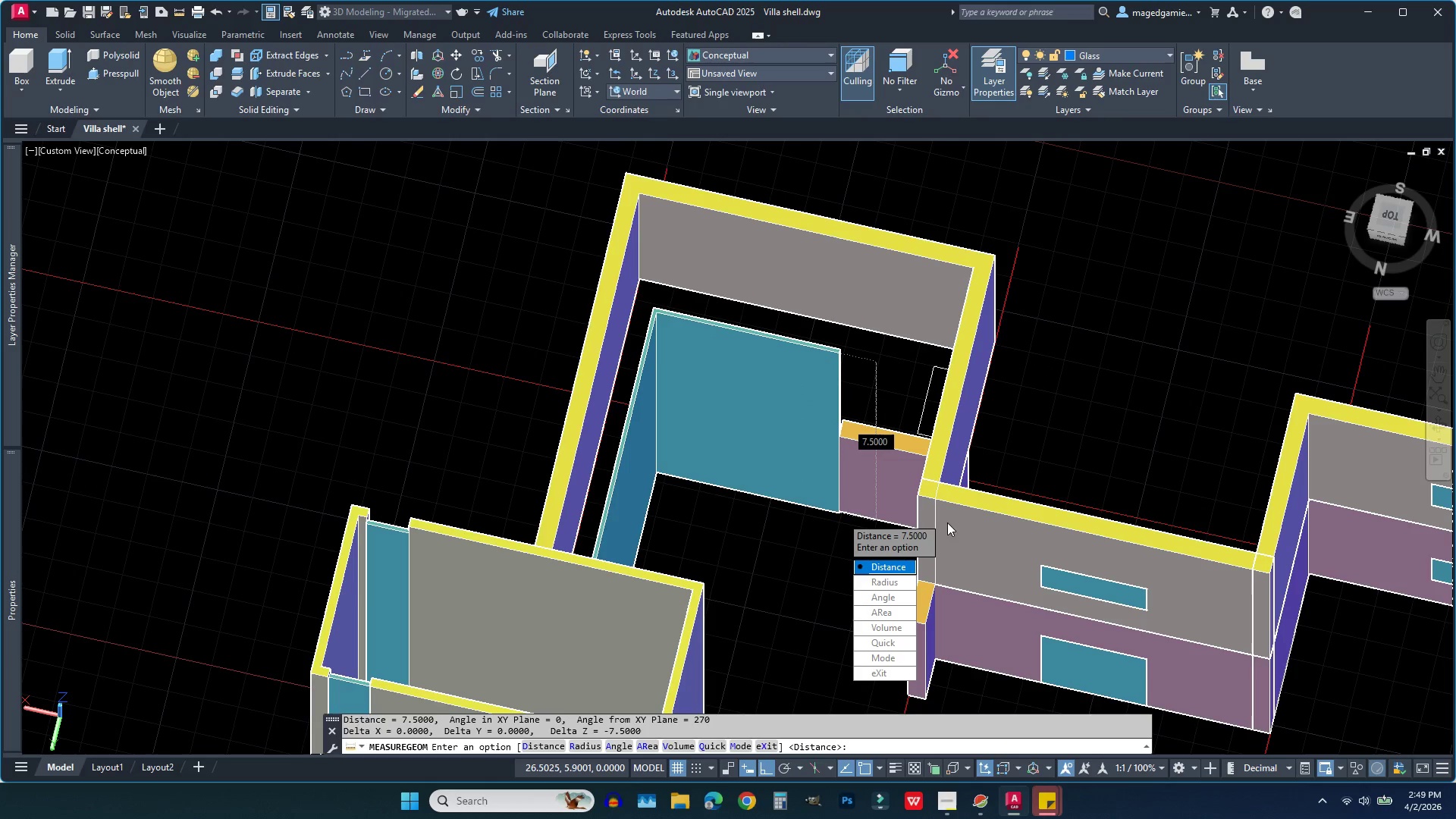 
key(Escape)
 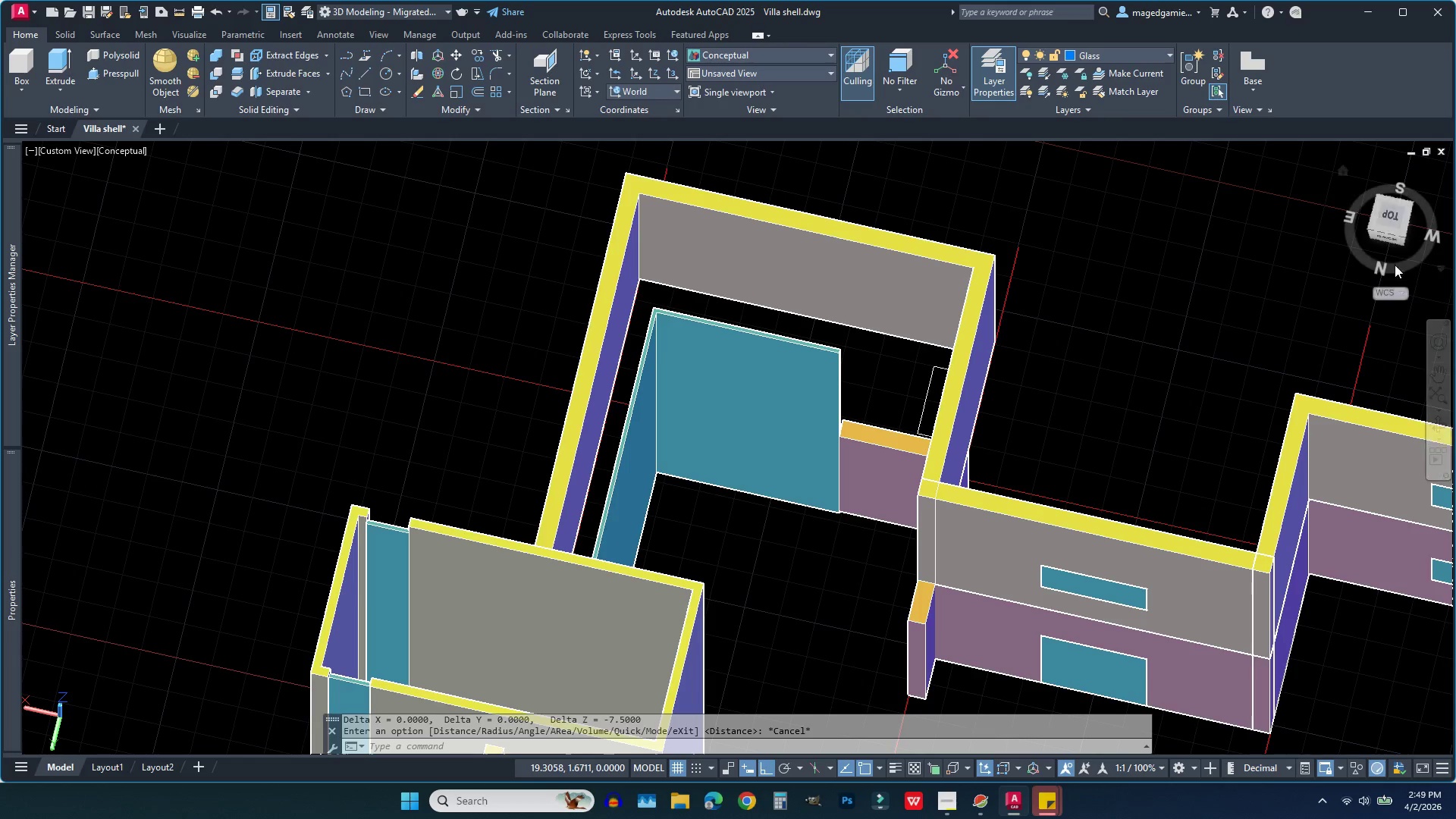 
left_click([1393, 243])
 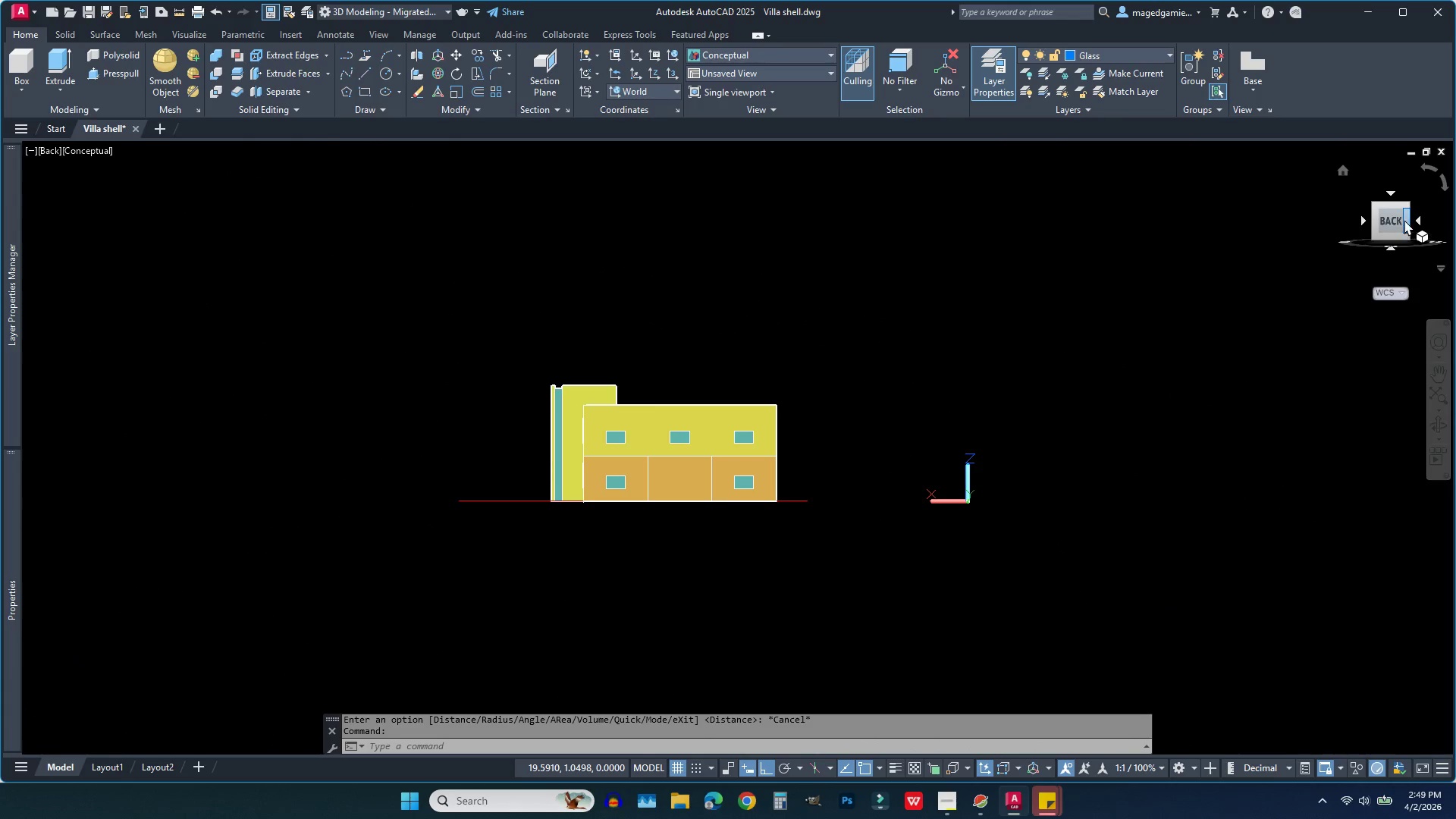 
left_click([1420, 217])
 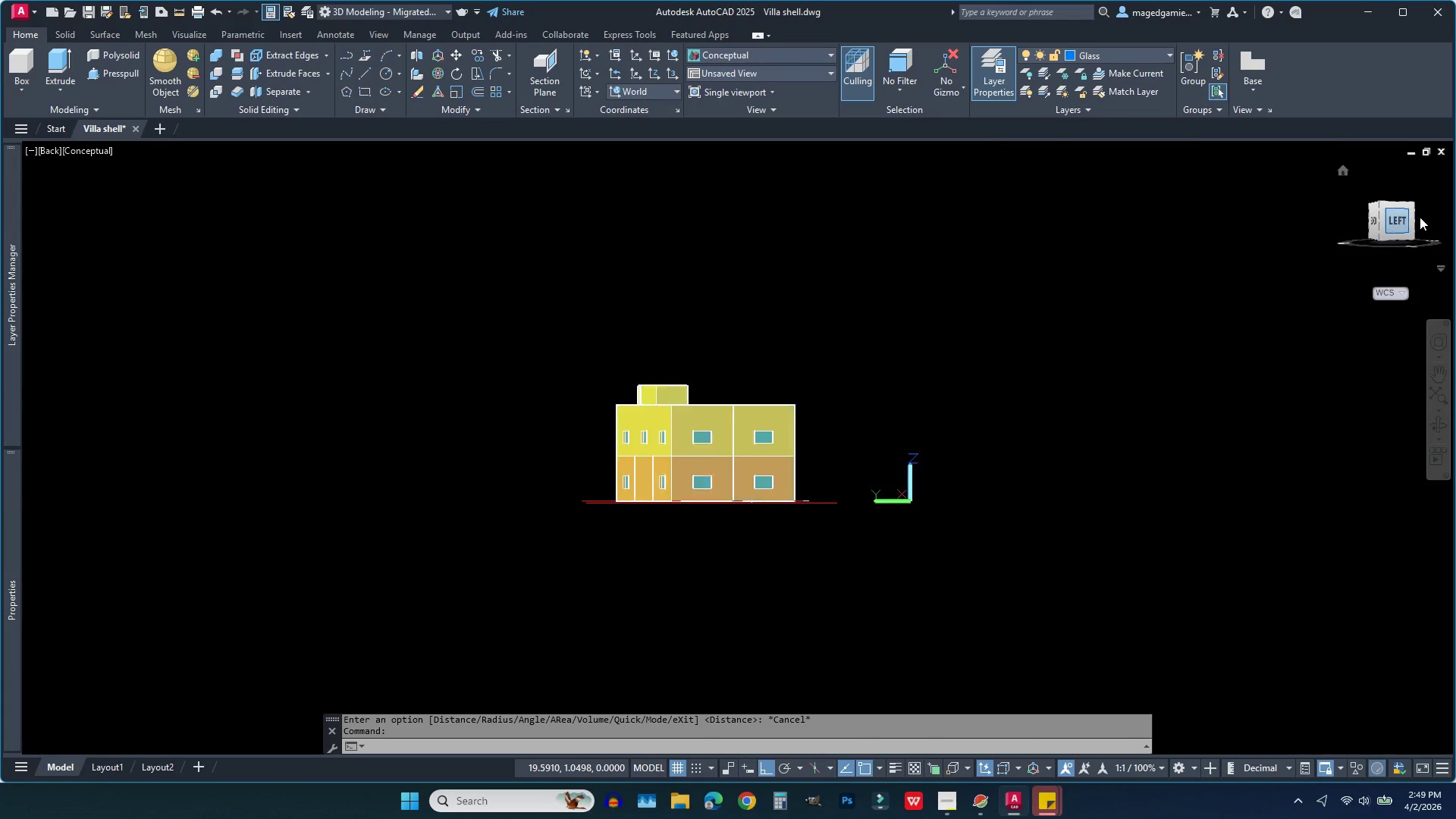 
left_click([1420, 217])
 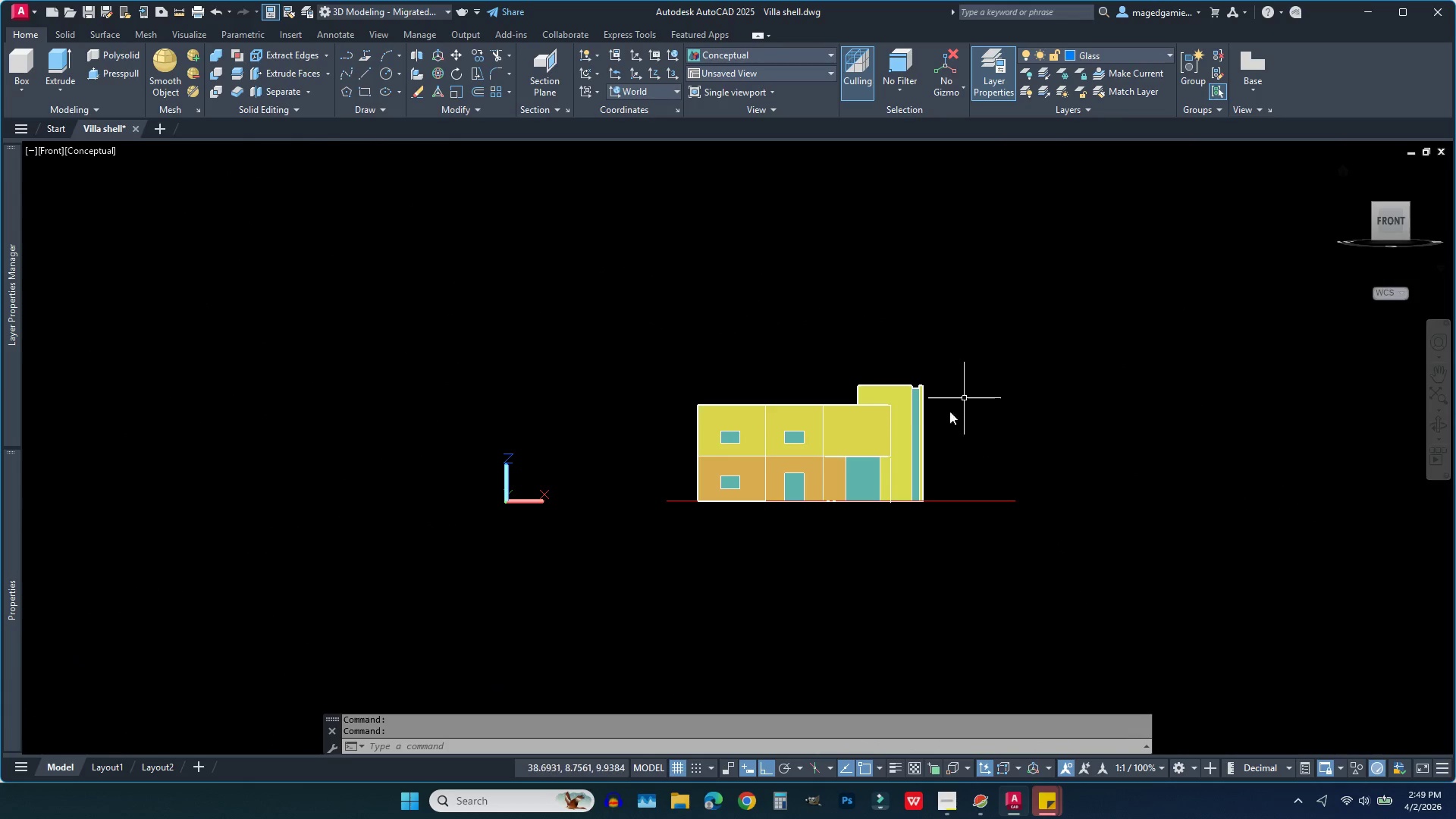 
scroll: coordinate [898, 481], scroll_direction: up, amount: 4.0
 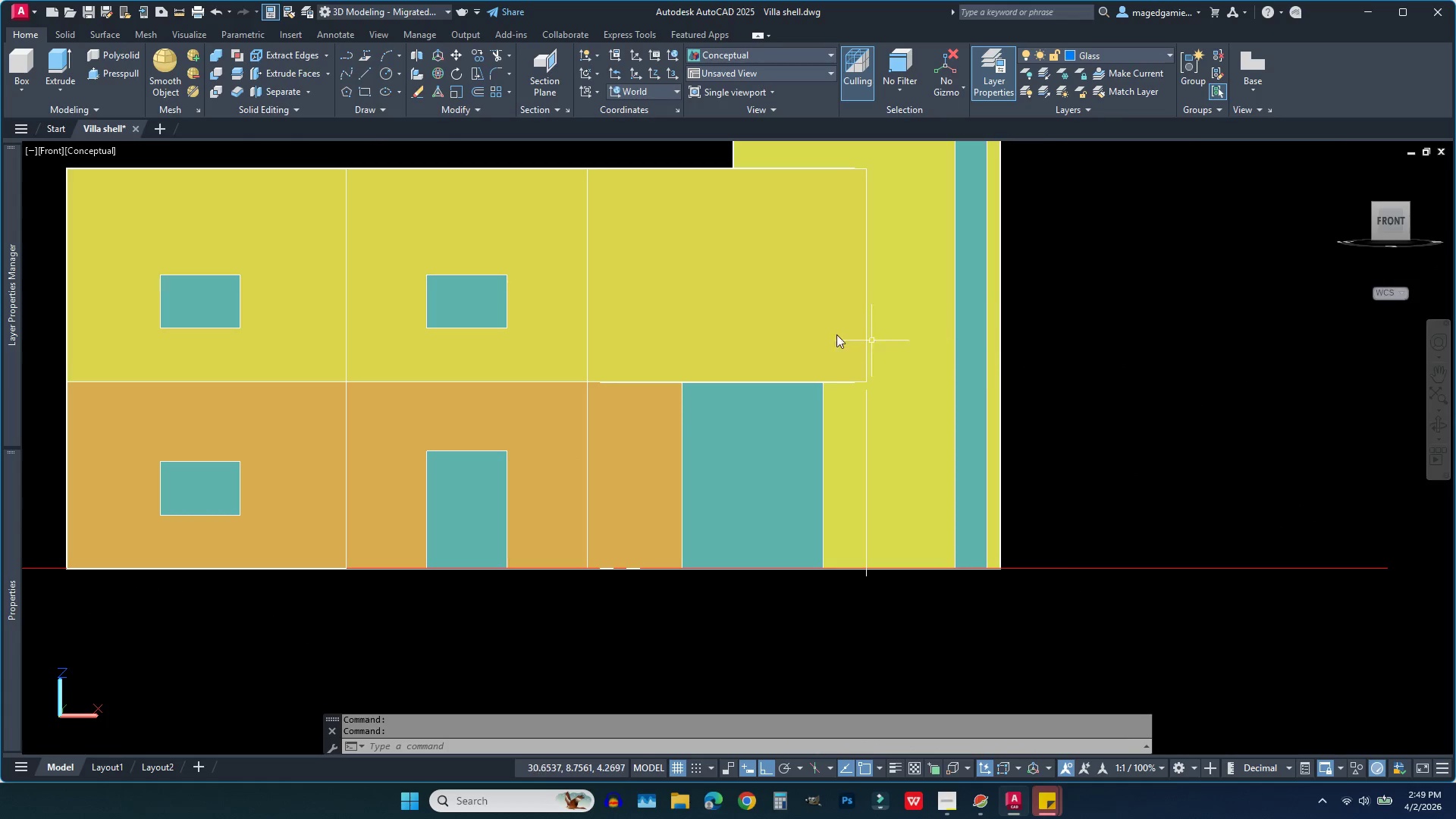 
left_click([778, 53])
 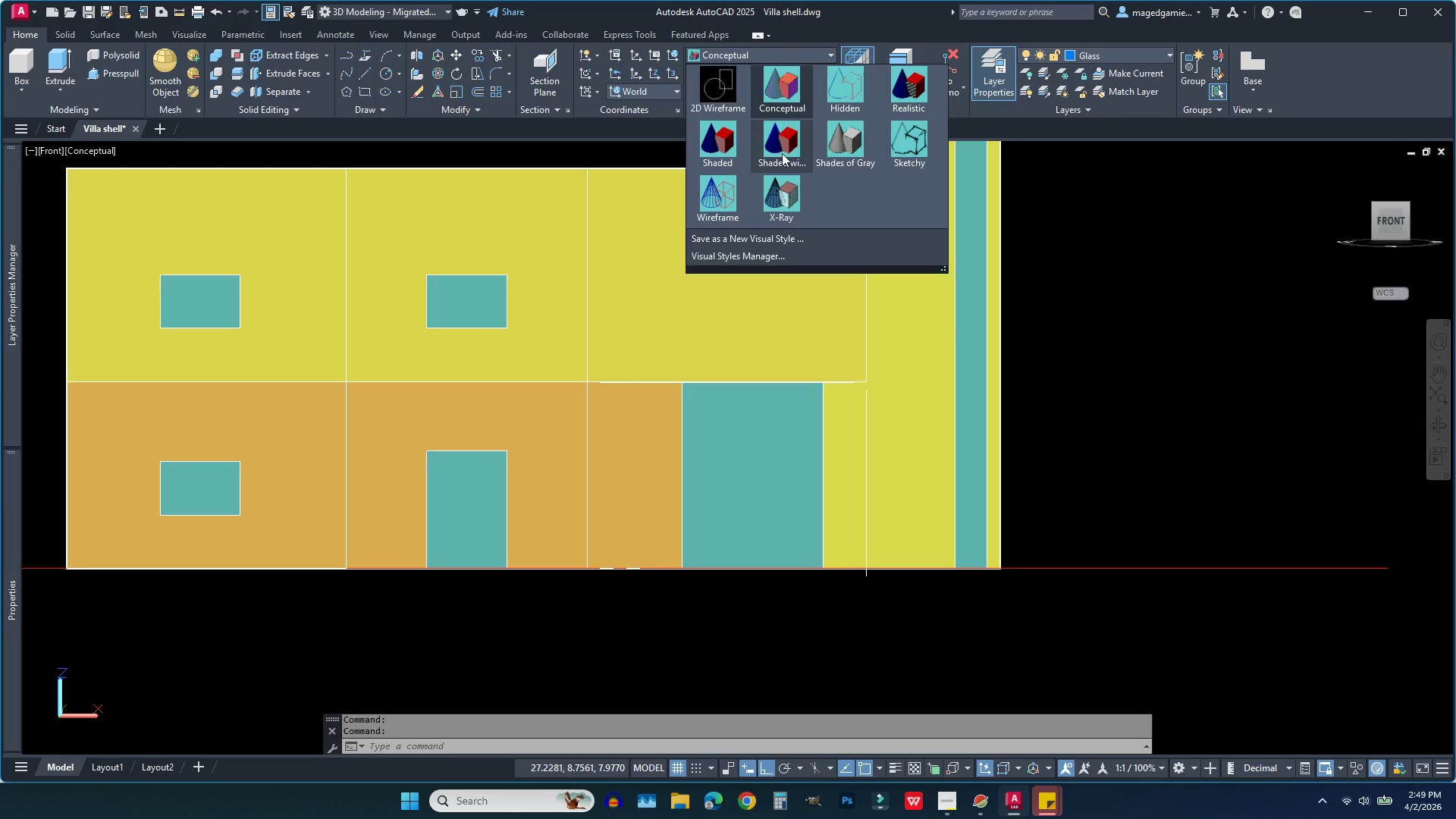 
left_click([717, 203])
 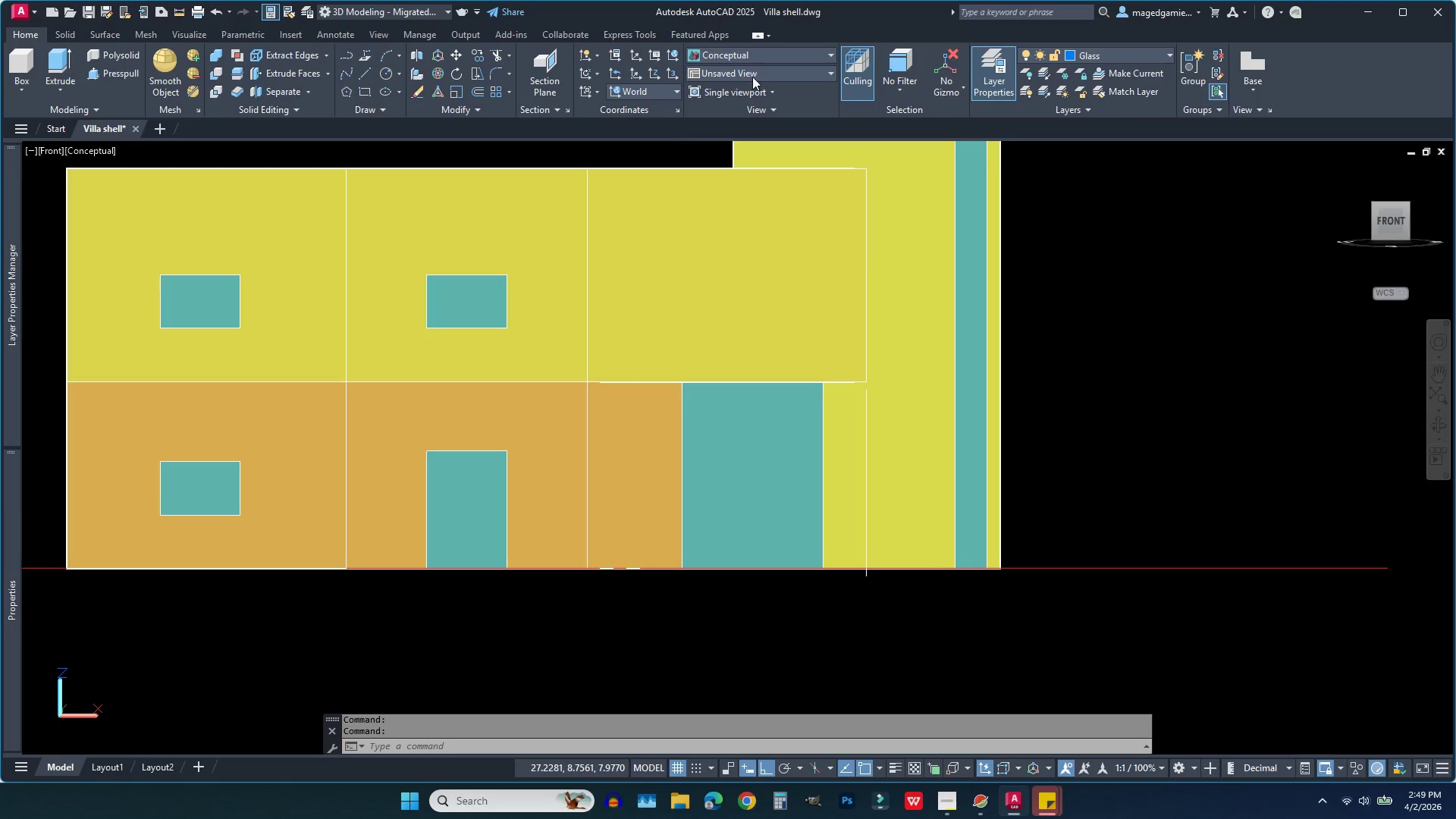 
left_click([780, 55])
 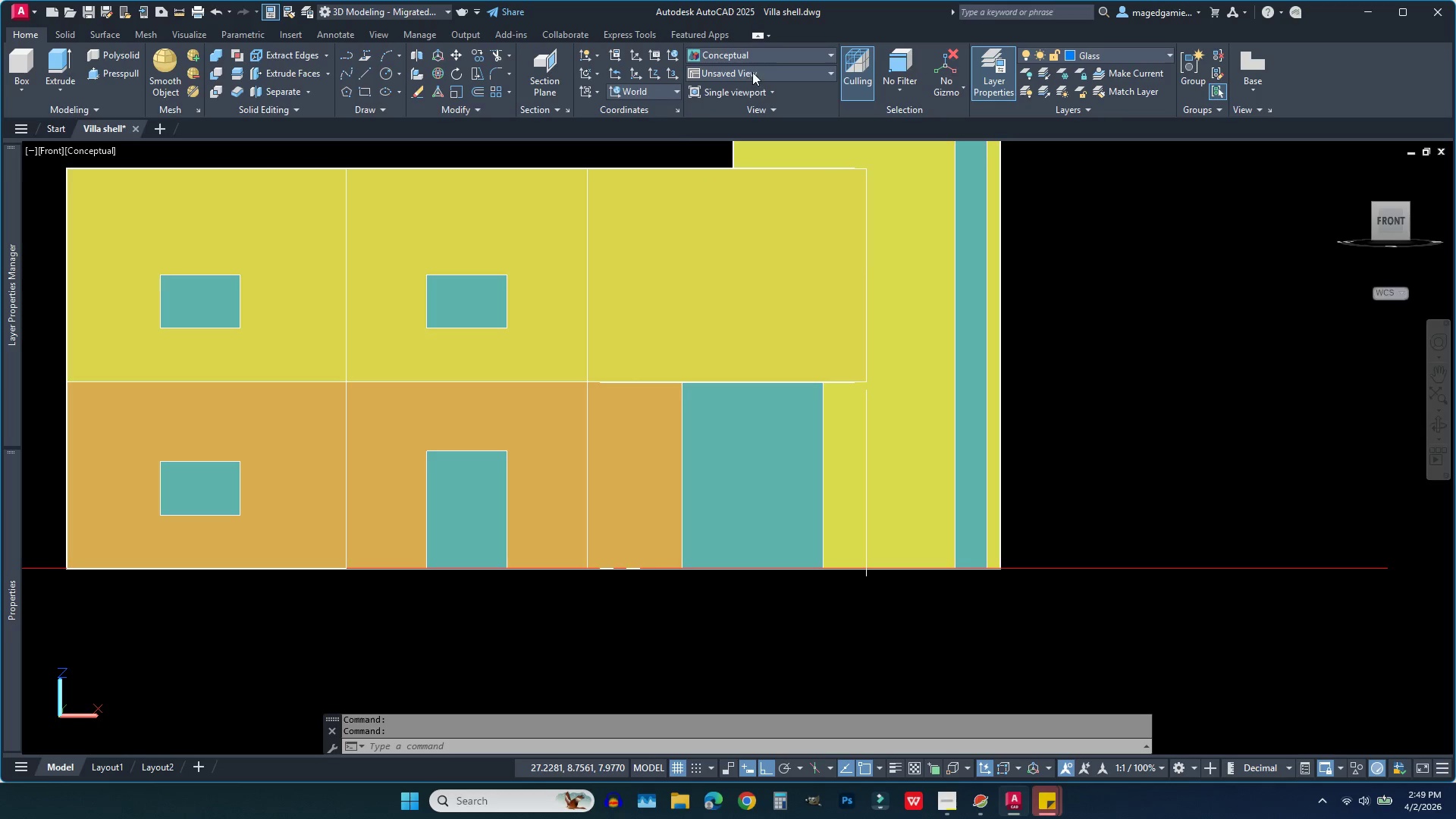 
mouse_move([767, 71])
 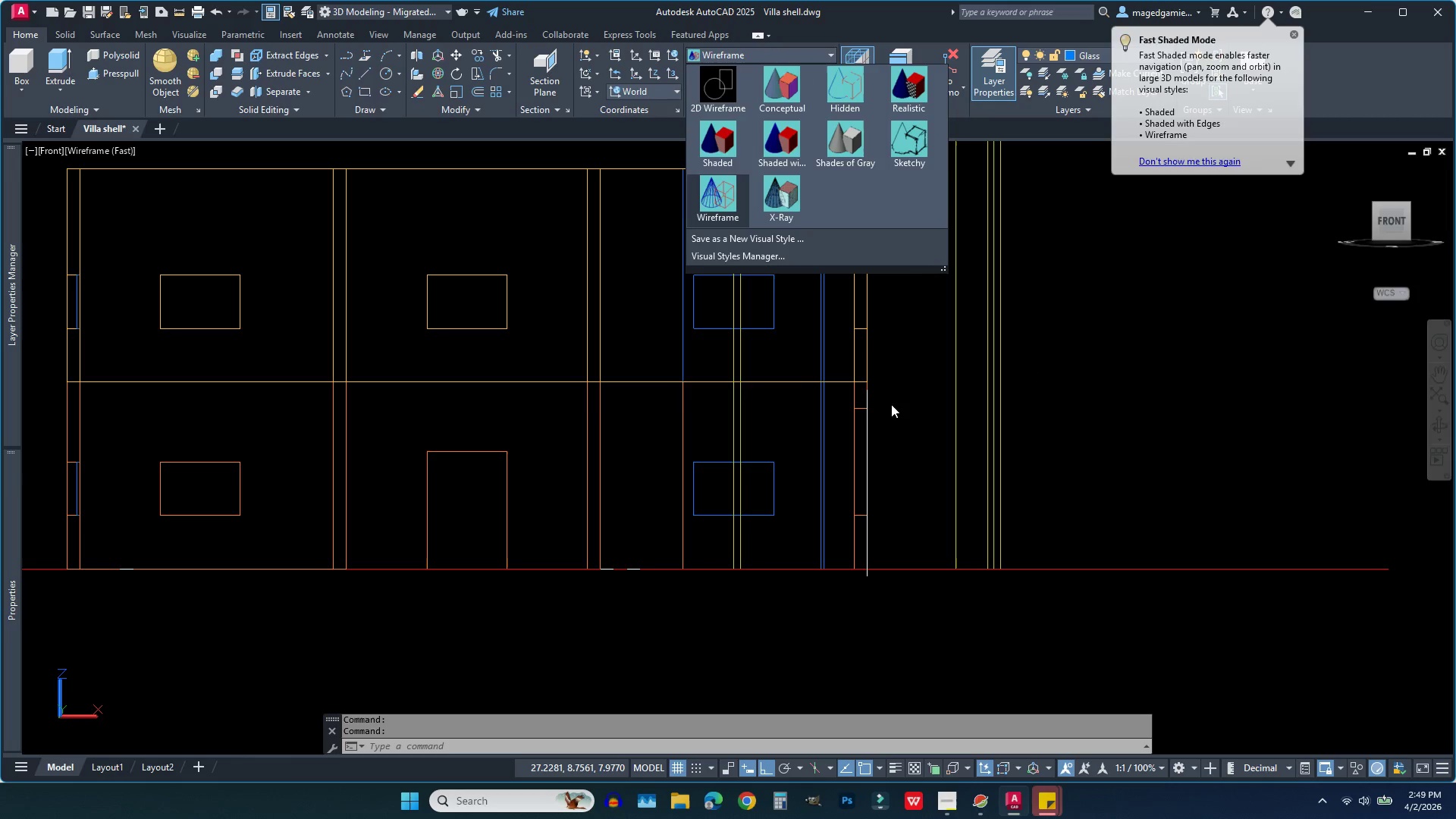 
key(Escape)
 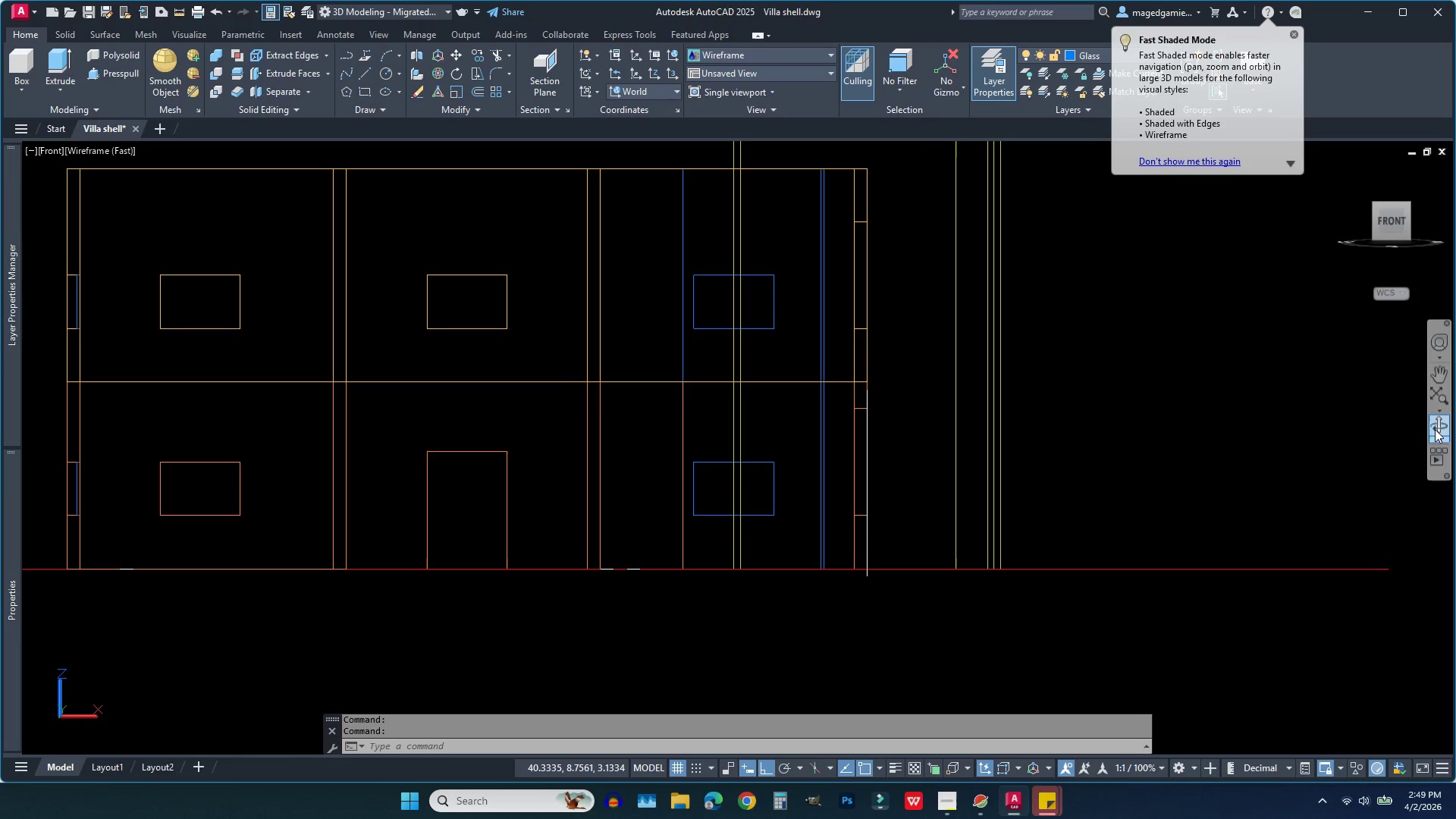 
left_click_drag(start_coordinate=[861, 426], to_coordinate=[935, 457])
 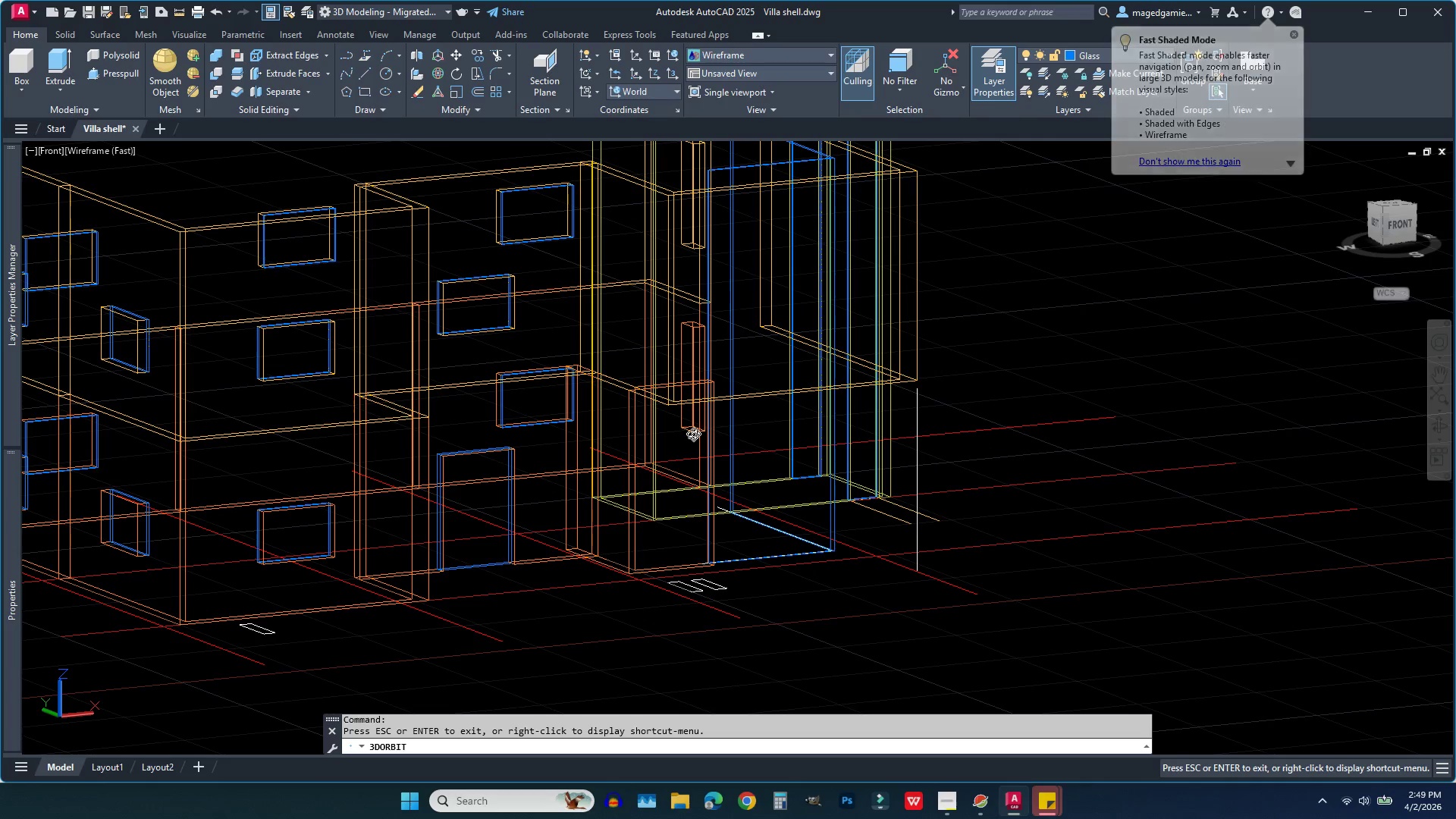 
left_click_drag(start_coordinate=[679, 430], to_coordinate=[706, 504])
 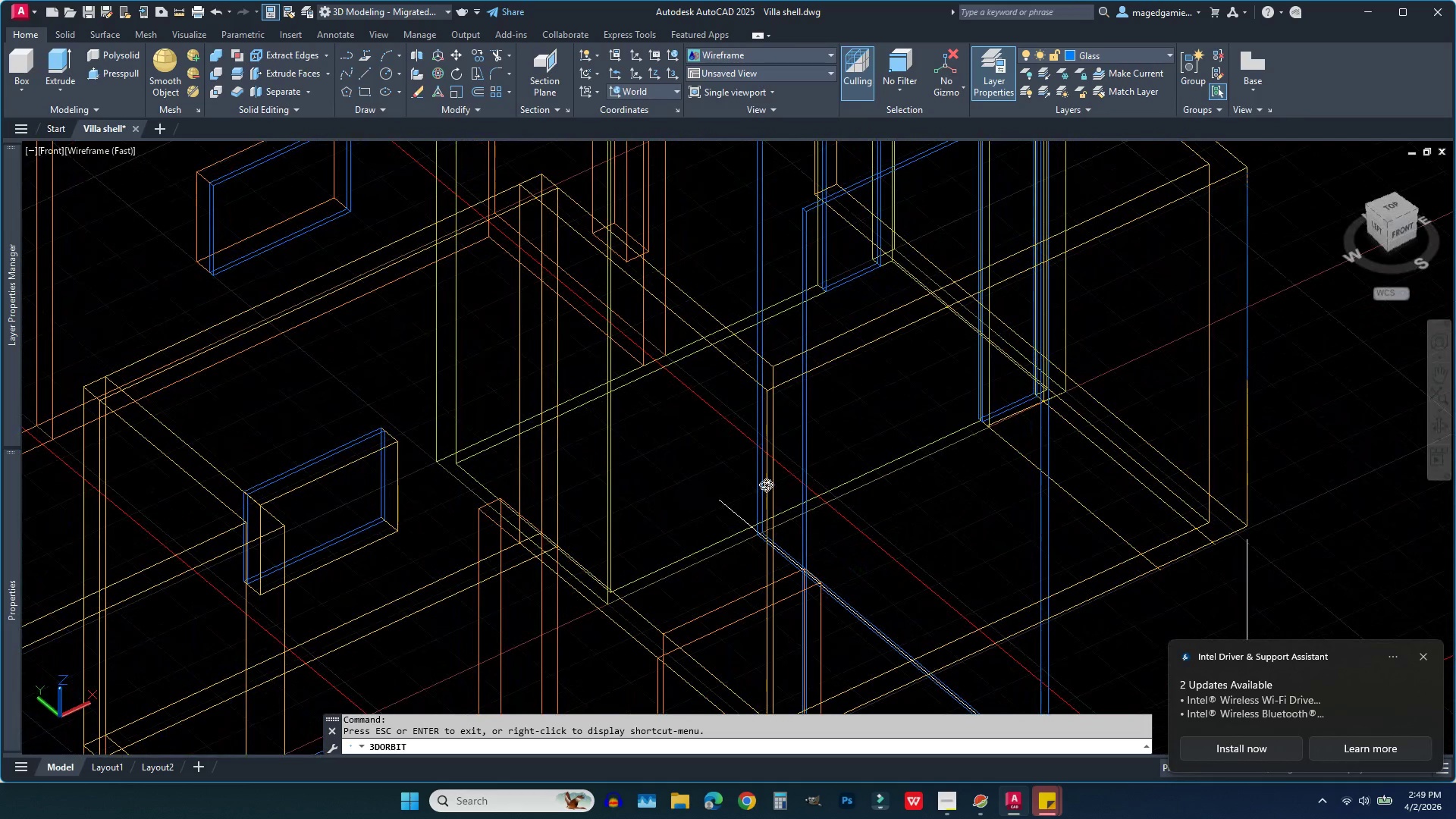 
scroll: coordinate [683, 431], scroll_direction: up, amount: 8.0
 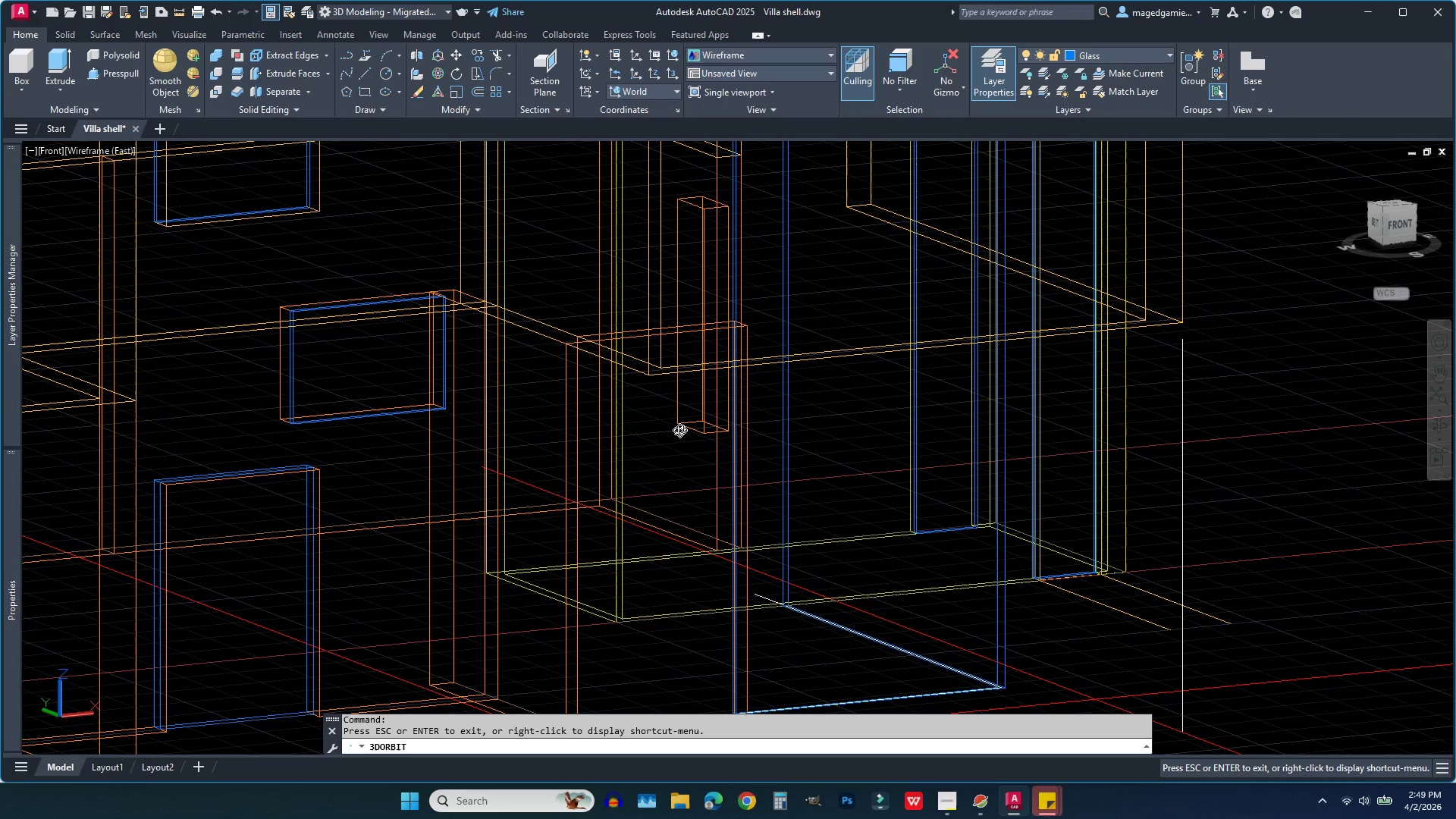 
key(Escape)
 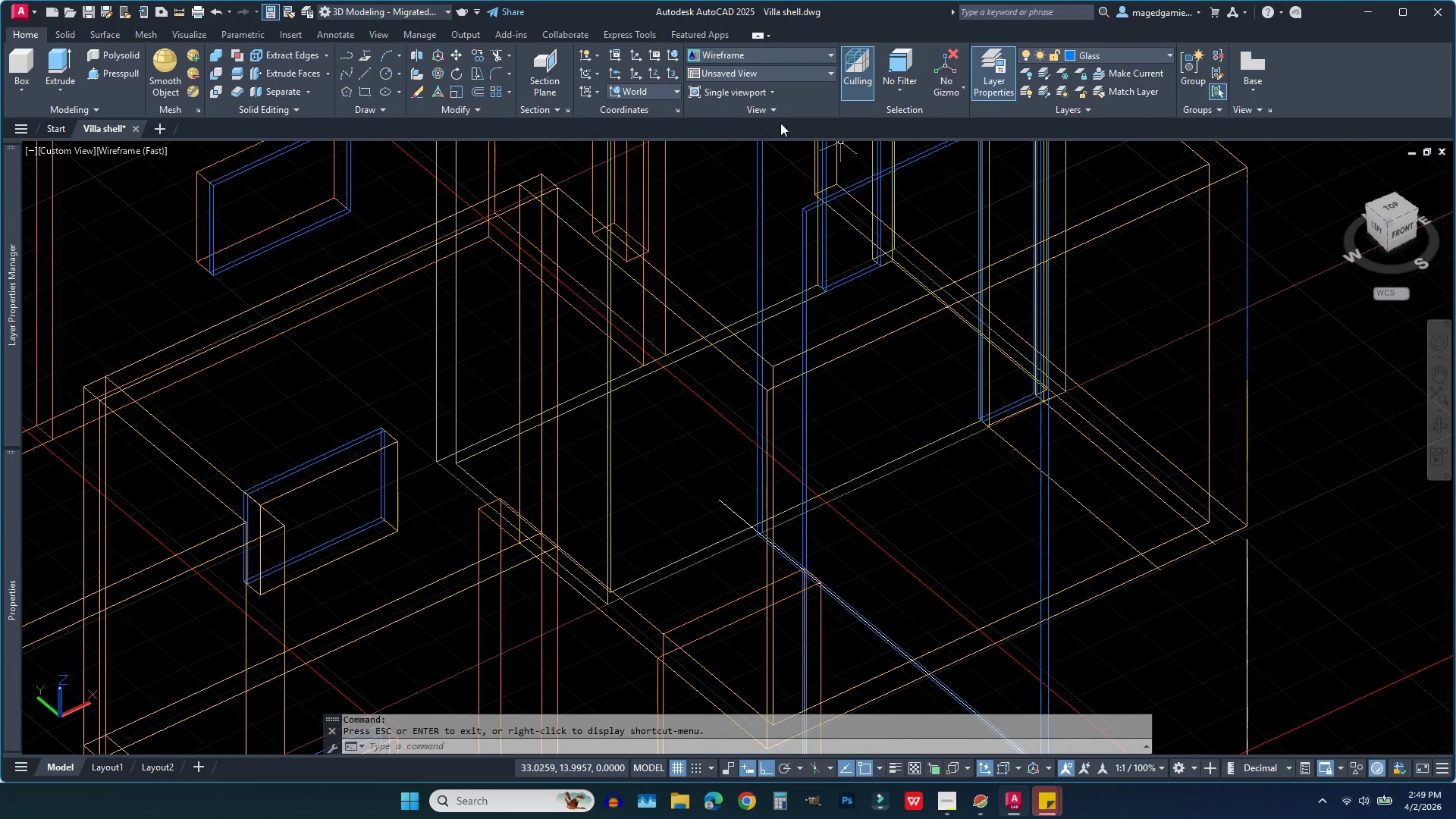 
left_click([752, 58])
 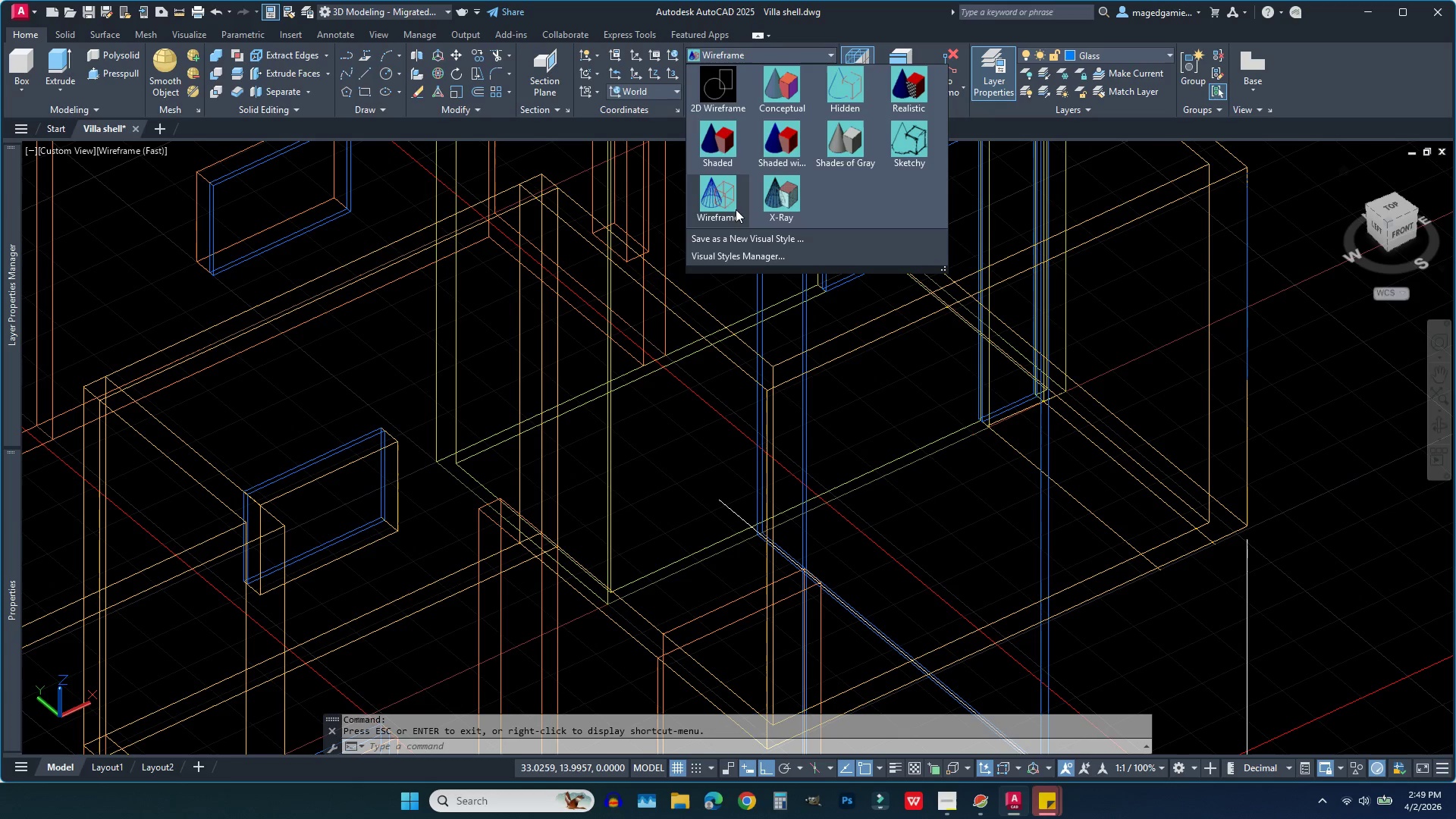 
left_click([793, 96])
 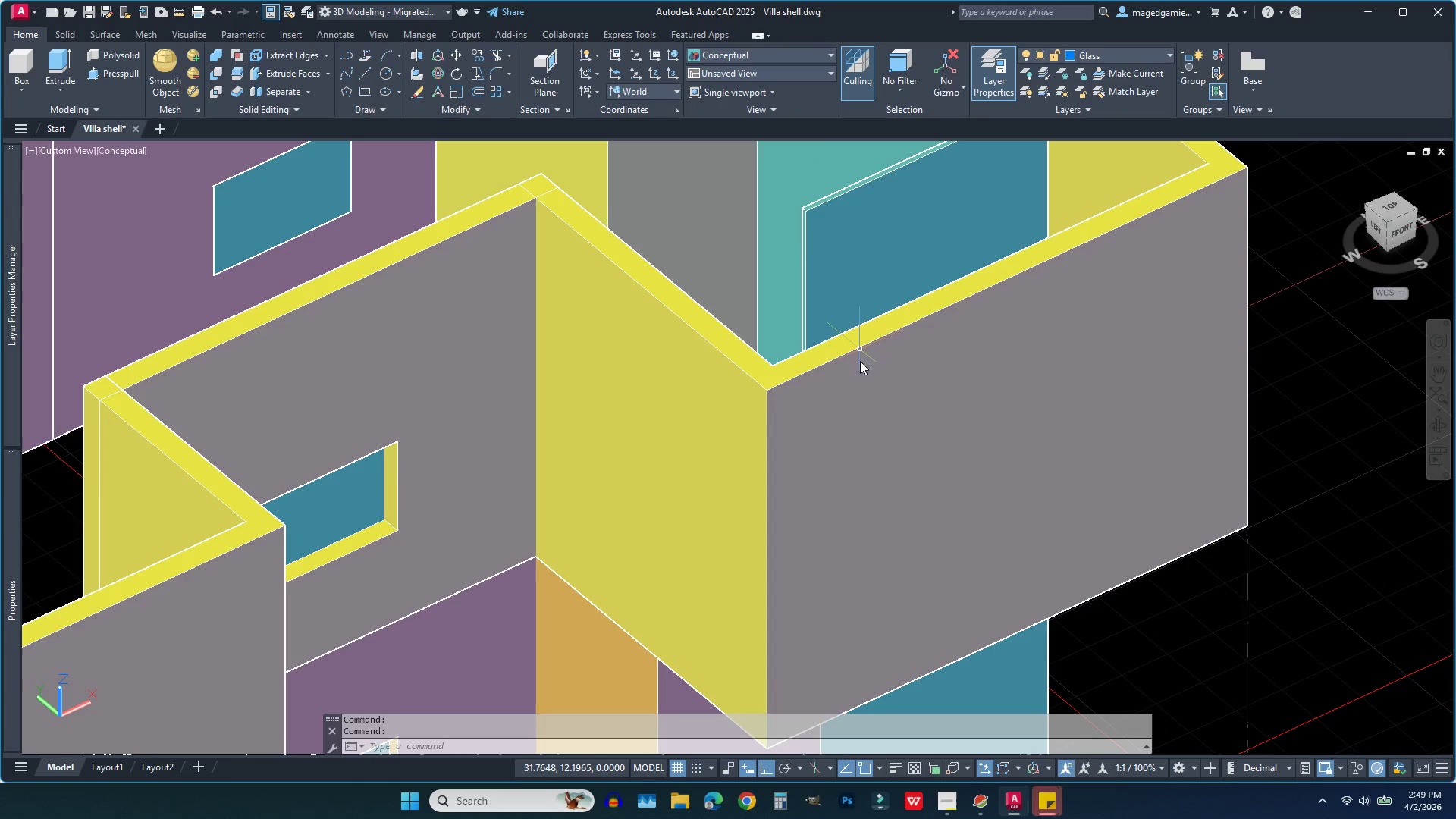 
scroll: coordinate [835, 507], scroll_direction: down, amount: 2.0
 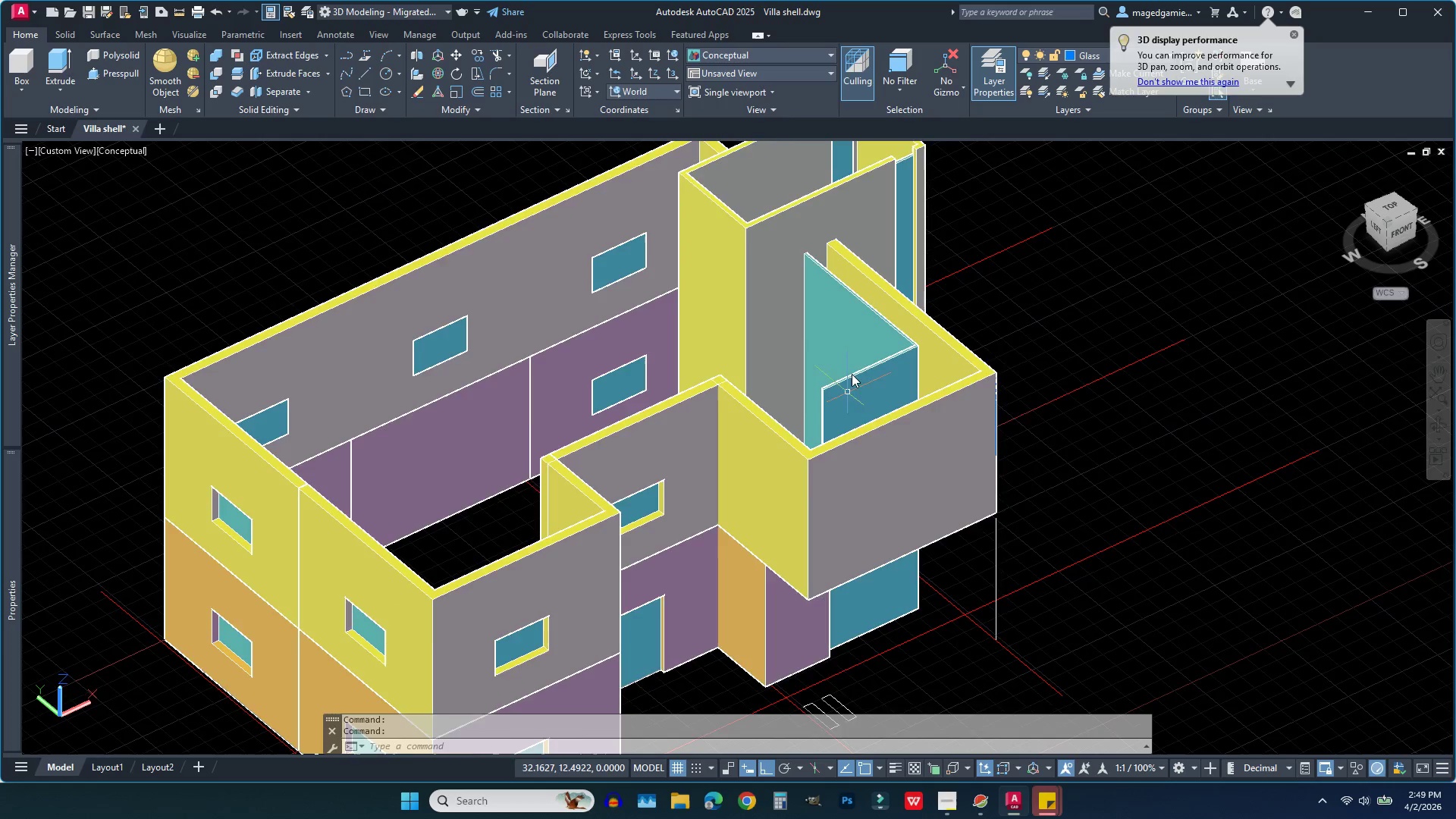 
scroll: coordinate [852, 352], scroll_direction: up, amount: 2.0
 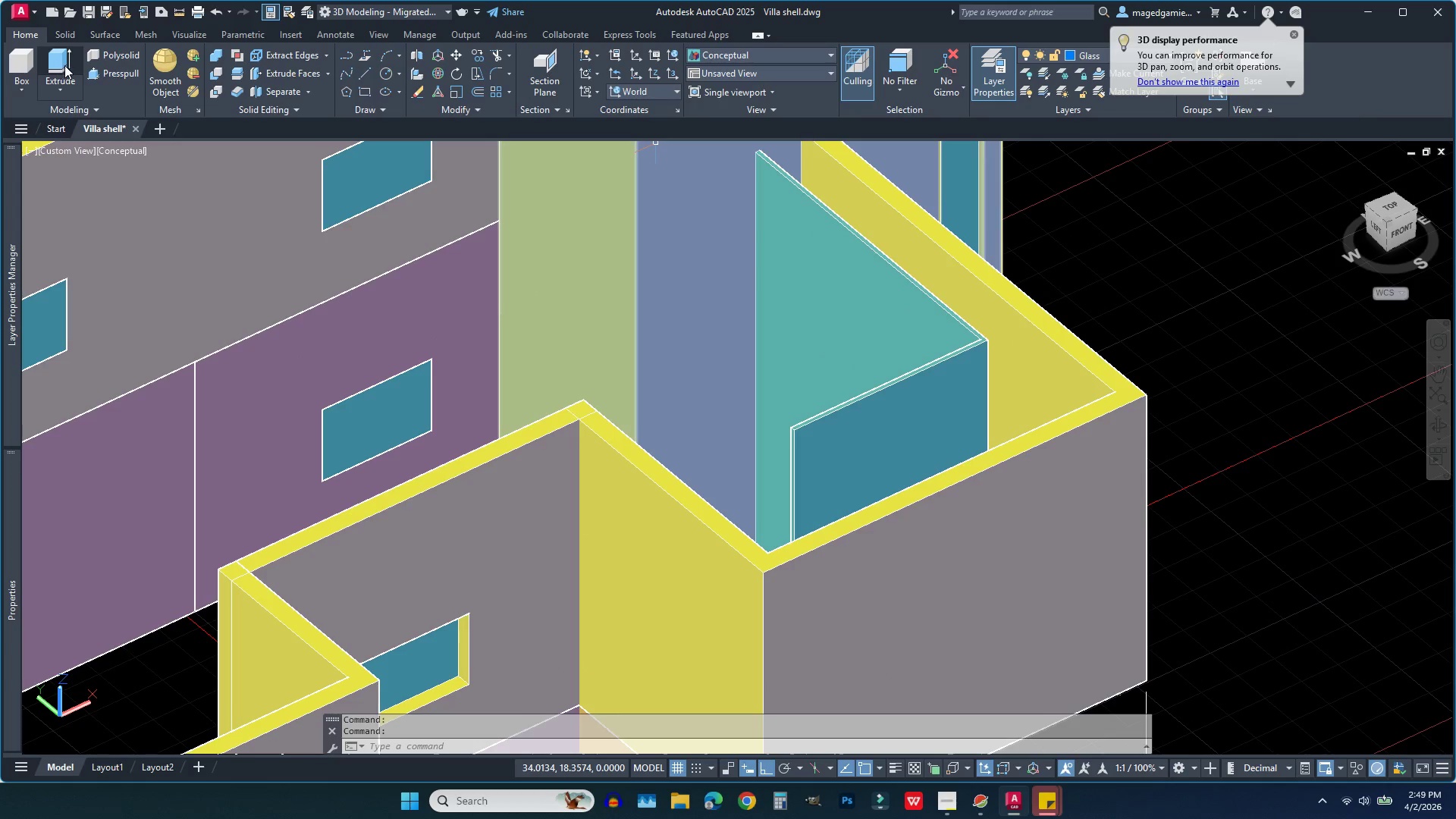 
left_click([119, 73])
 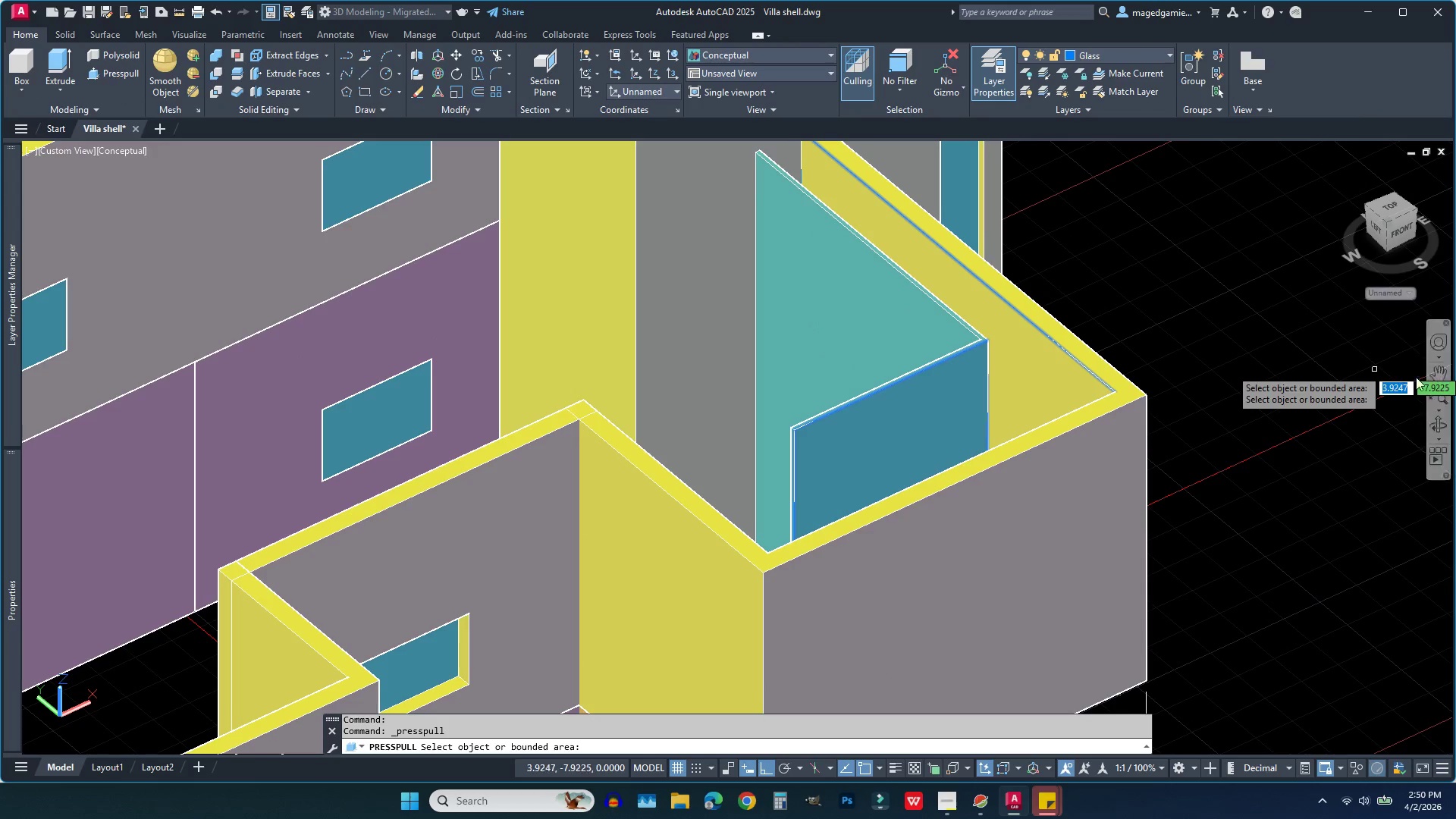 
left_click([1436, 423])
 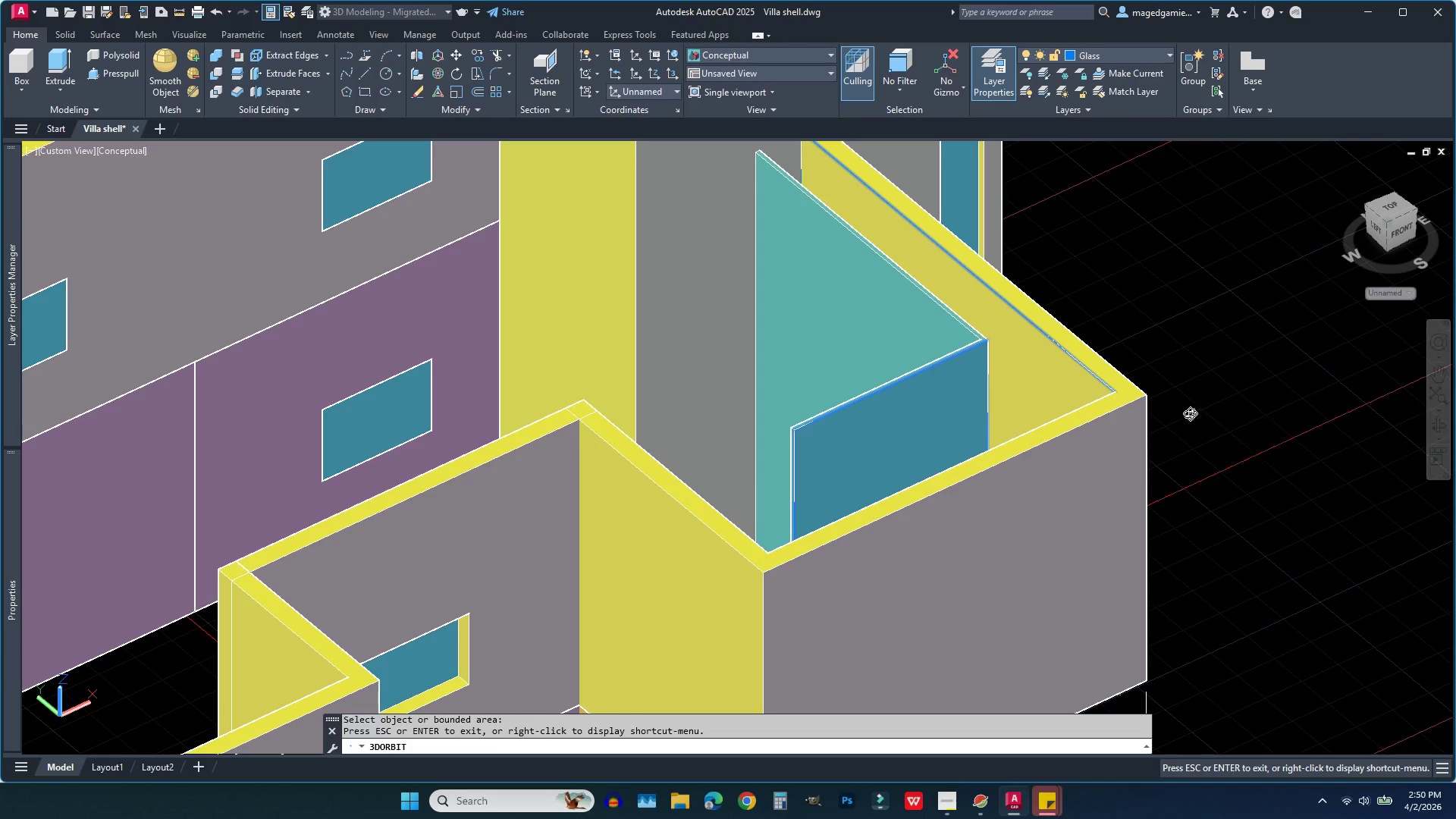 
left_click_drag(start_coordinate=[1188, 416], to_coordinate=[920, 481])
 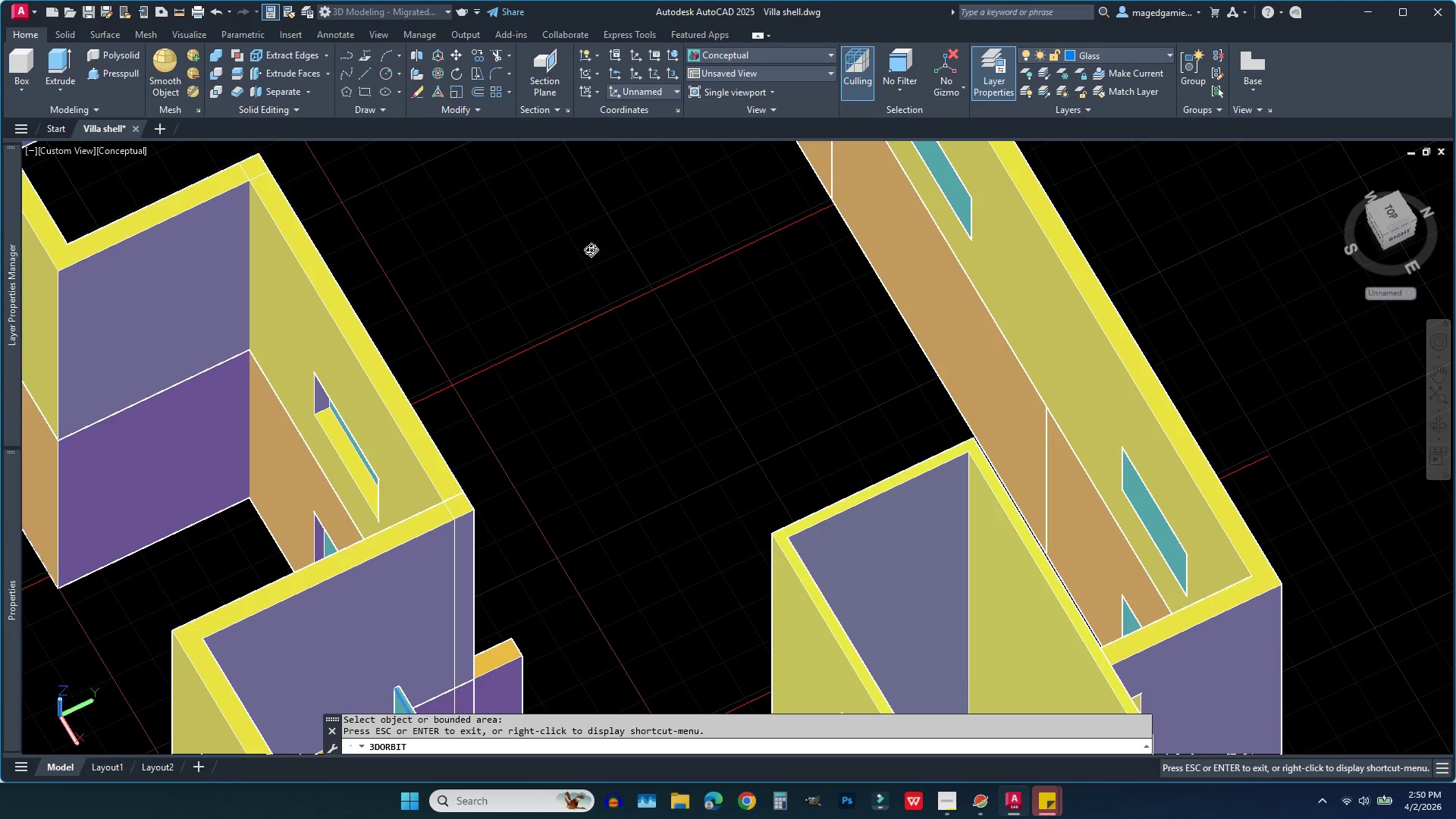 
scroll: coordinate [581, 244], scroll_direction: down, amount: 3.0
 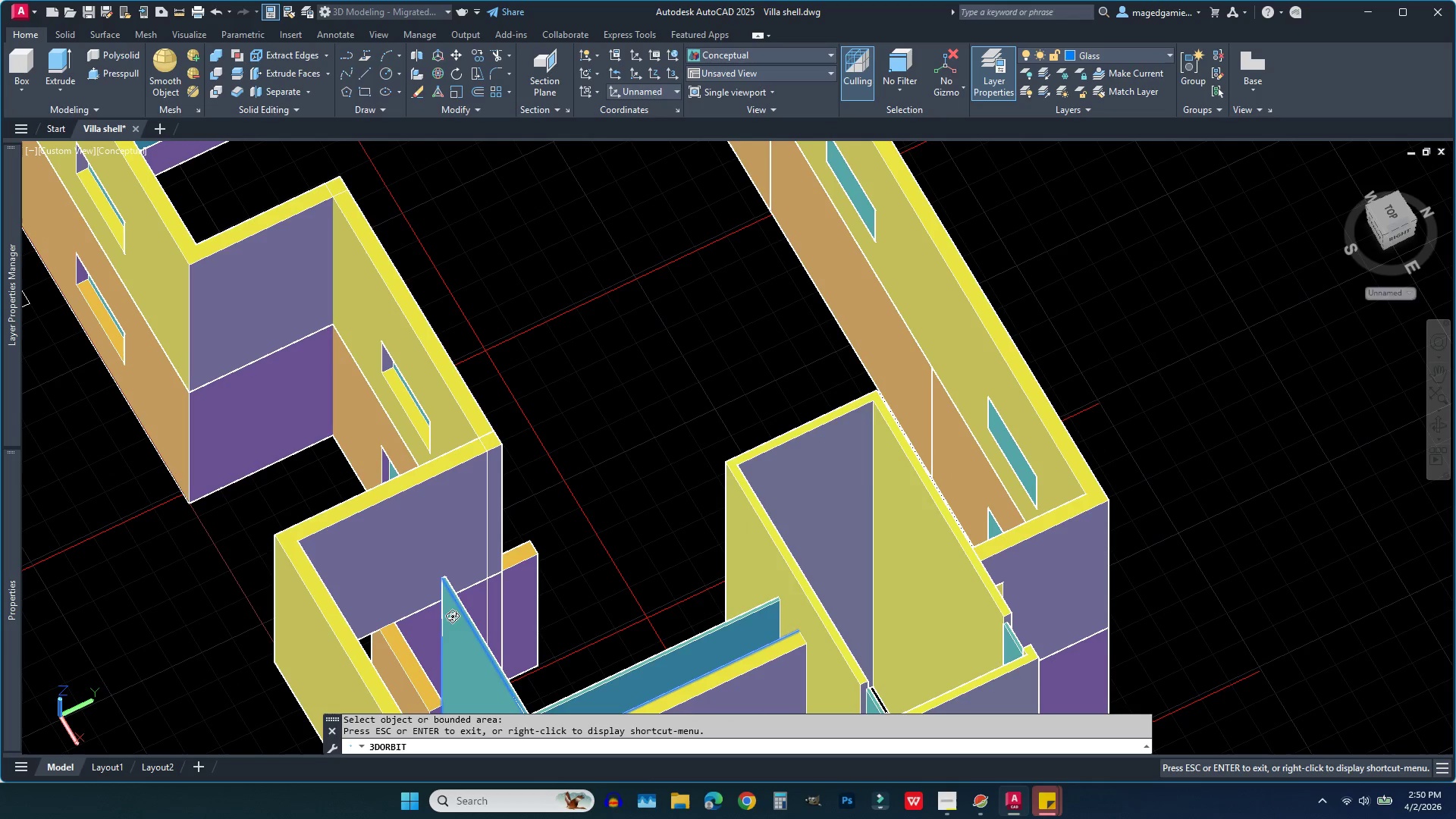 
scroll: coordinate [442, 686], scroll_direction: up, amount: 11.0
 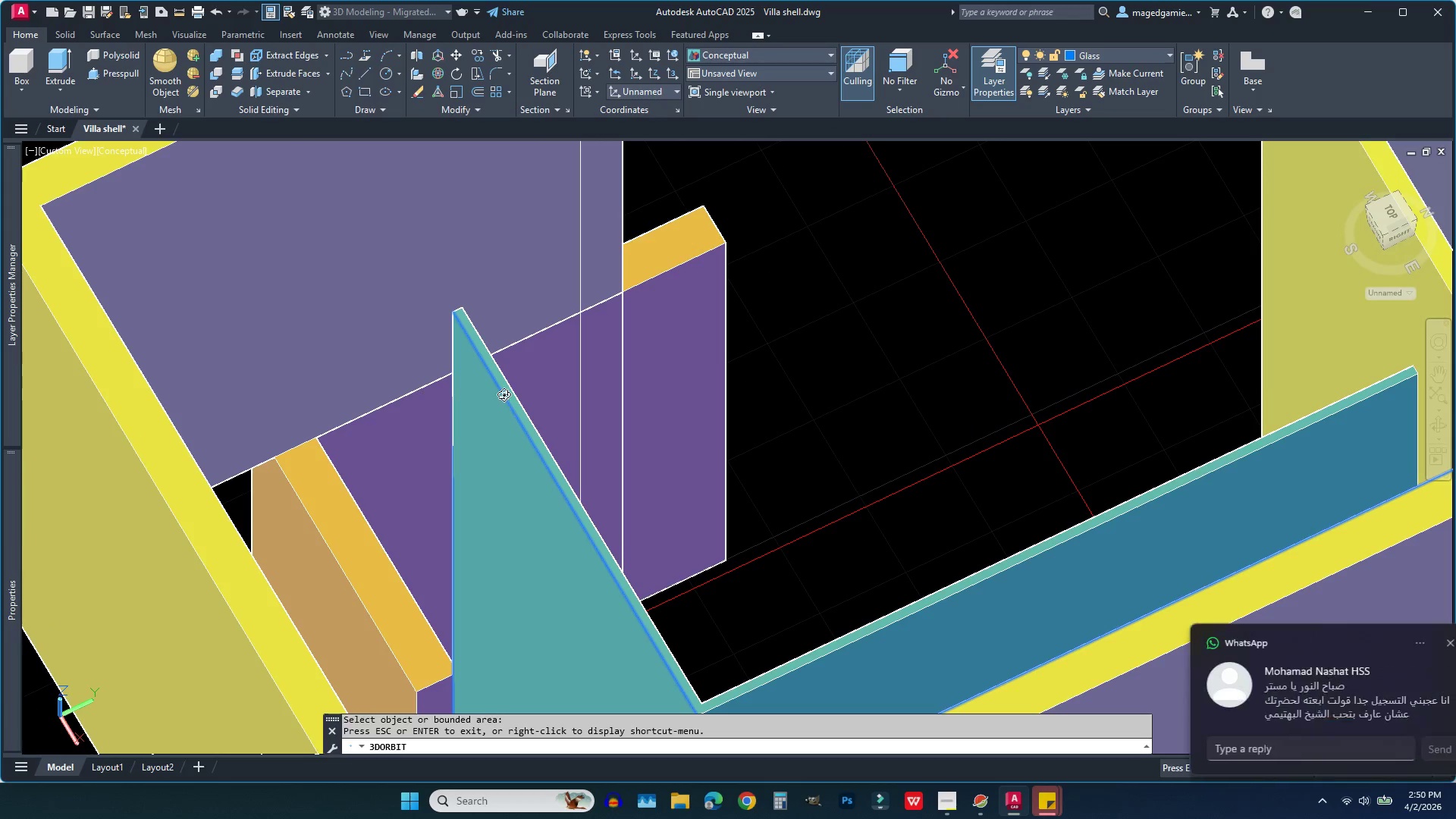 
mouse_move([519, 388])
 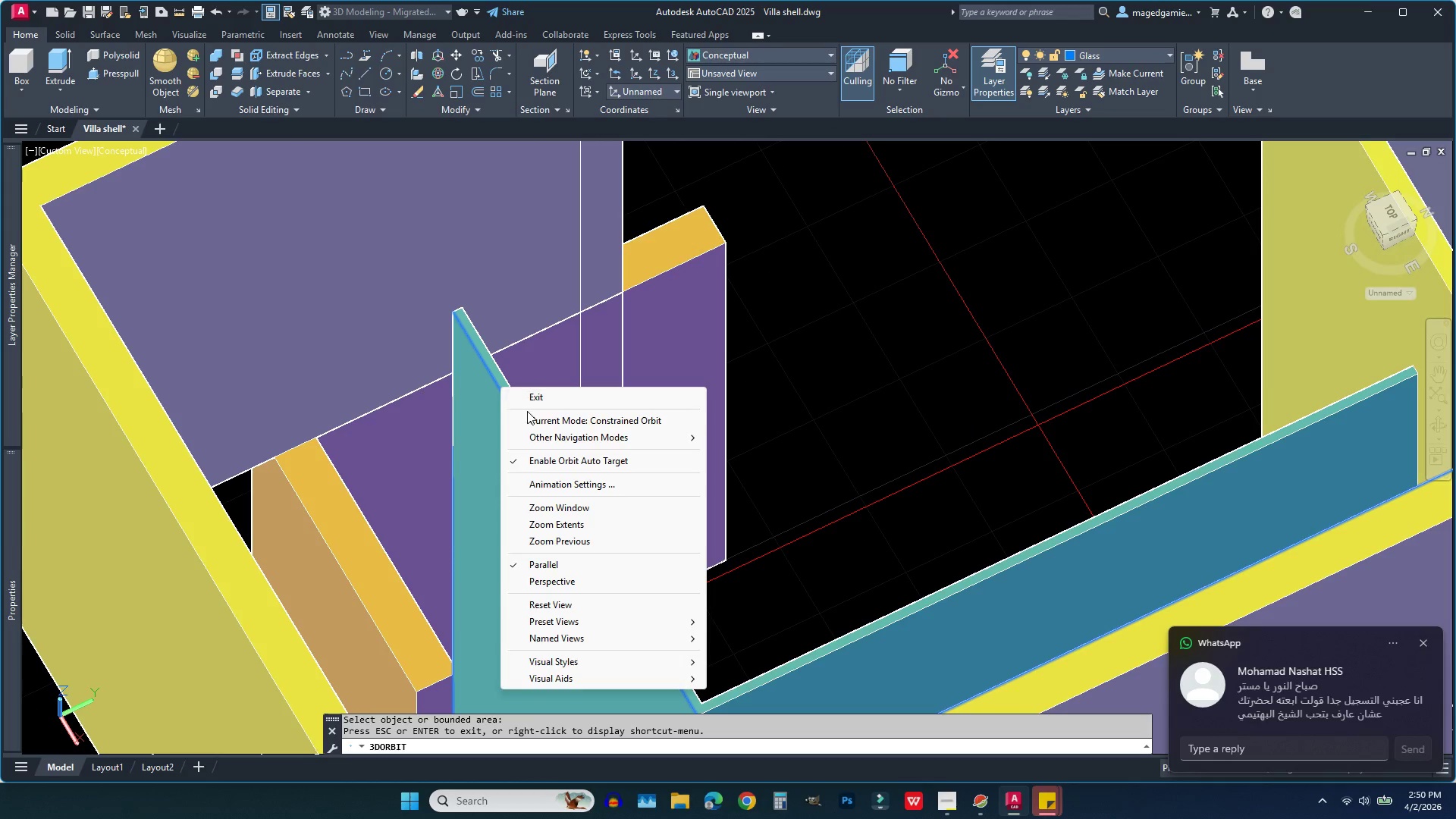 
left_click([527, 411])
 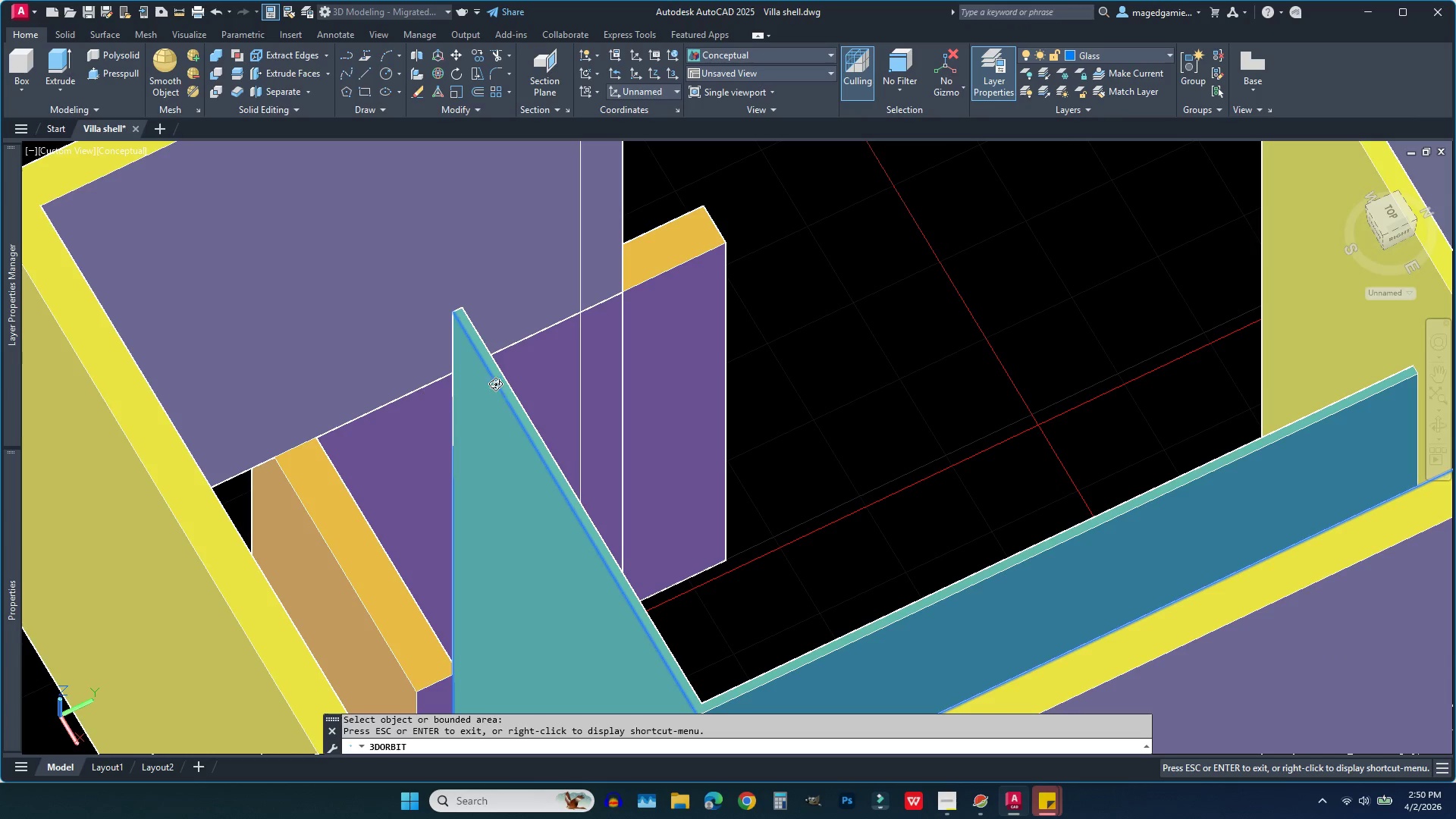 
right_click([479, 422])
 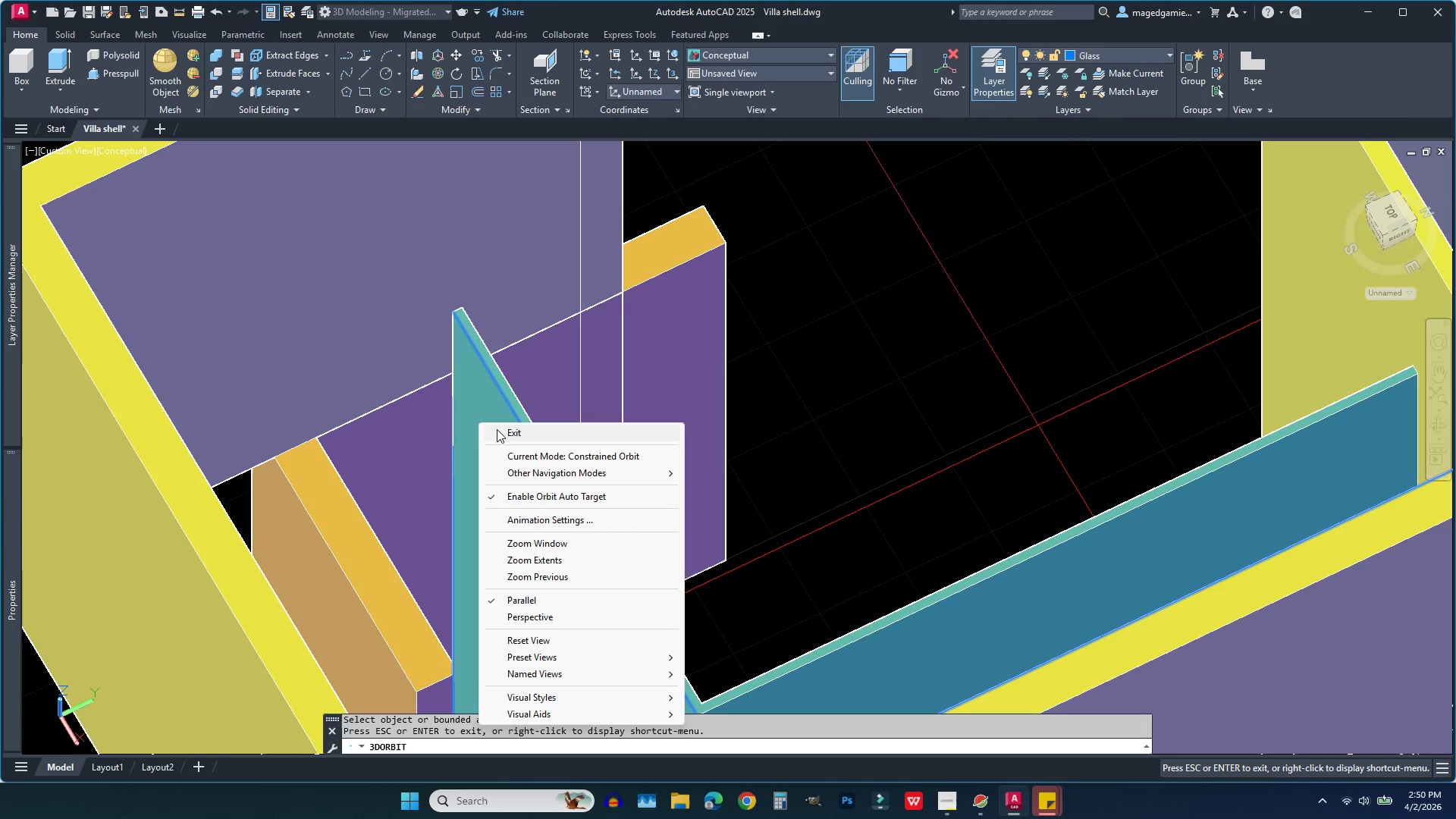 
left_click([504, 431])
 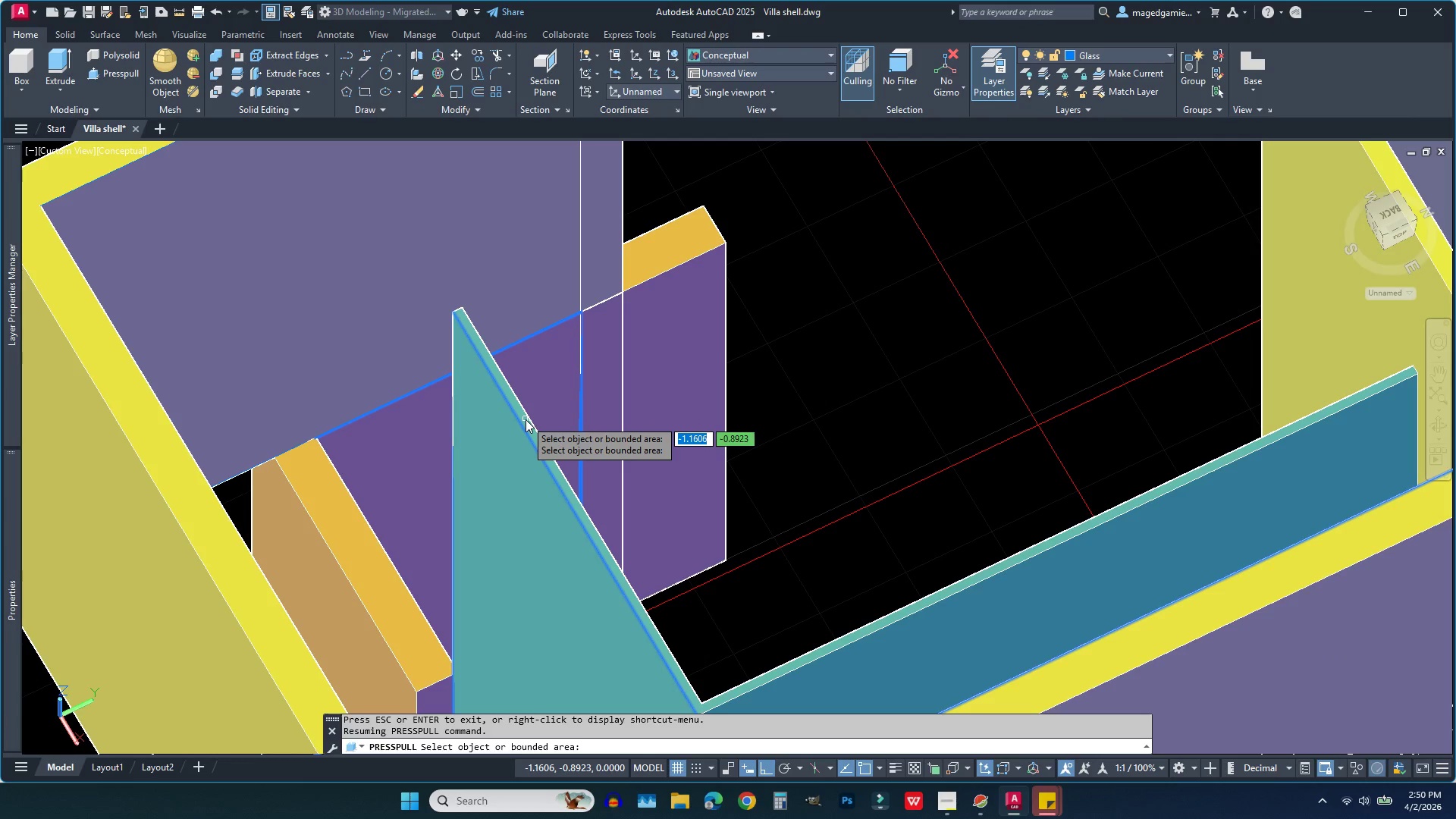 
left_click([526, 421])
 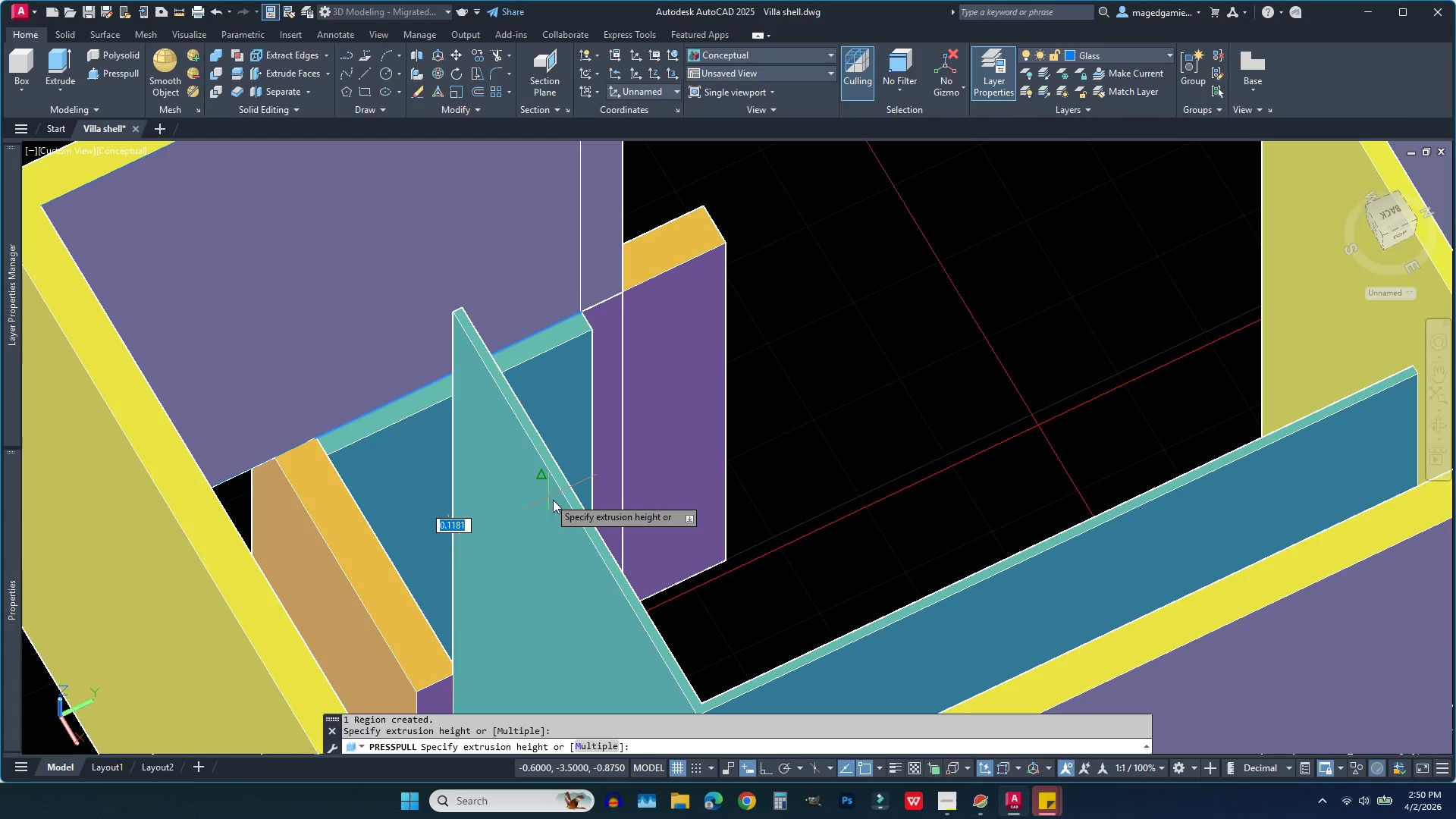 
key(Escape)
 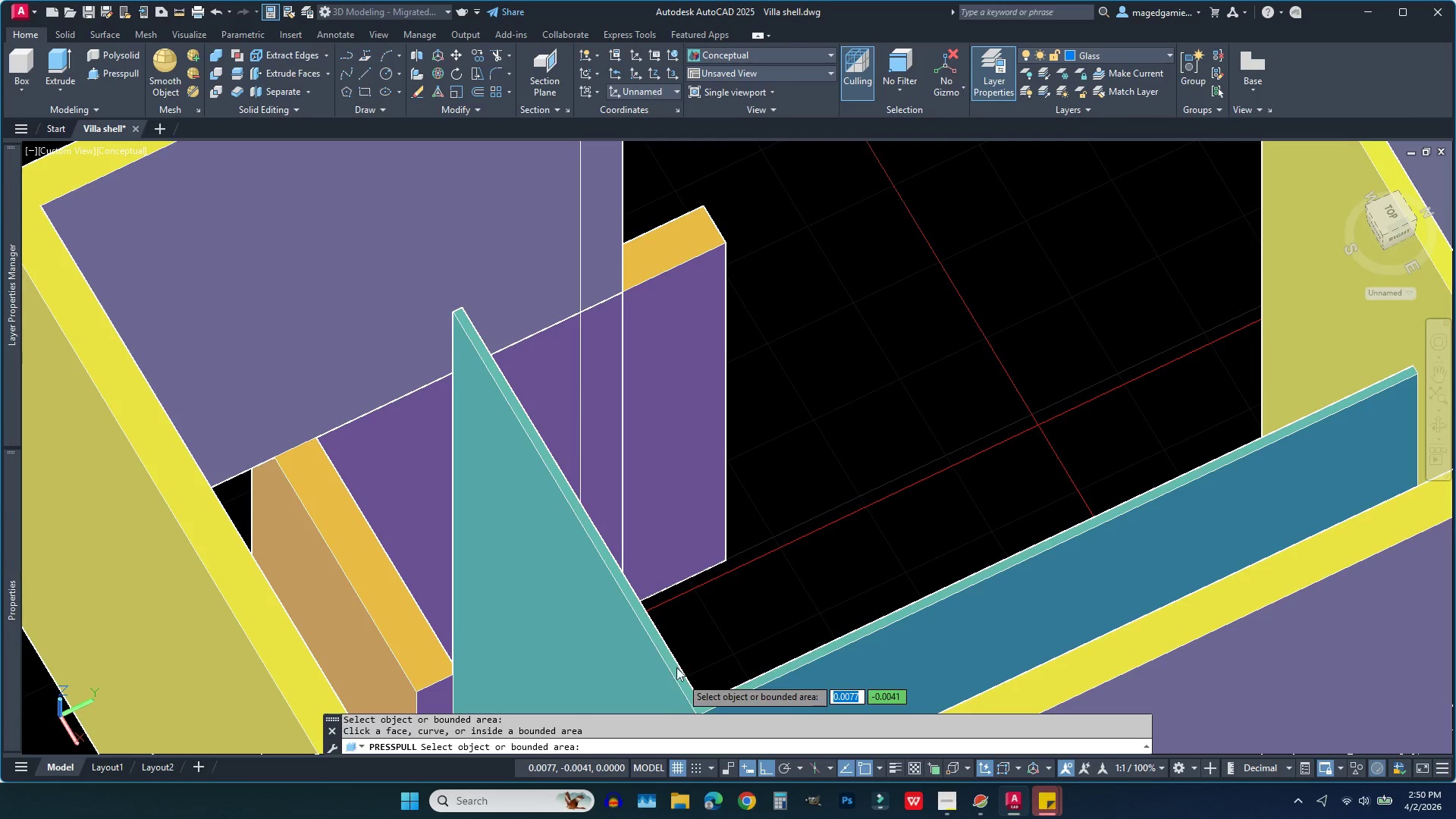 
wait(6.67)
 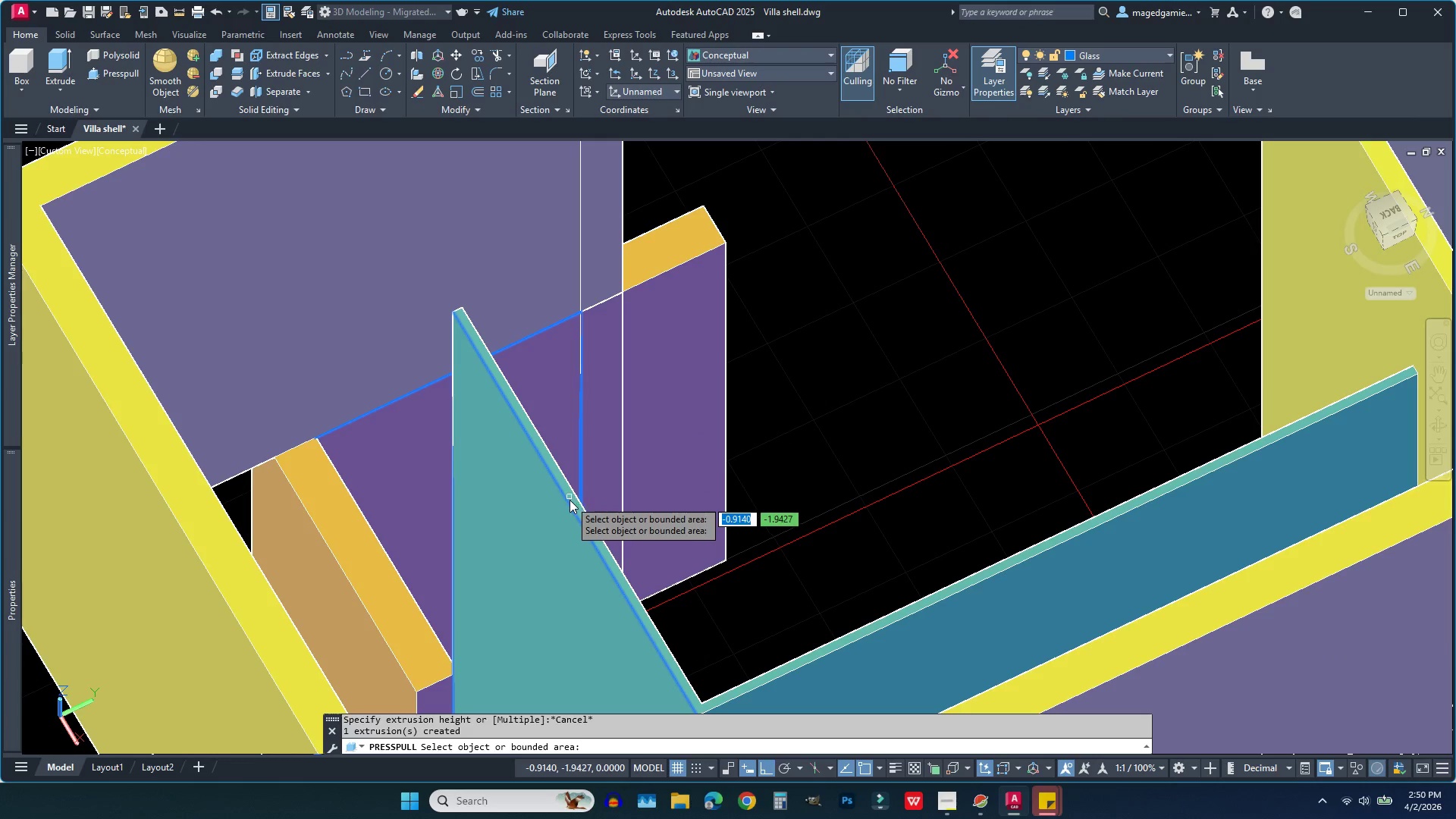 
left_click([661, 646])
 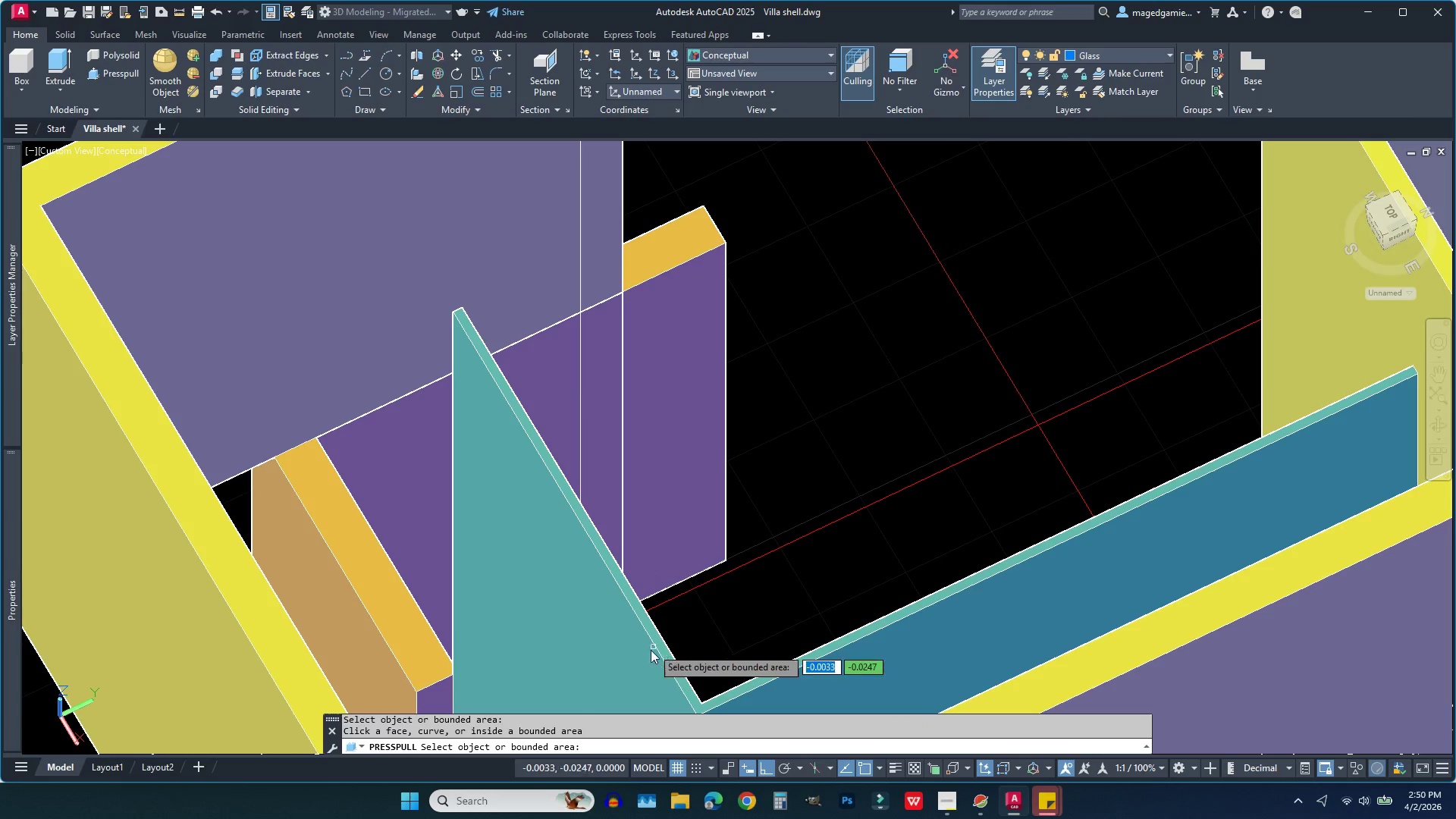 
scroll: coordinate [649, 675], scroll_direction: up, amount: 3.0
 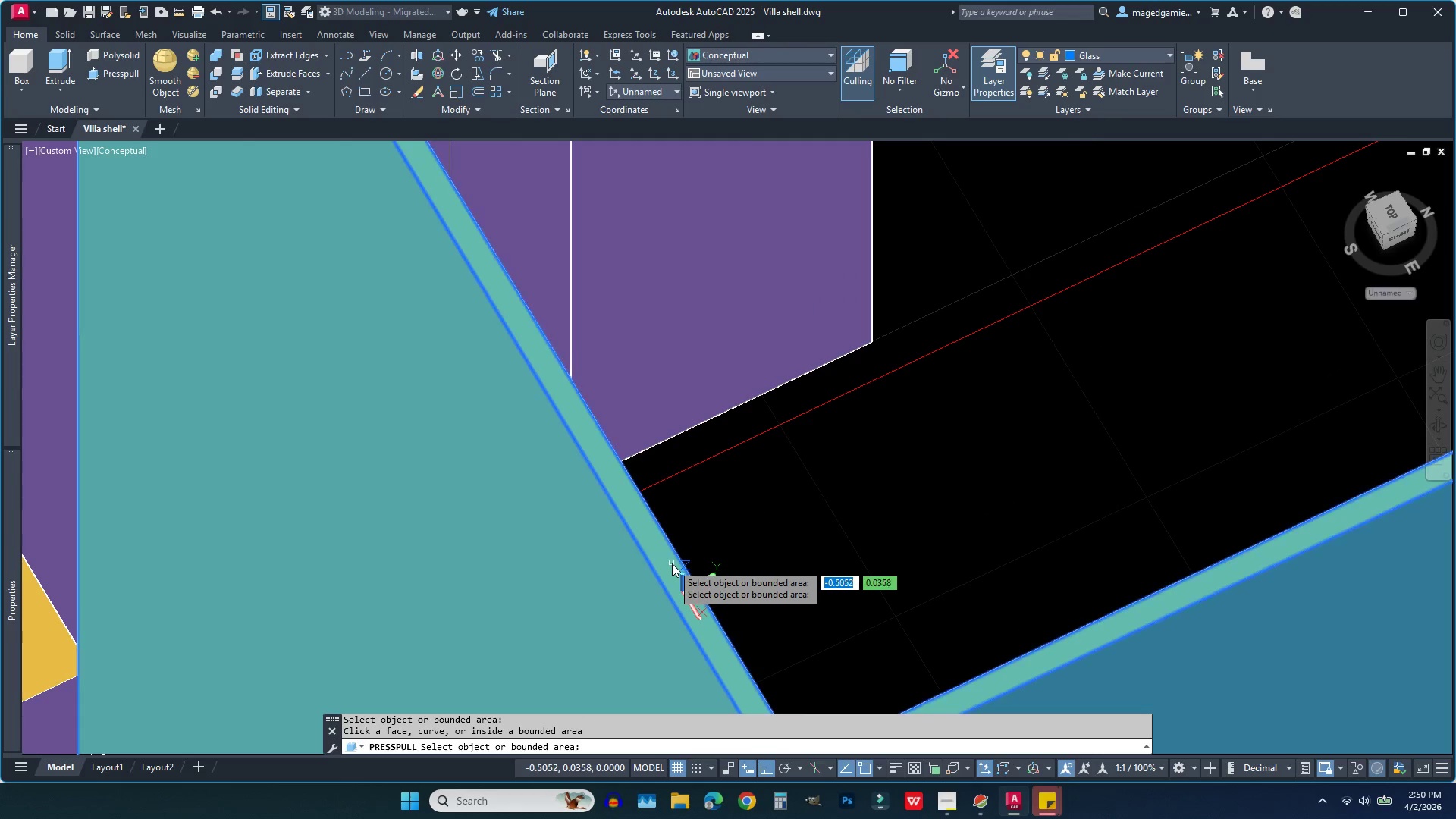 
left_click([672, 563])
 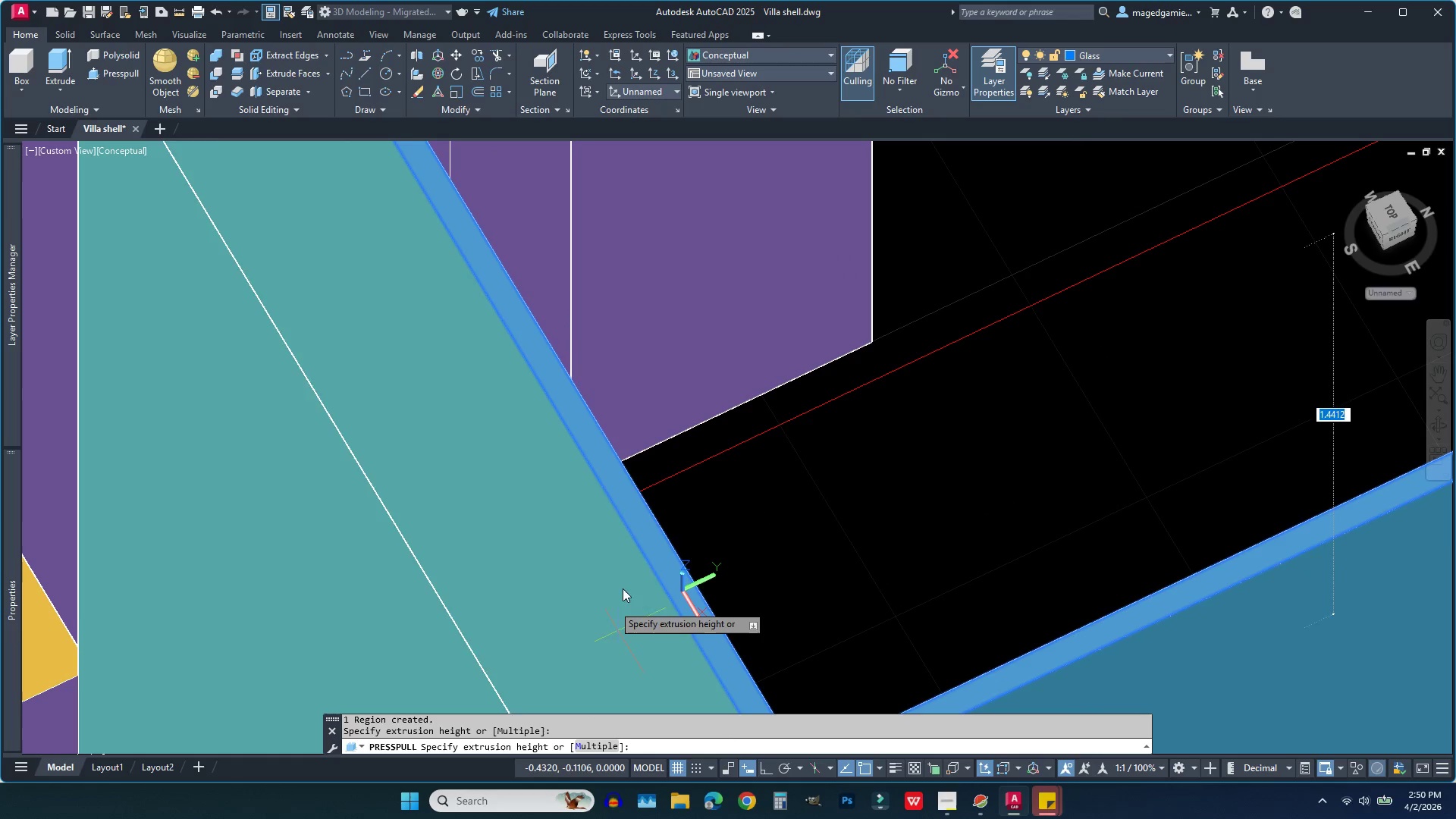 
scroll: coordinate [720, 504], scroll_direction: down, amount: 2.0
 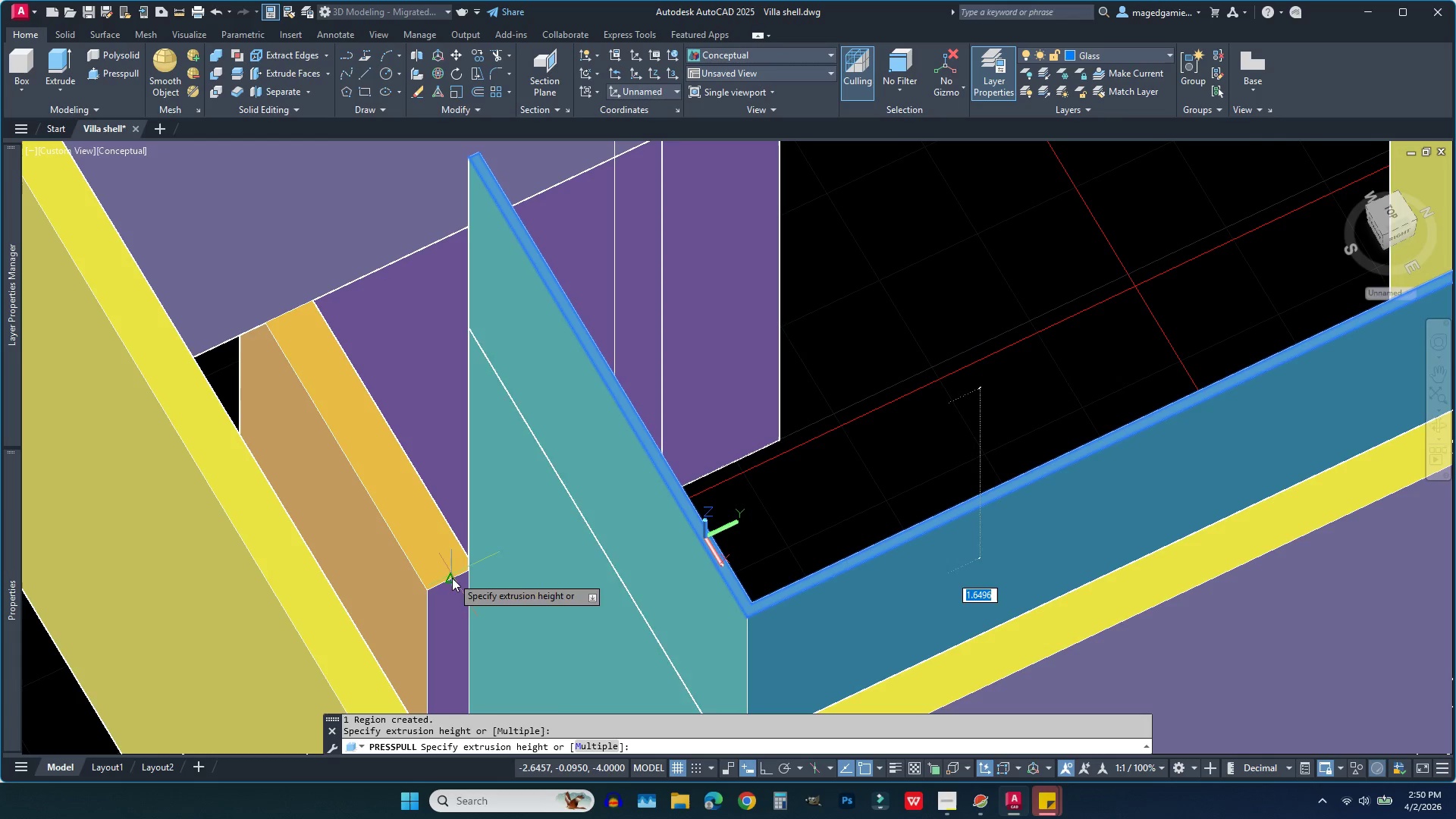 
left_click([452, 583])
 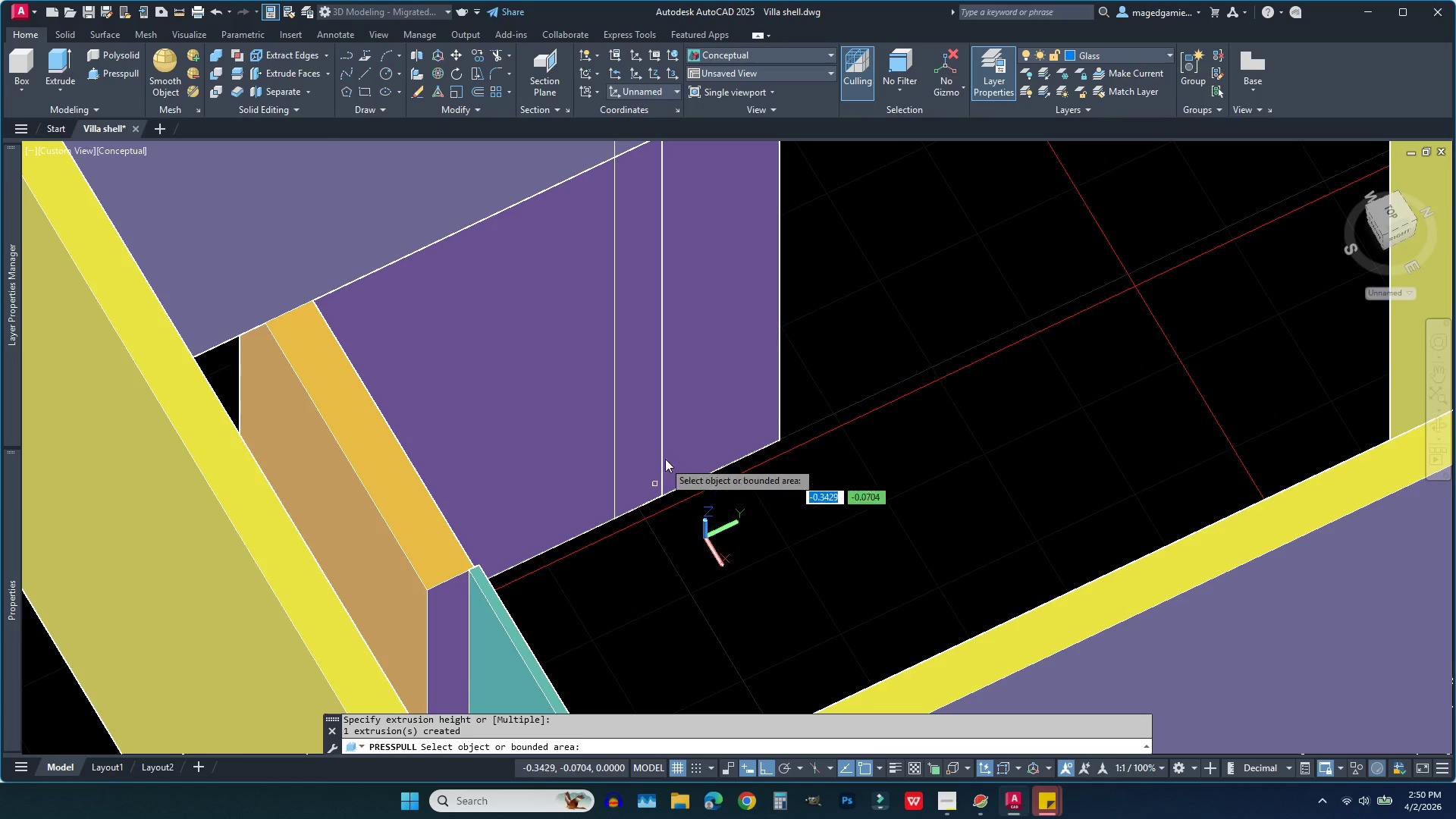 
scroll: coordinate [713, 420], scroll_direction: down, amount: 2.0
 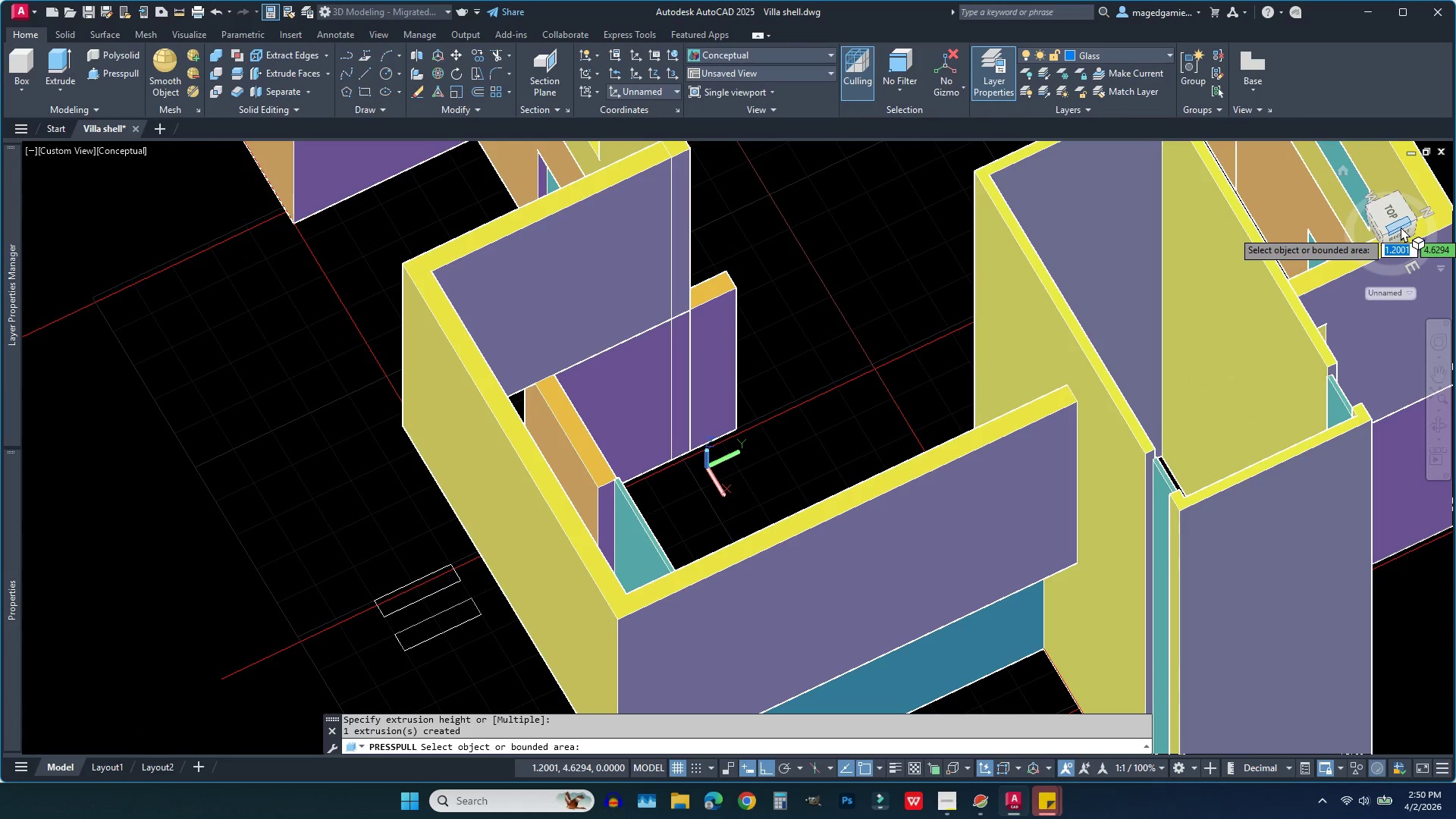 
left_click([1409, 234])
 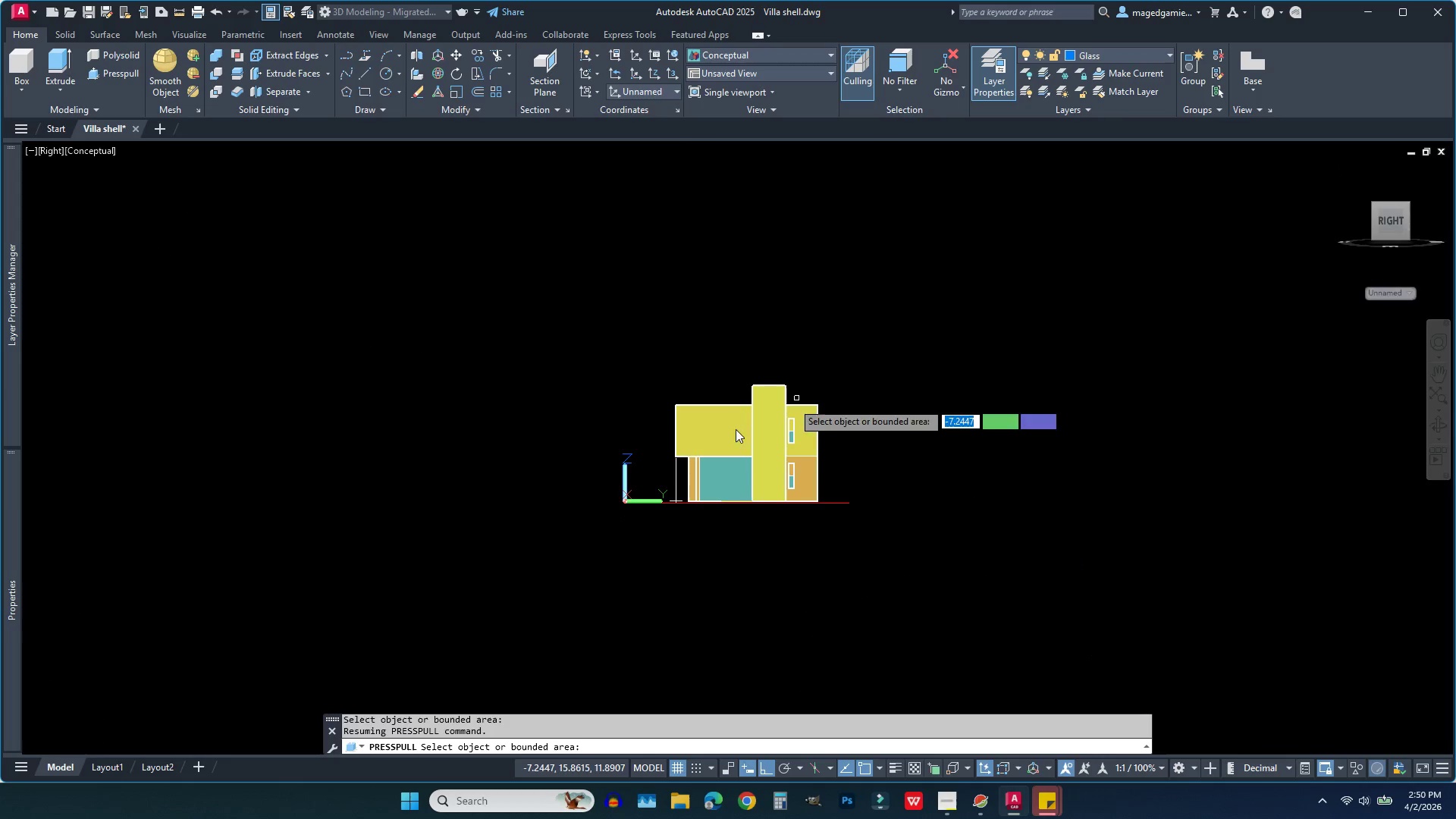 
scroll: coordinate [783, 449], scroll_direction: up, amount: 7.0
 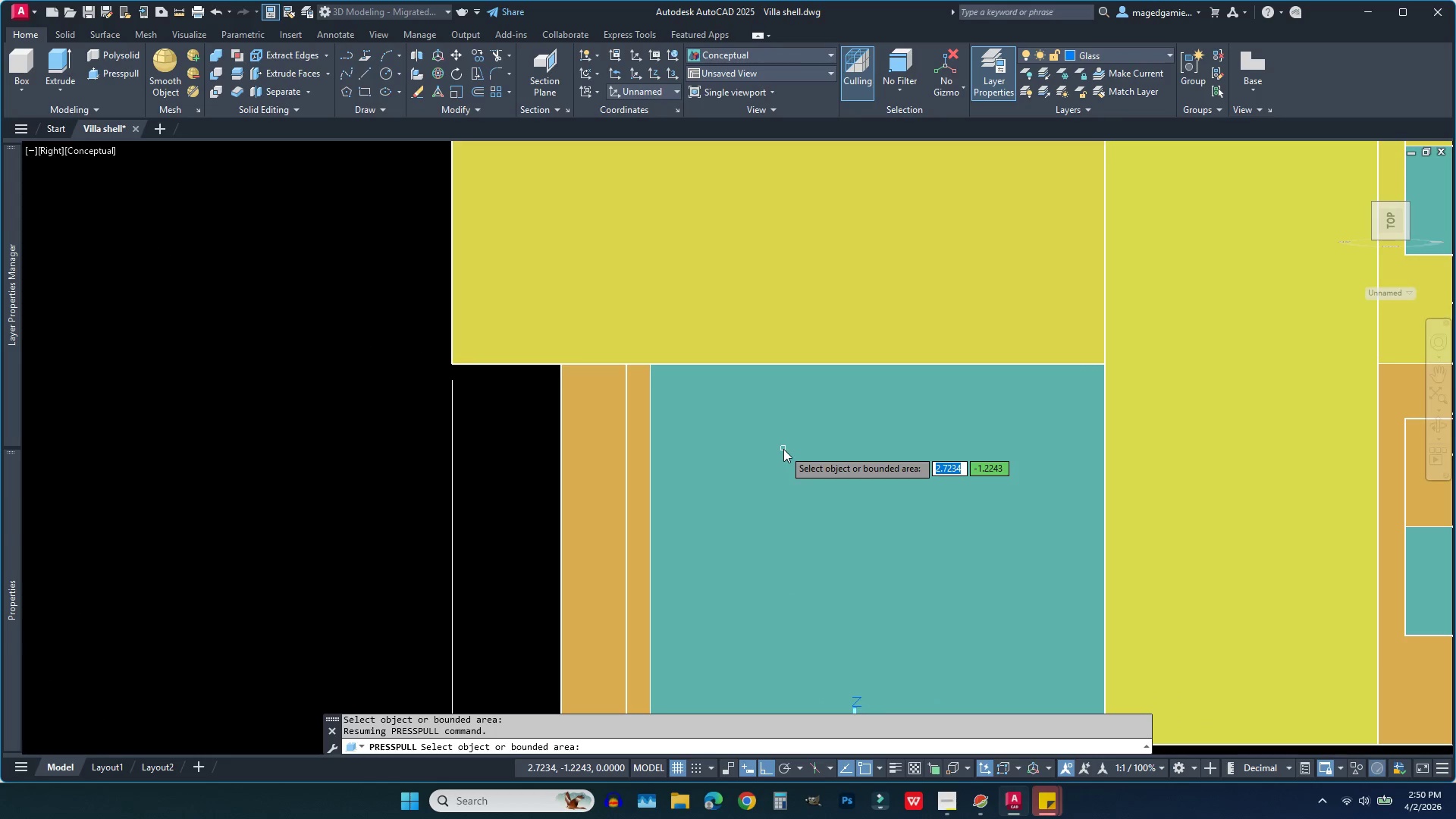 
scroll: coordinate [1118, 470], scroll_direction: down, amount: 2.0
 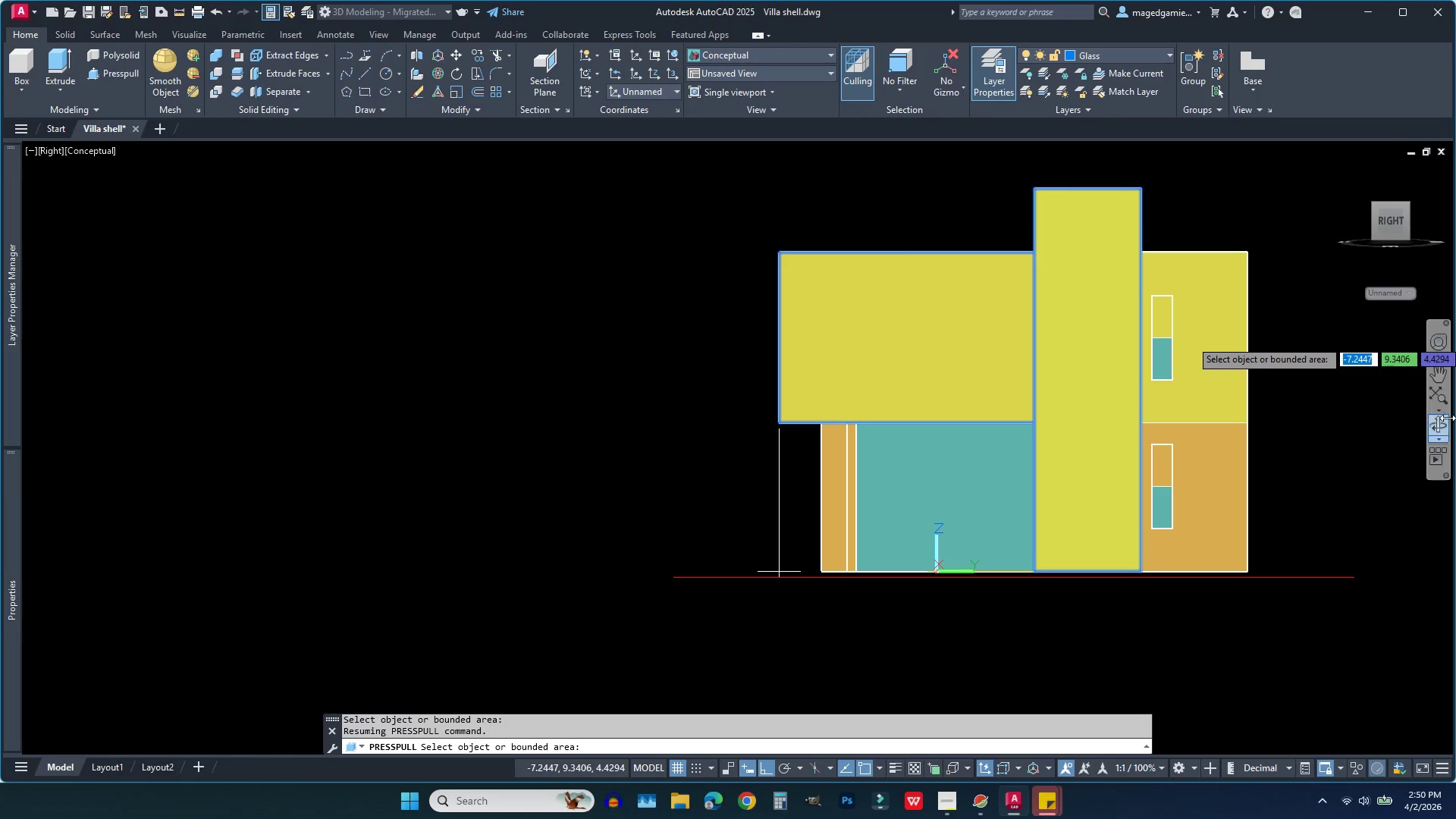 
left_click([1439, 426])
 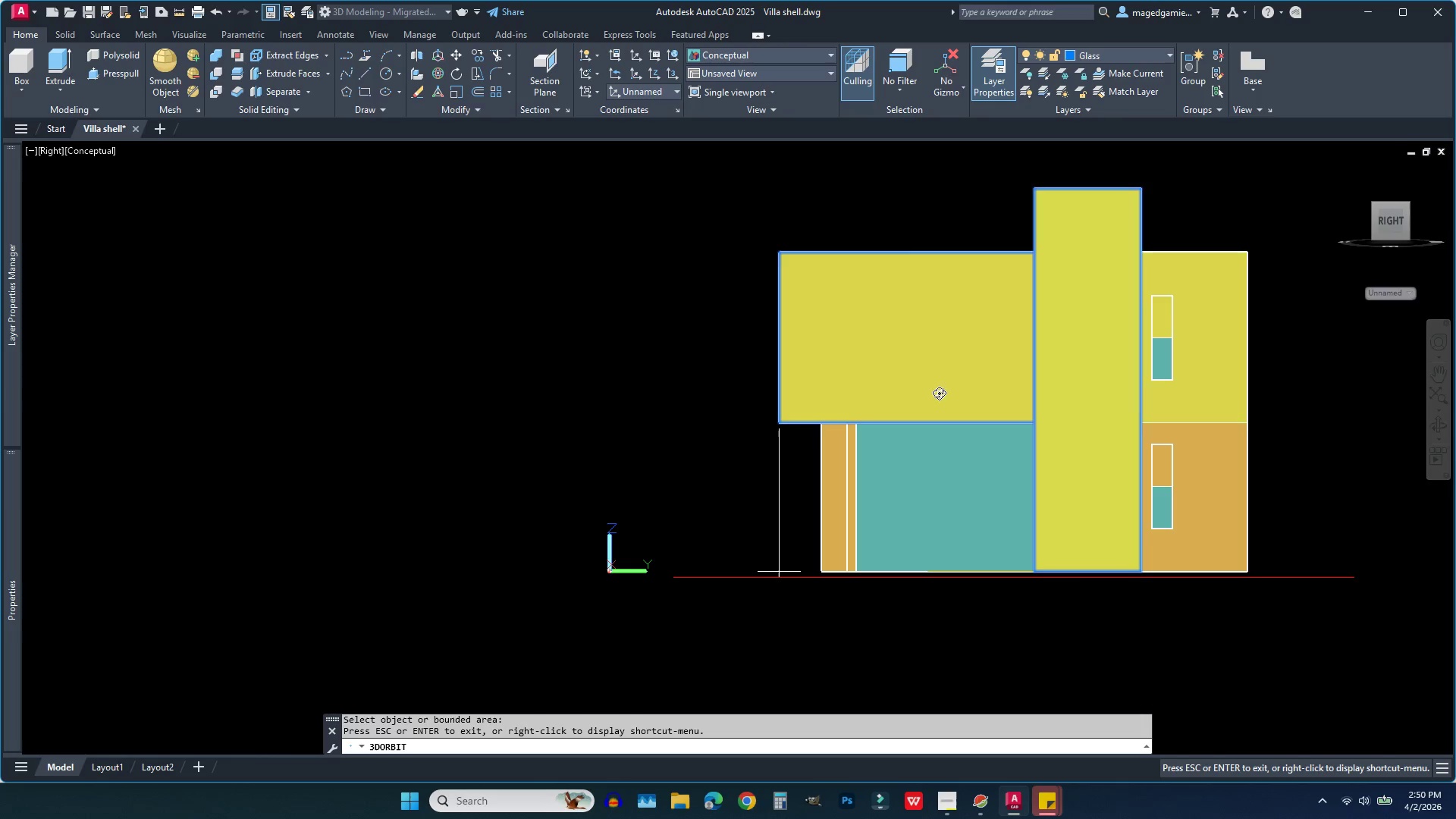 
left_click_drag(start_coordinate=[949, 402], to_coordinate=[1128, 550])
 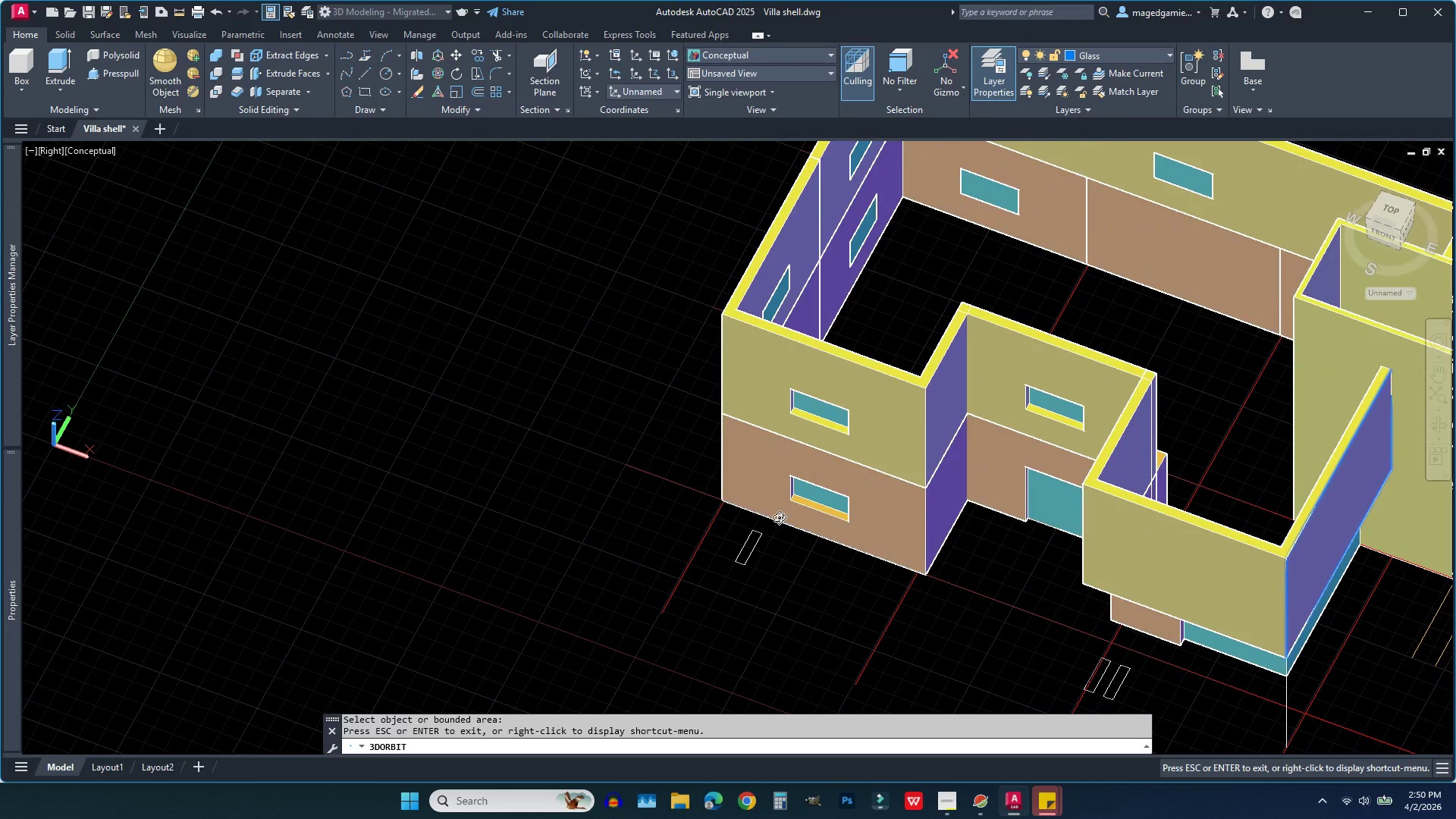 
scroll: coordinate [1142, 607], scroll_direction: up, amount: 4.0
 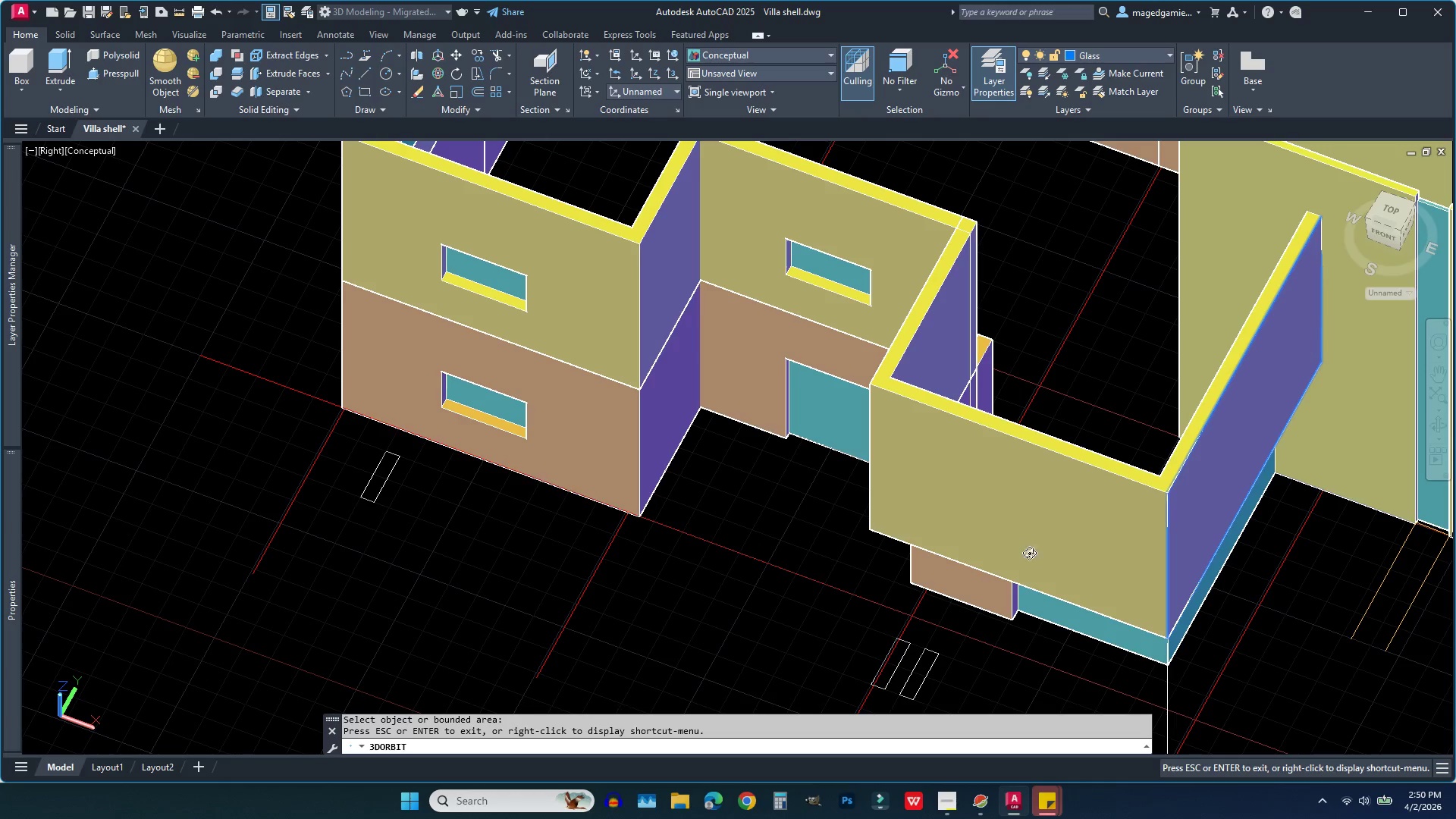 
left_click_drag(start_coordinate=[930, 529], to_coordinate=[849, 393])
 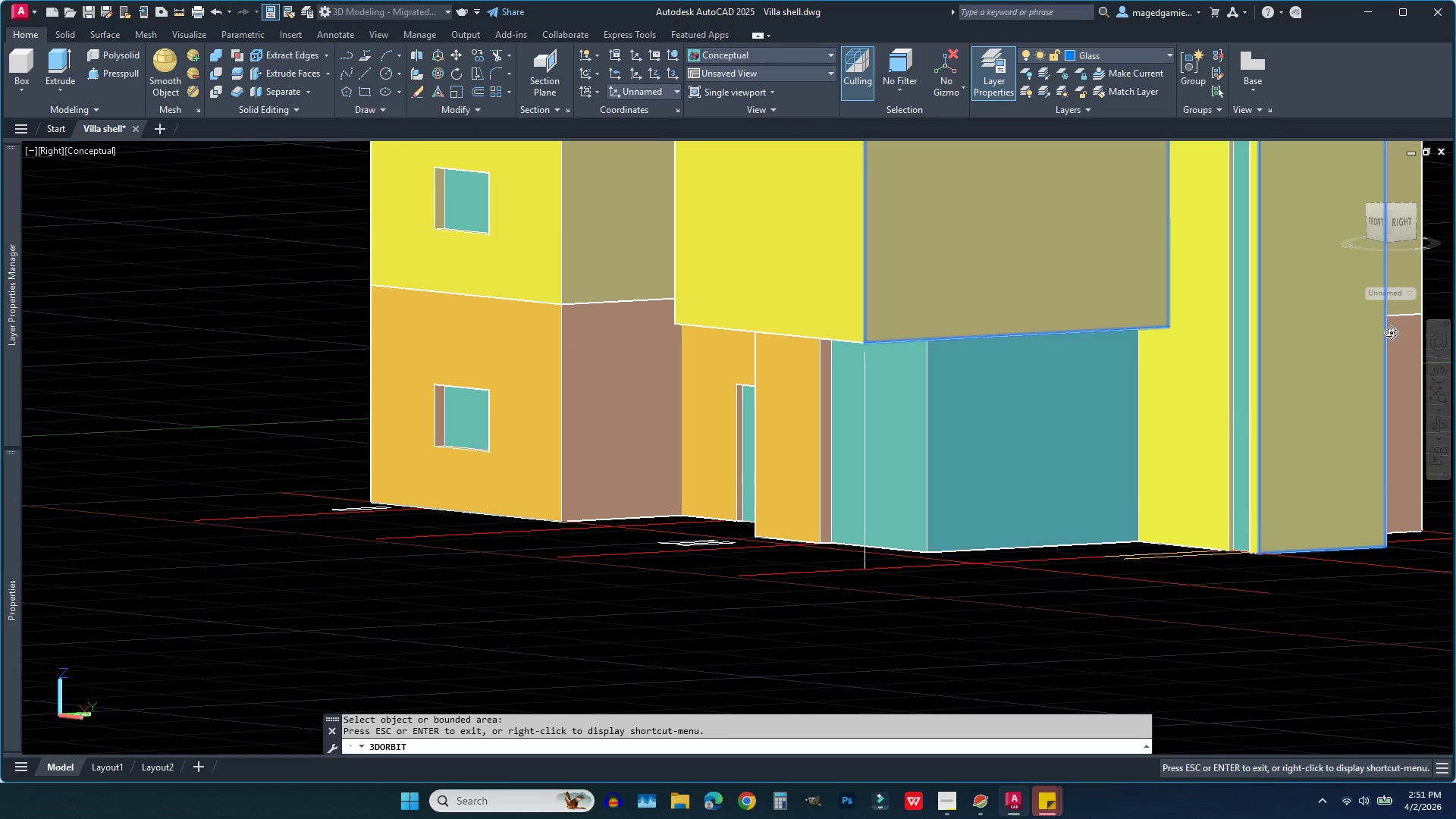 
wait(5.8)
 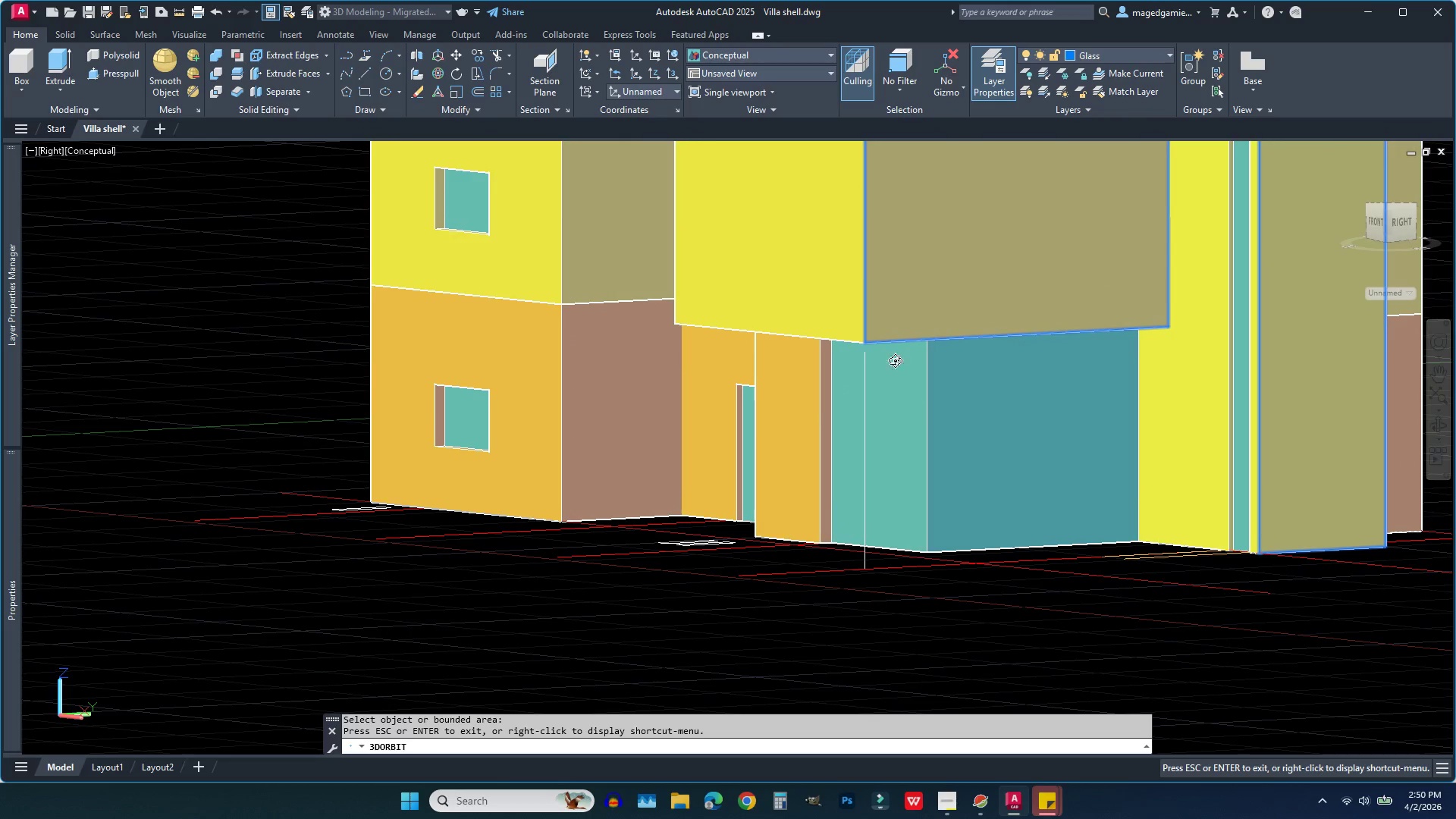 
left_click_drag(start_coordinate=[1246, 329], to_coordinate=[1297, 244])
 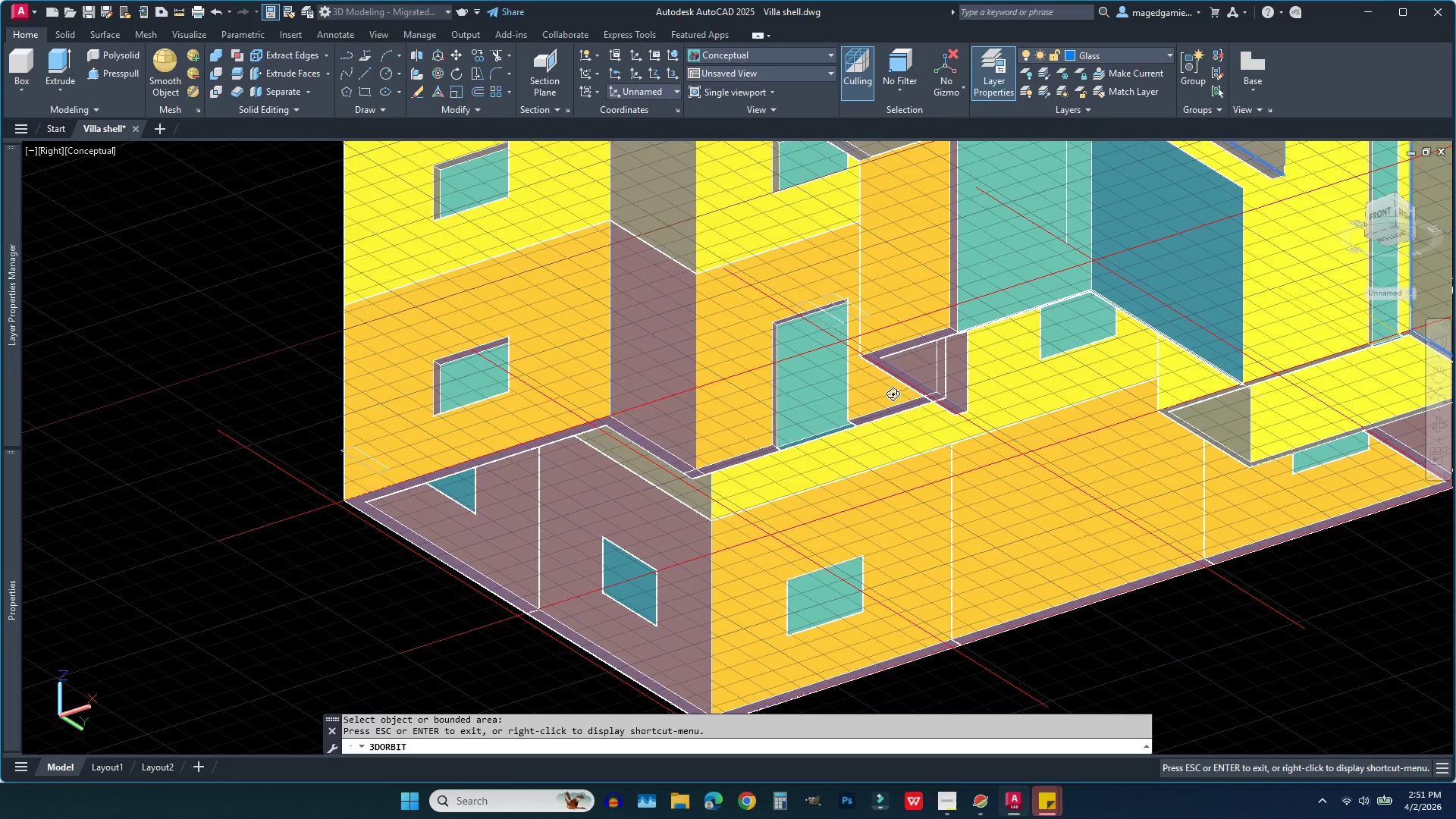 
scroll: coordinate [846, 579], scroll_direction: down, amount: 5.0
 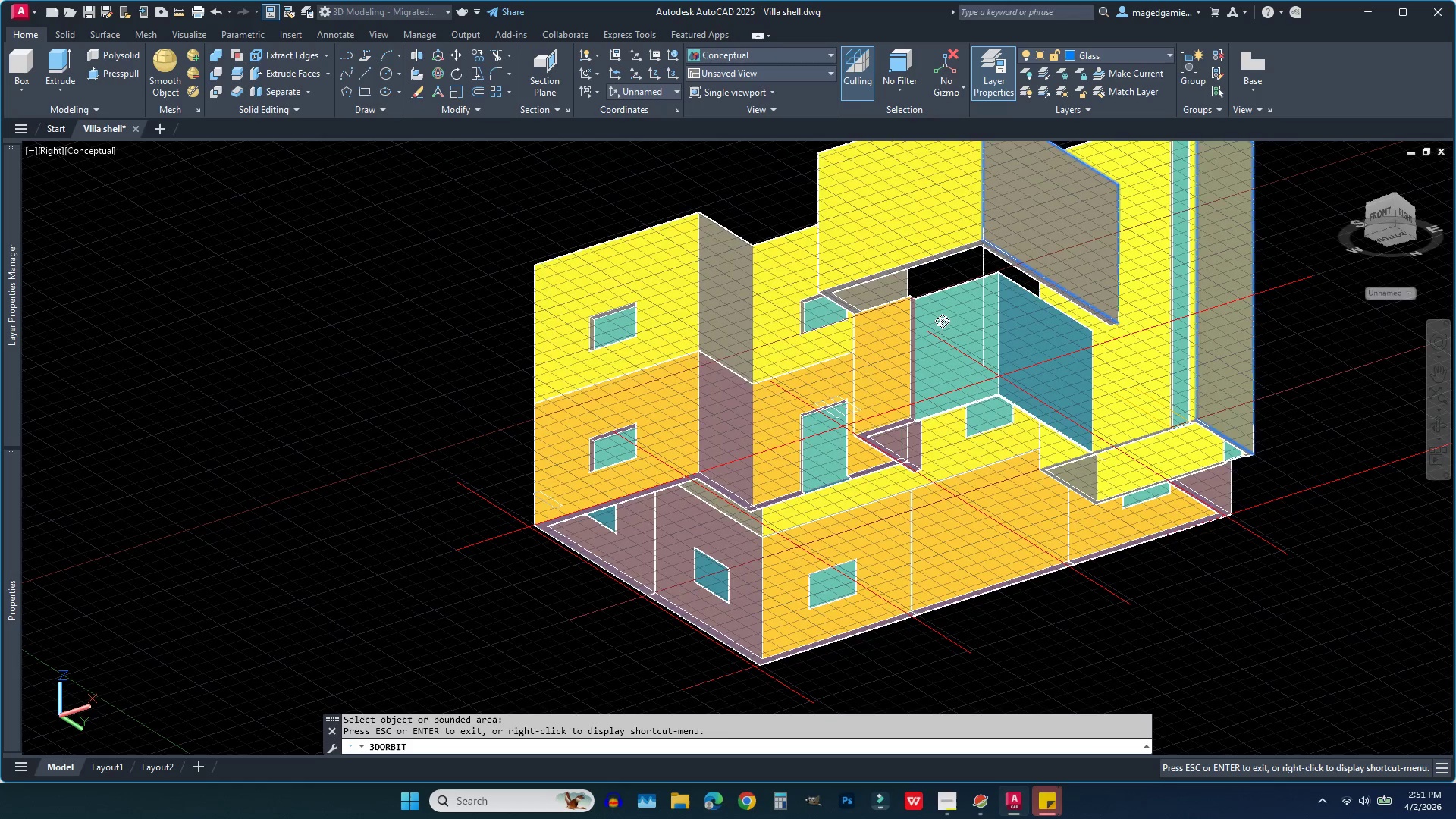 
scroll: coordinate [937, 284], scroll_direction: up, amount: 9.0
 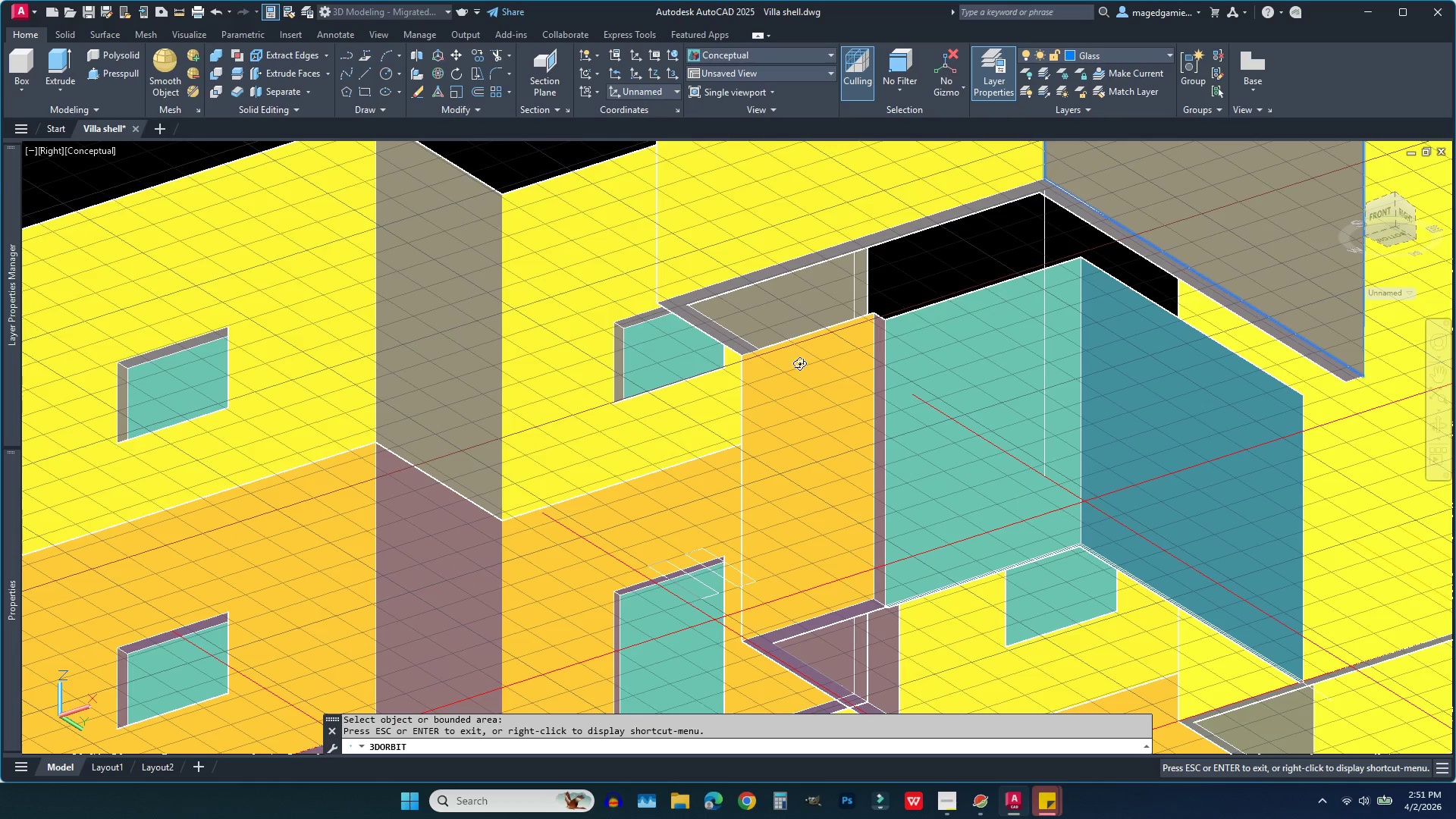 
key(Escape)
 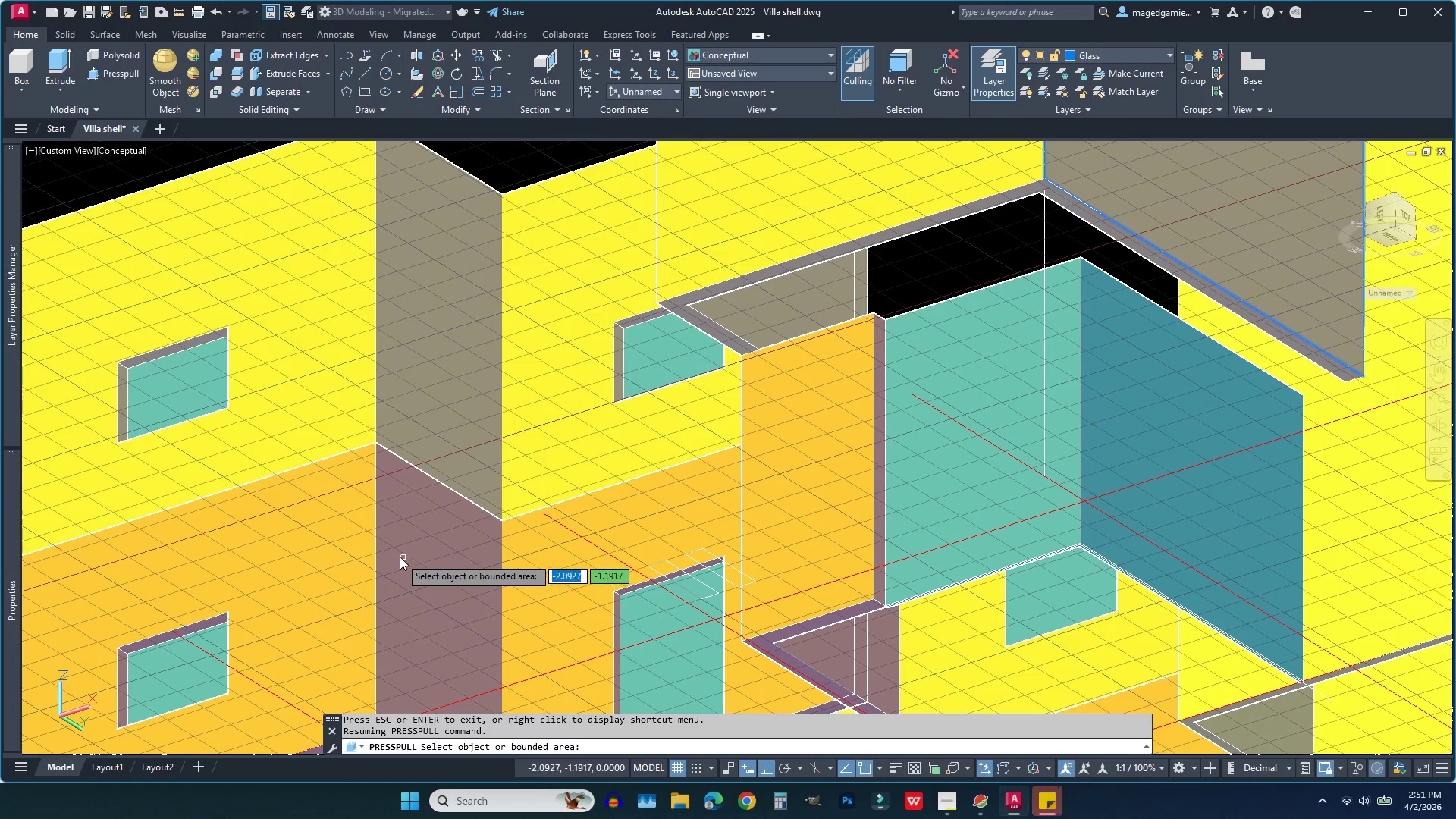 
left_click([400, 557])
 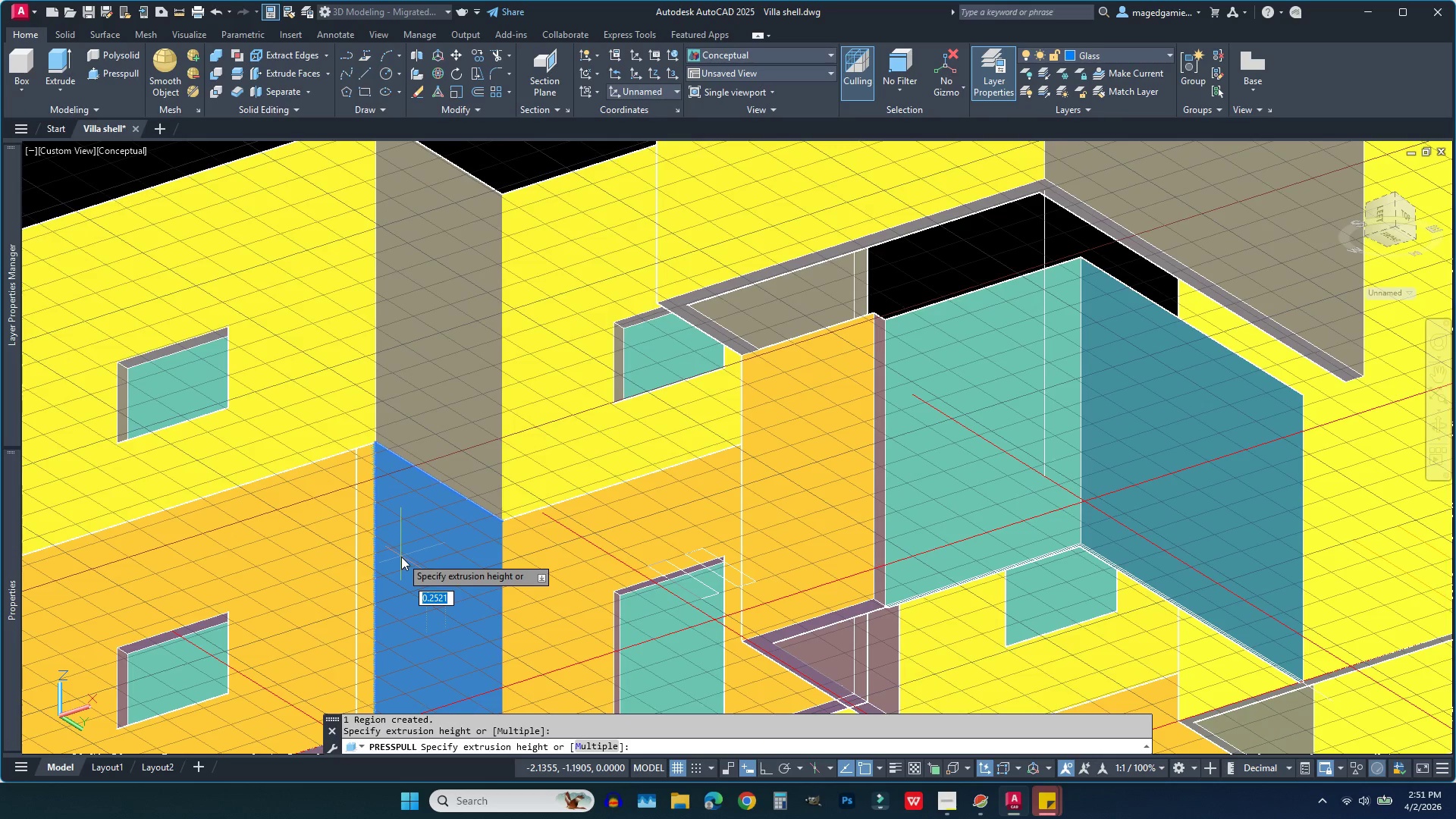 
key(Delete)
 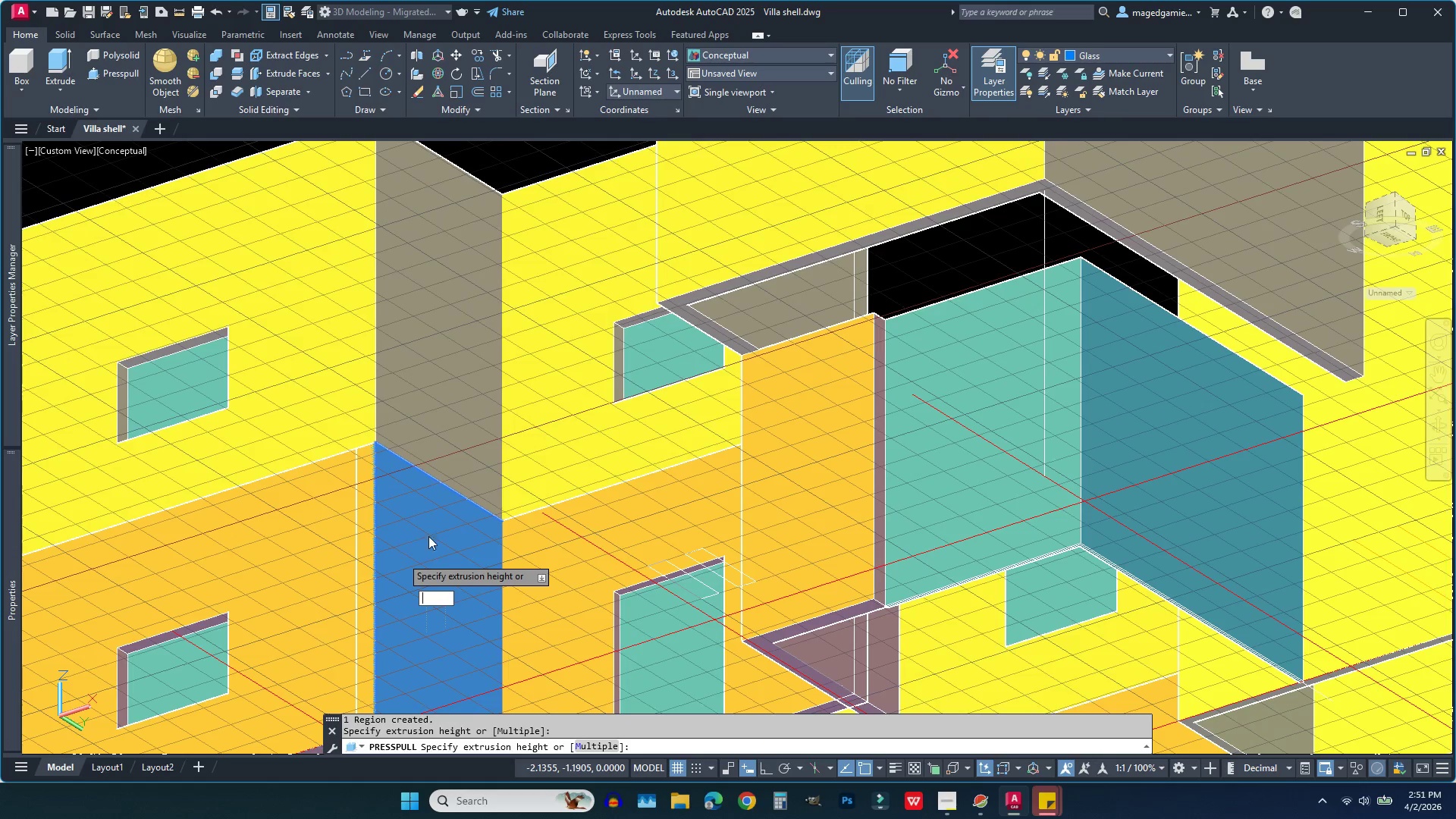 
scroll: coordinate [541, 475], scroll_direction: down, amount: 2.0
 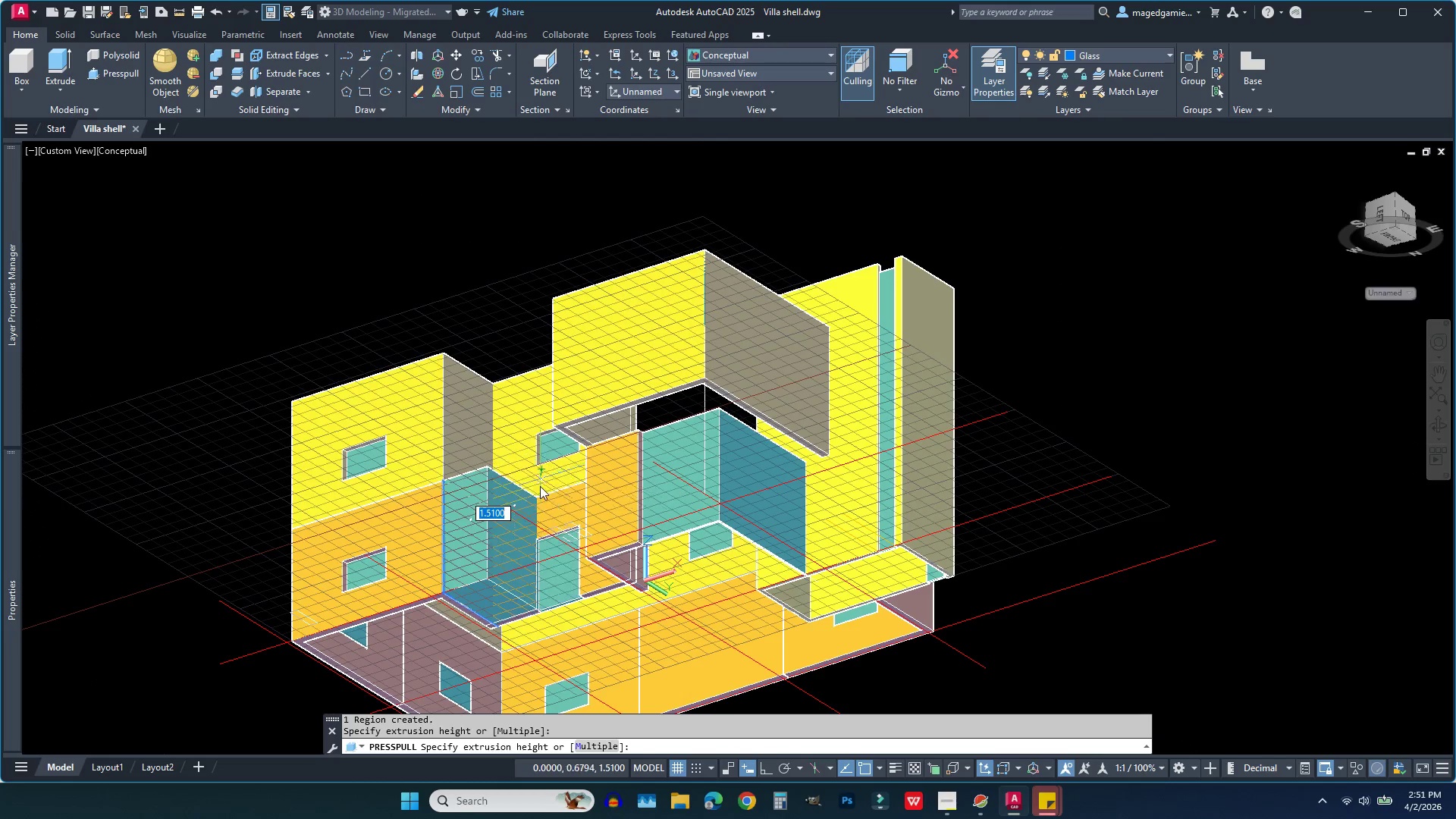 
key(Escape)
 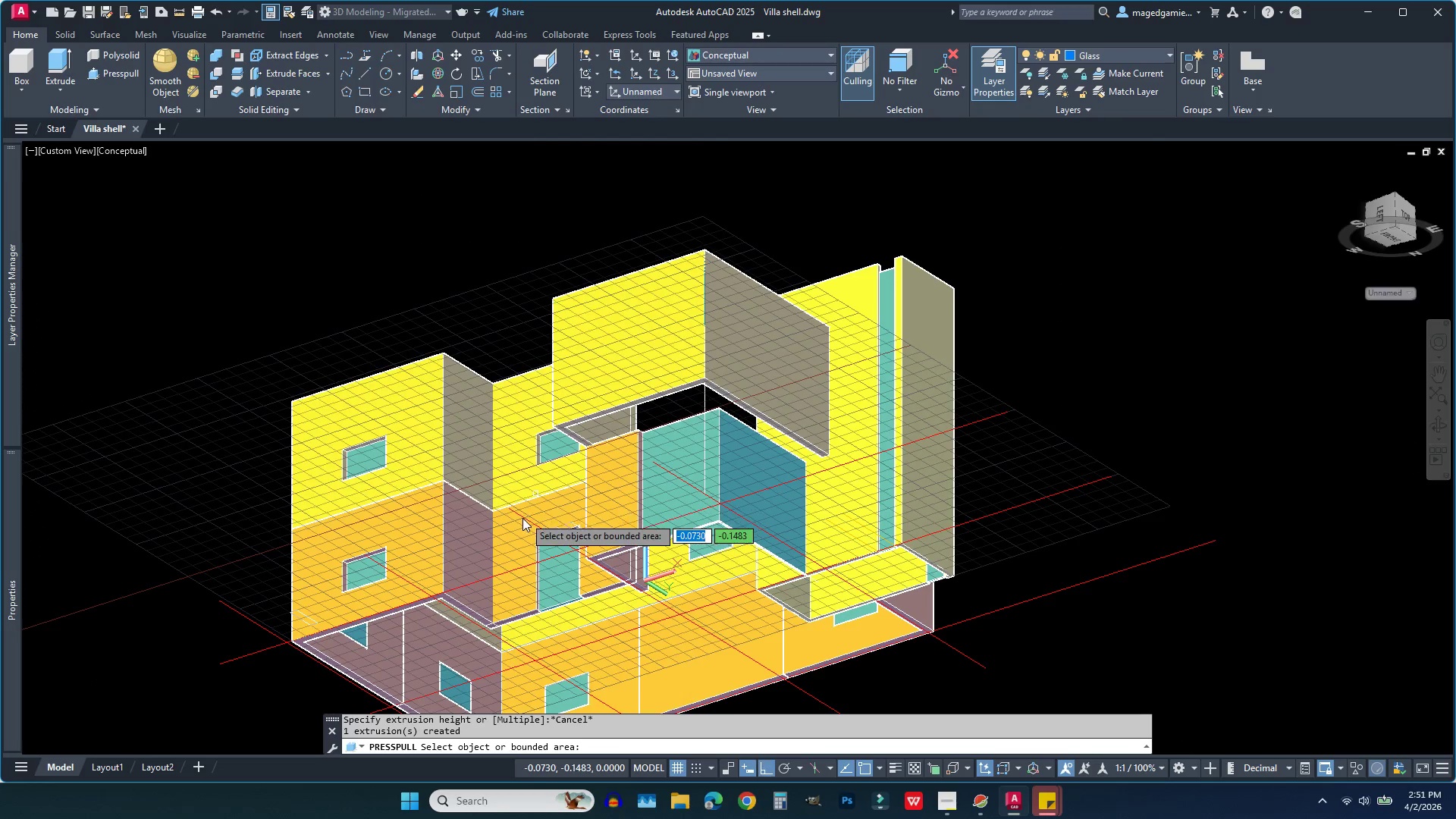 
key(Escape)
 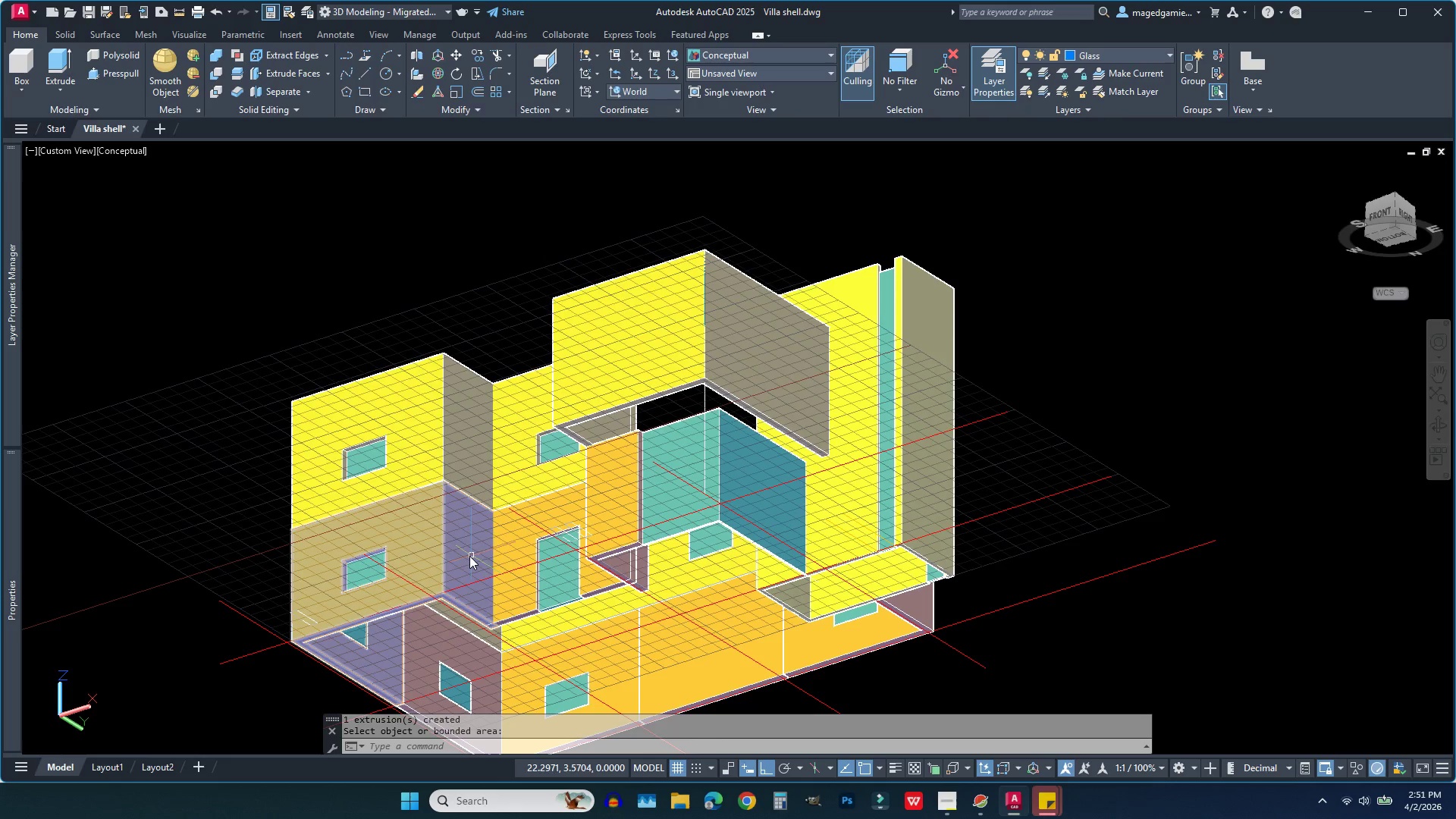 
left_click([465, 556])
 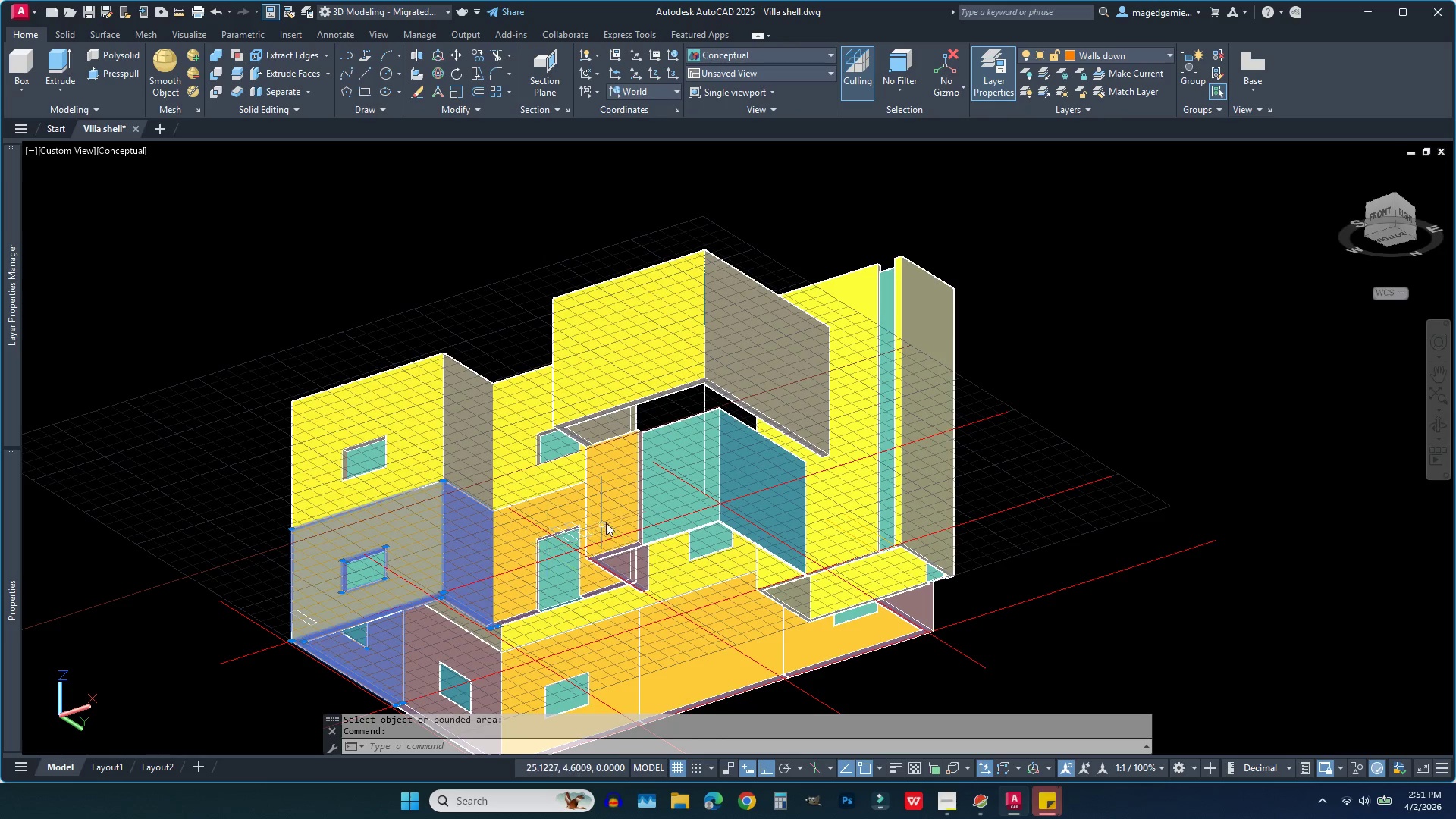 
scroll: coordinate [609, 512], scroll_direction: down, amount: 2.0
 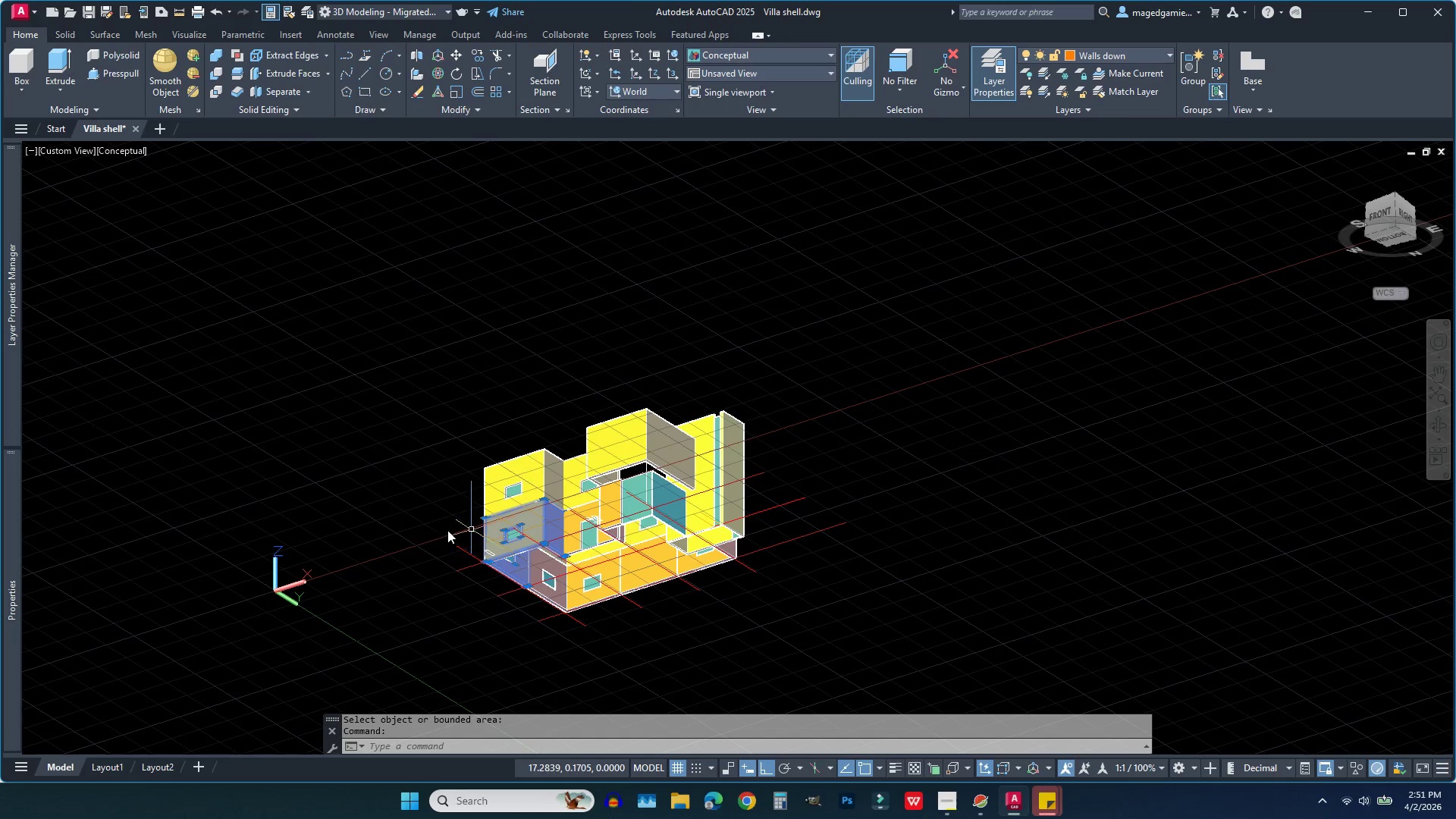 
scroll: coordinate [390, 534], scroll_direction: up, amount: 2.0
 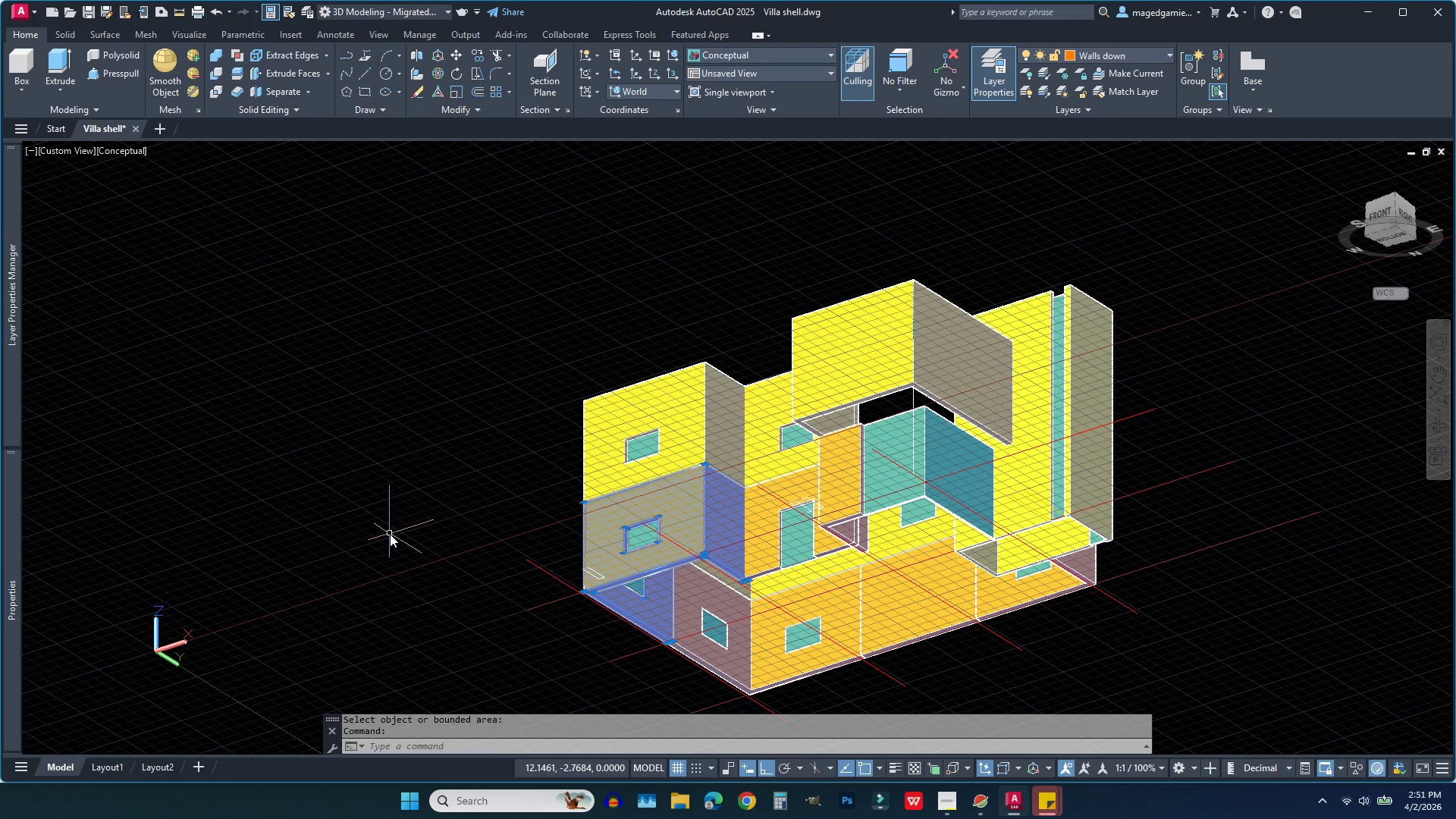 
key(Delete)
 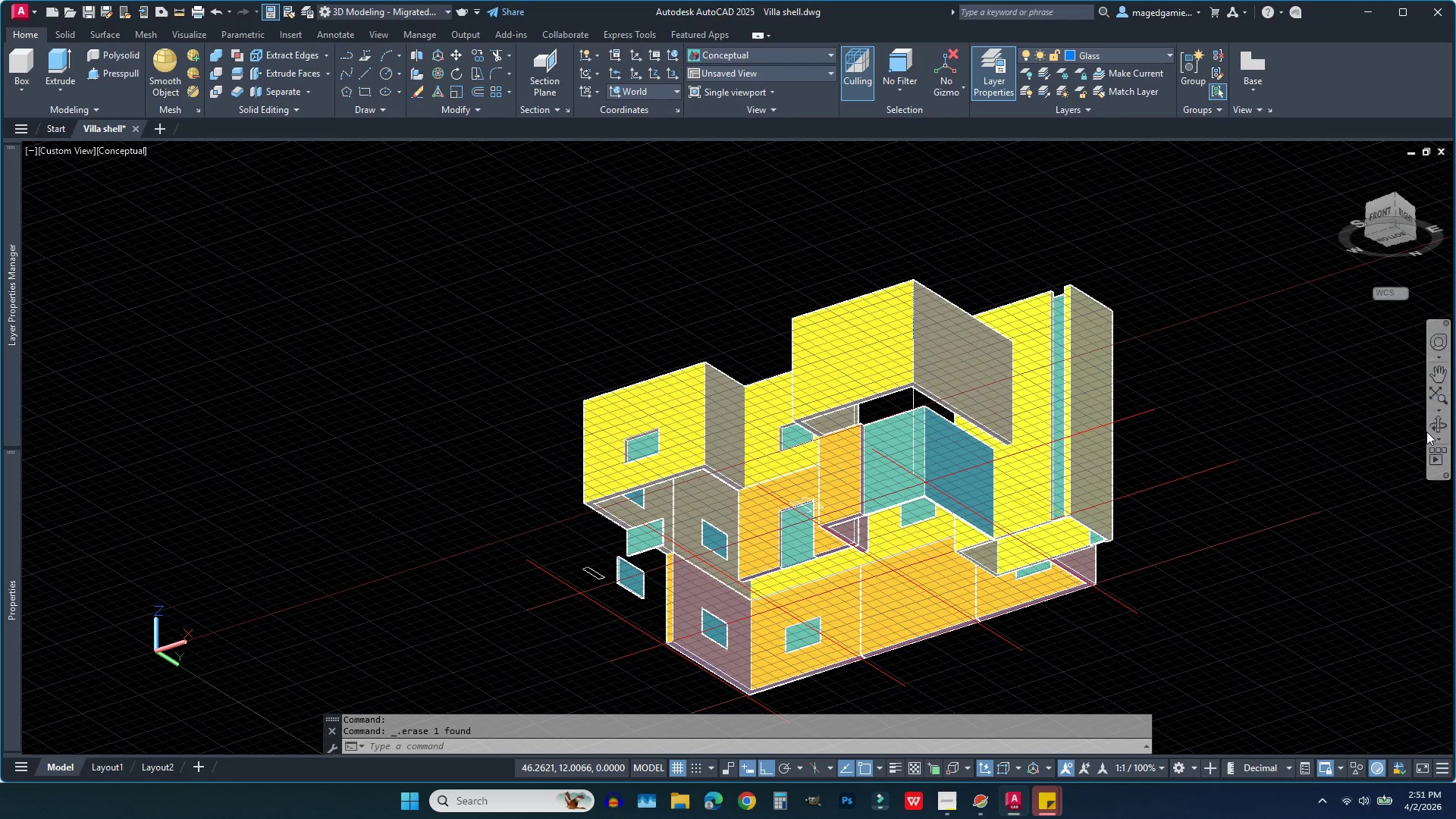 
left_click([1443, 423])
 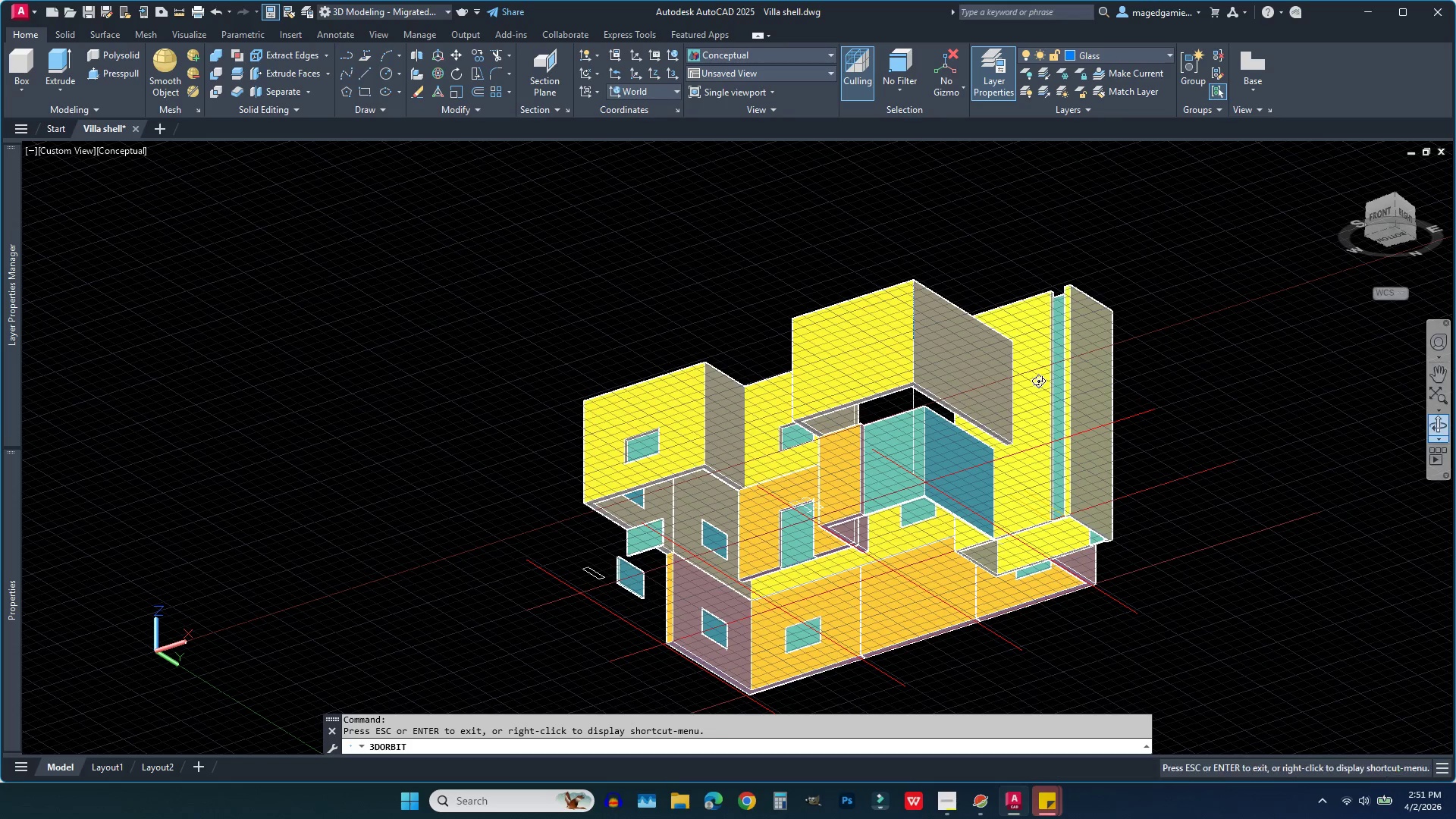 
left_click_drag(start_coordinate=[1036, 381], to_coordinate=[1215, 566])
 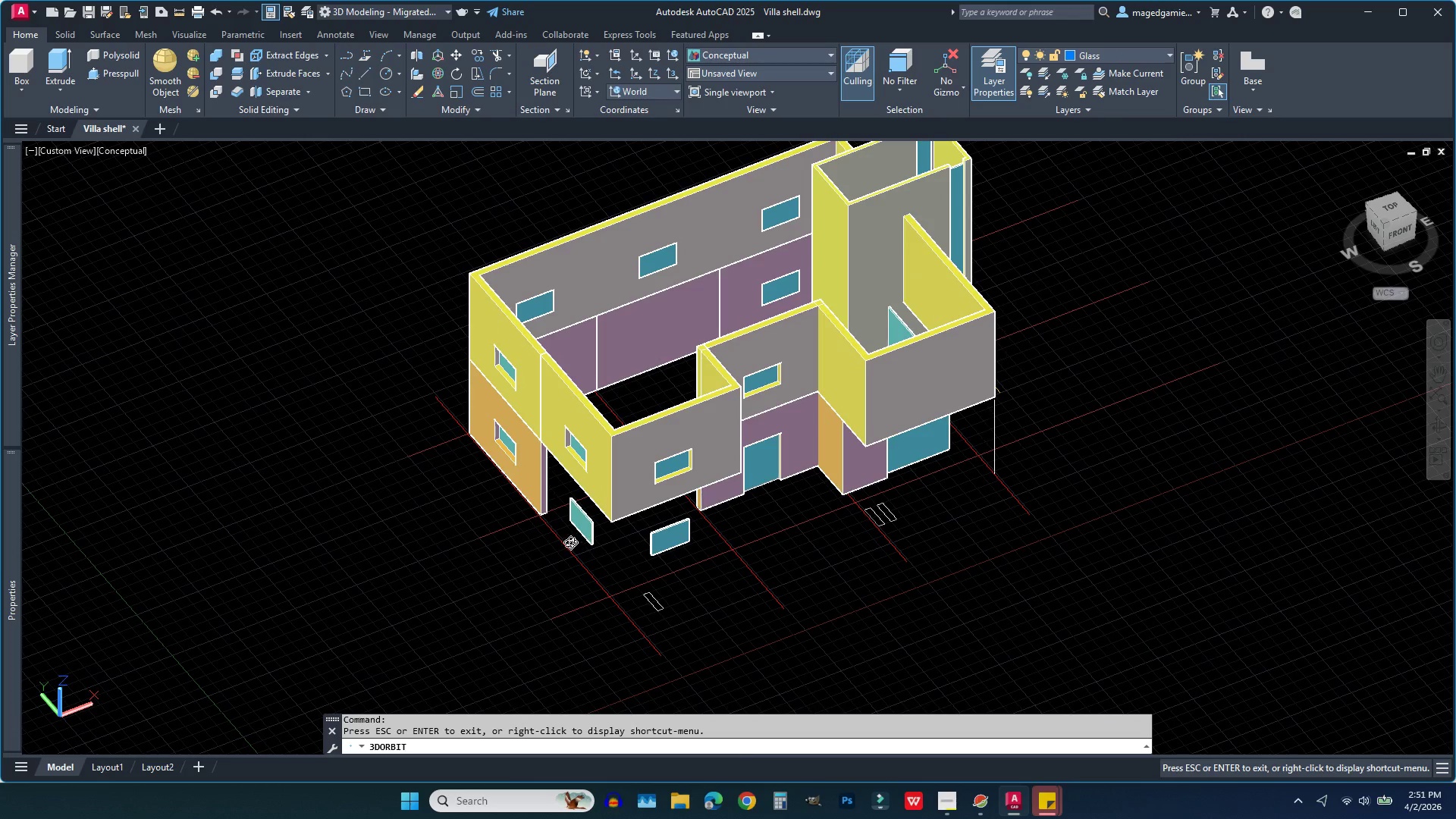 
key(Escape)
 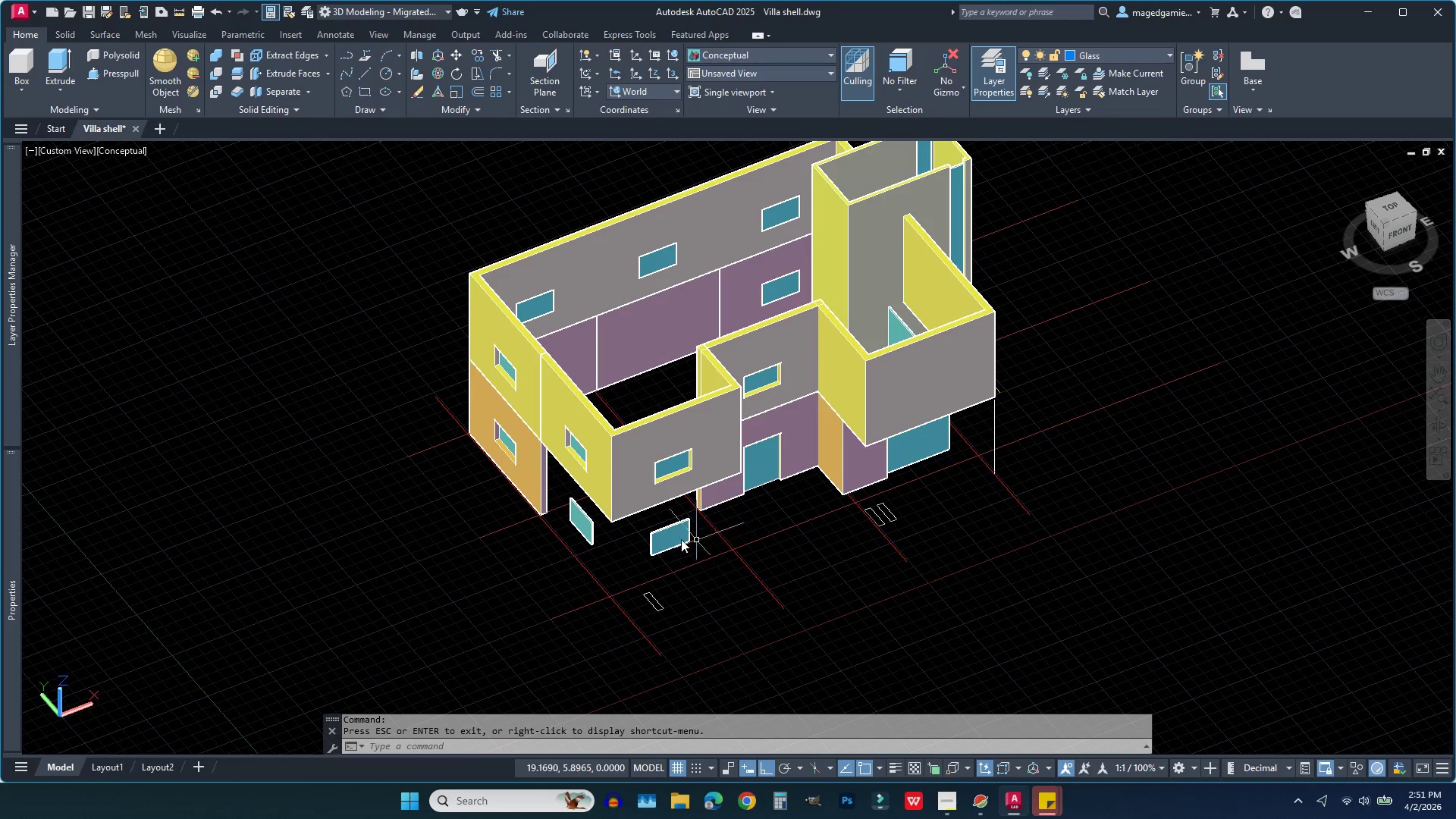 
left_click([673, 536])
 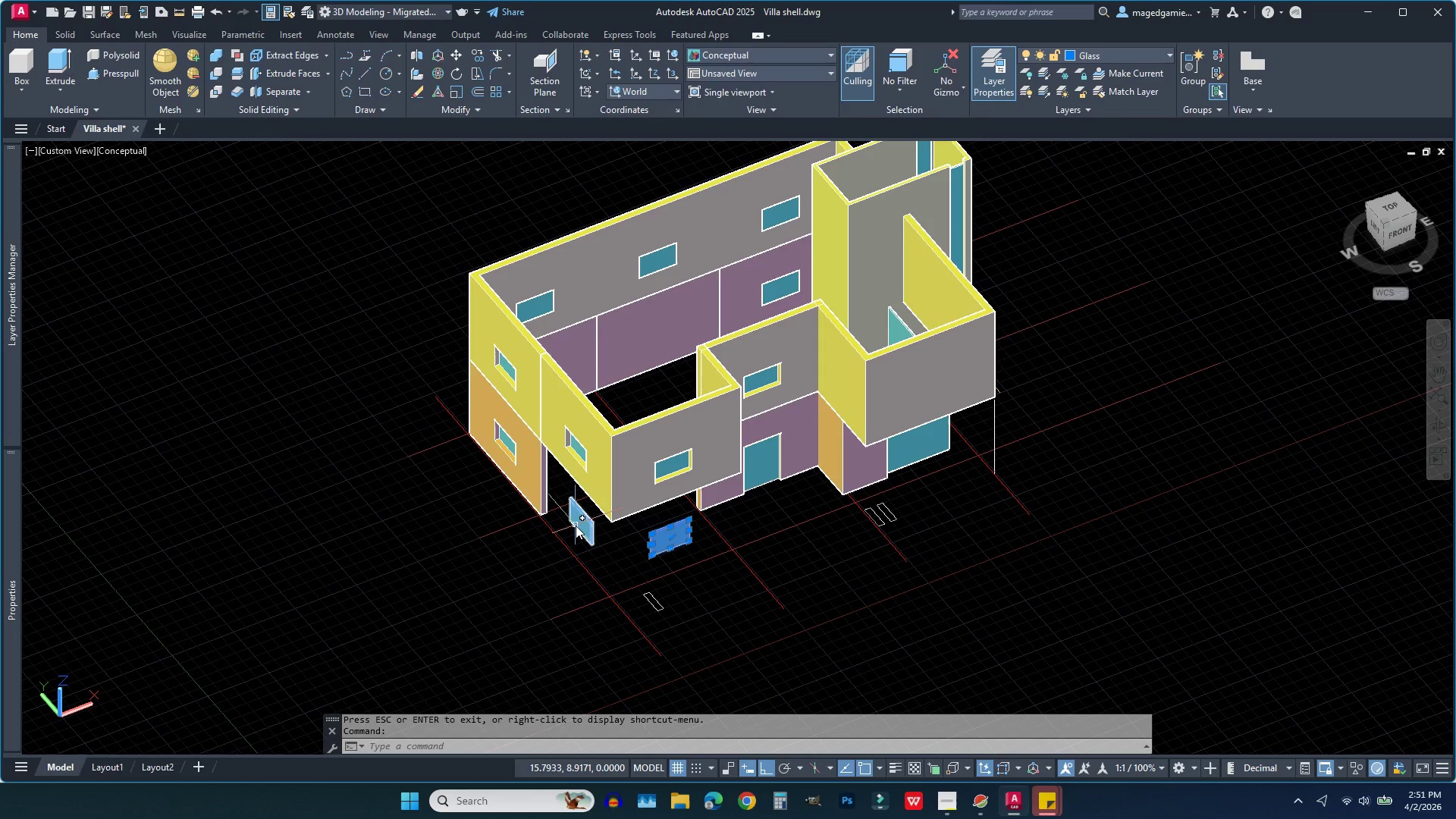 
left_click([576, 526])
 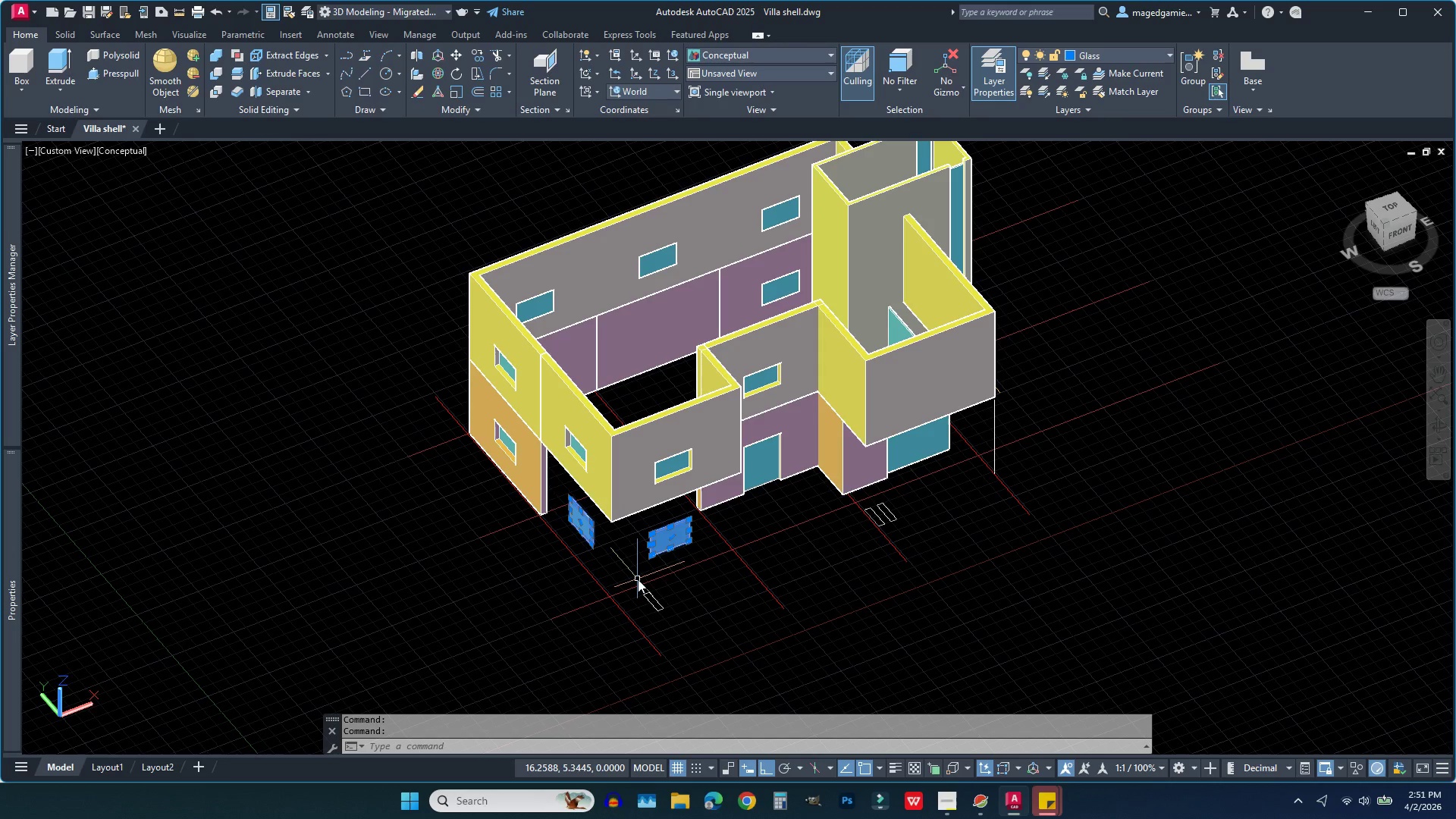 
key(Delete)
 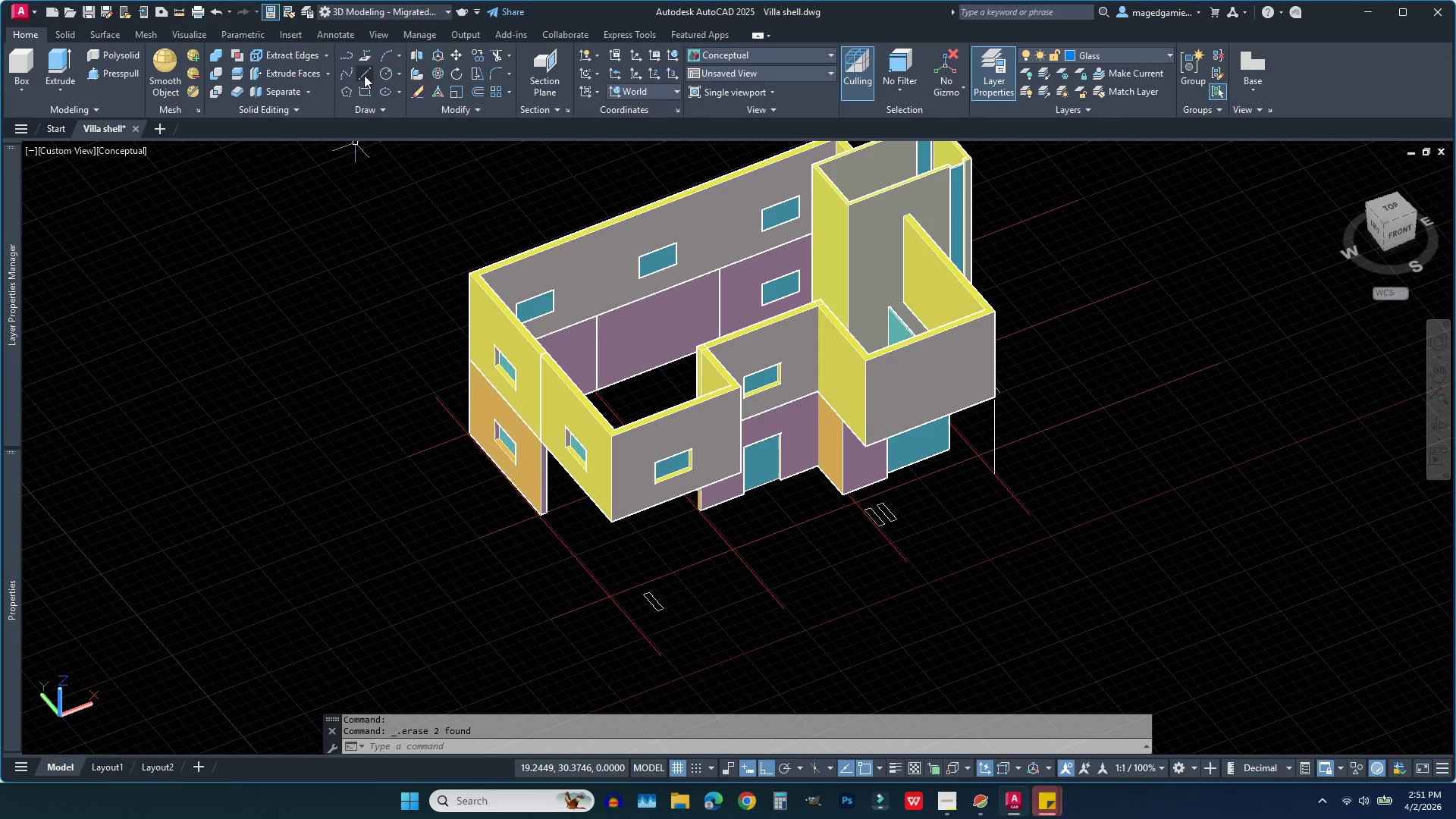 
left_click([1121, 53])
 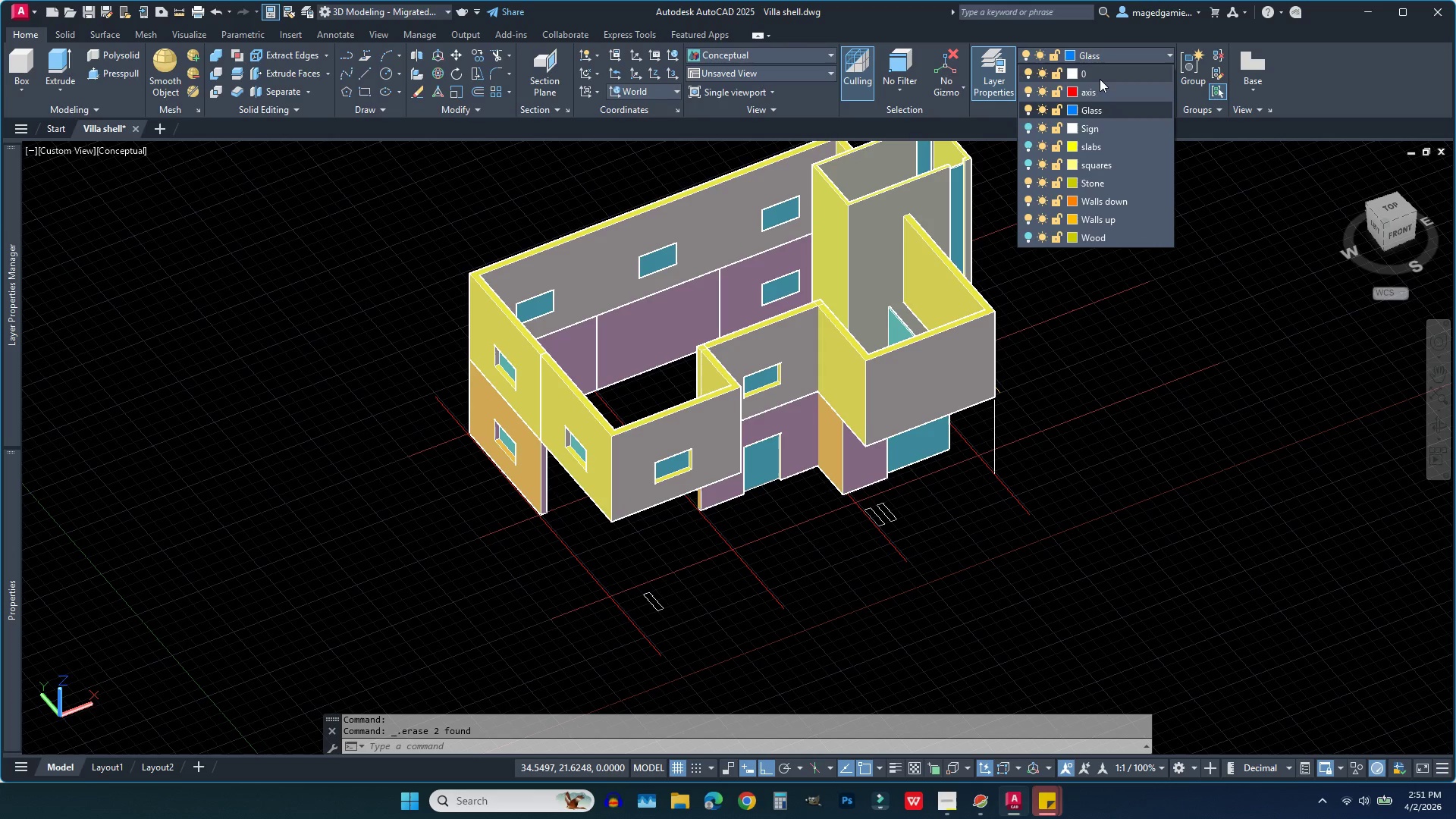 
left_click([1100, 75])
 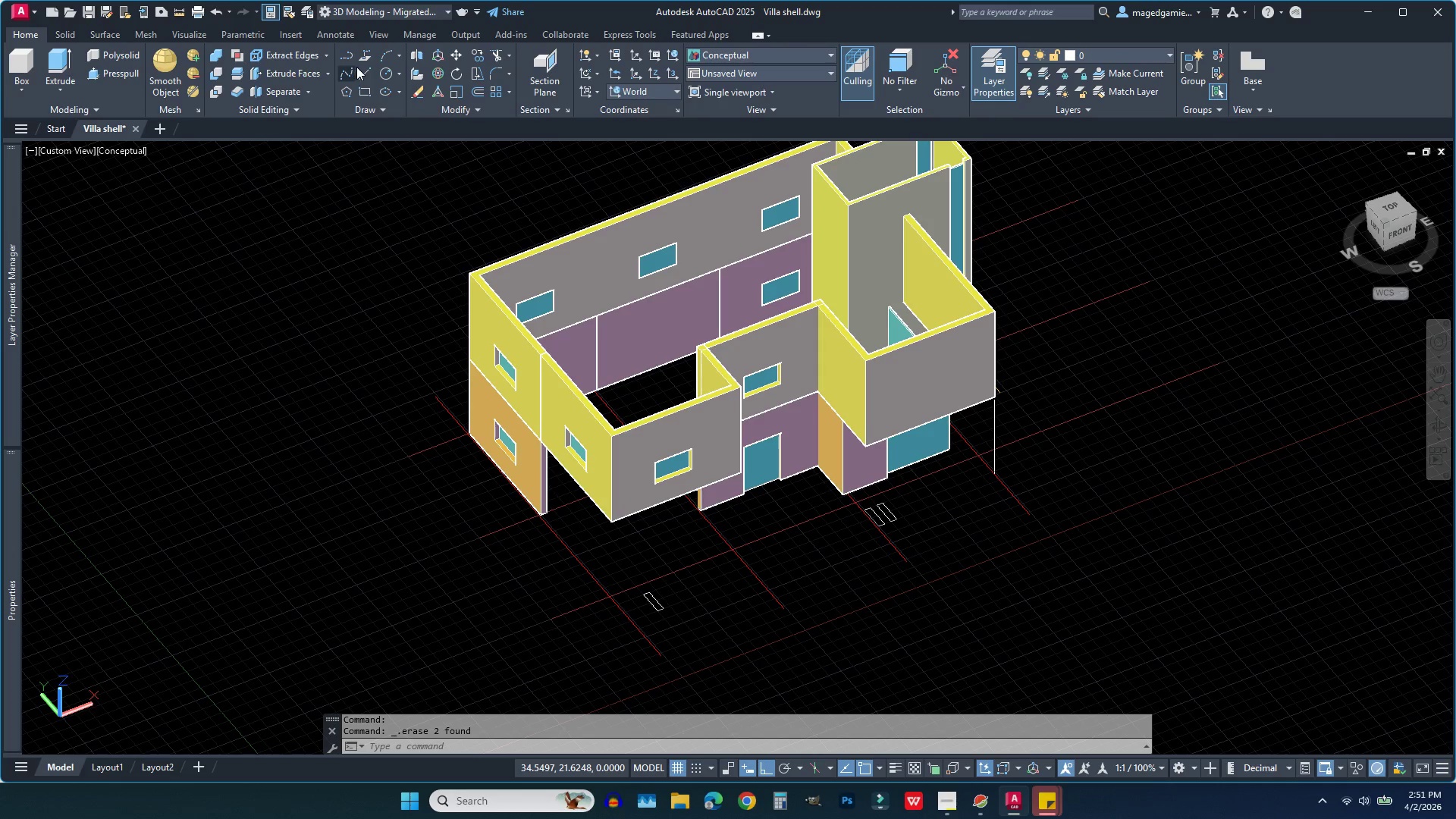 
left_click([365, 73])
 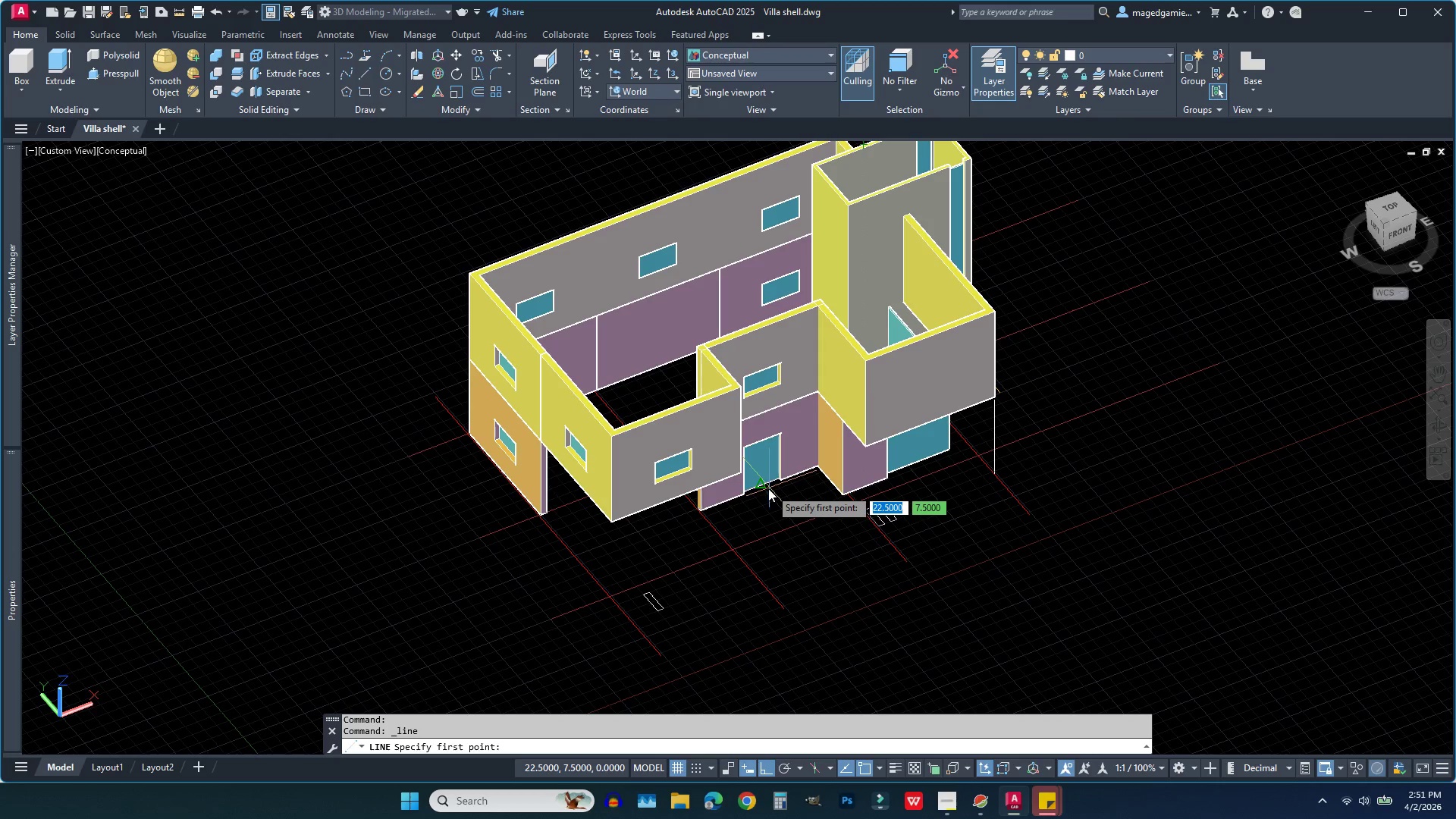 
left_click([765, 488])
 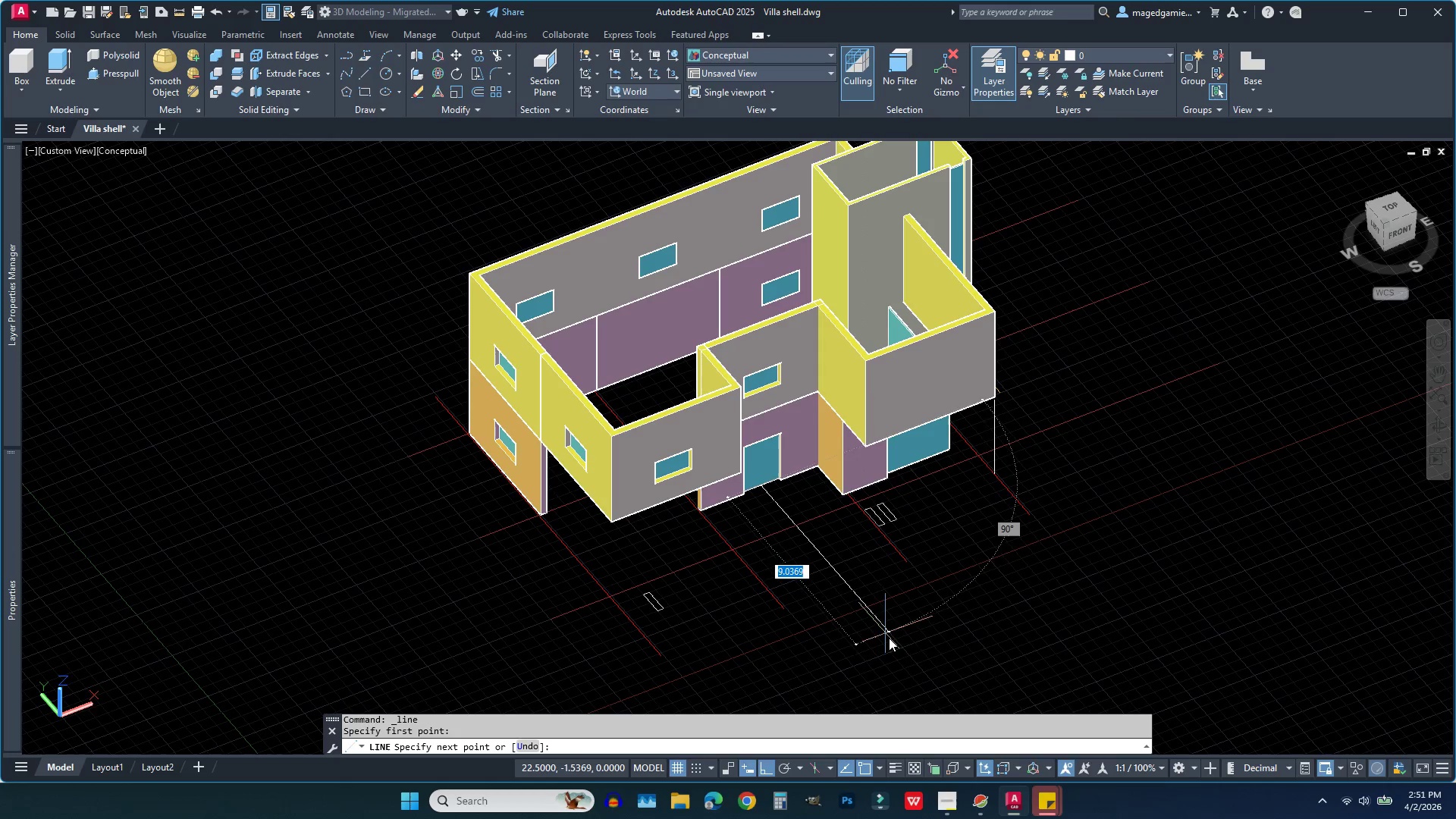 
left_click([901, 645])
 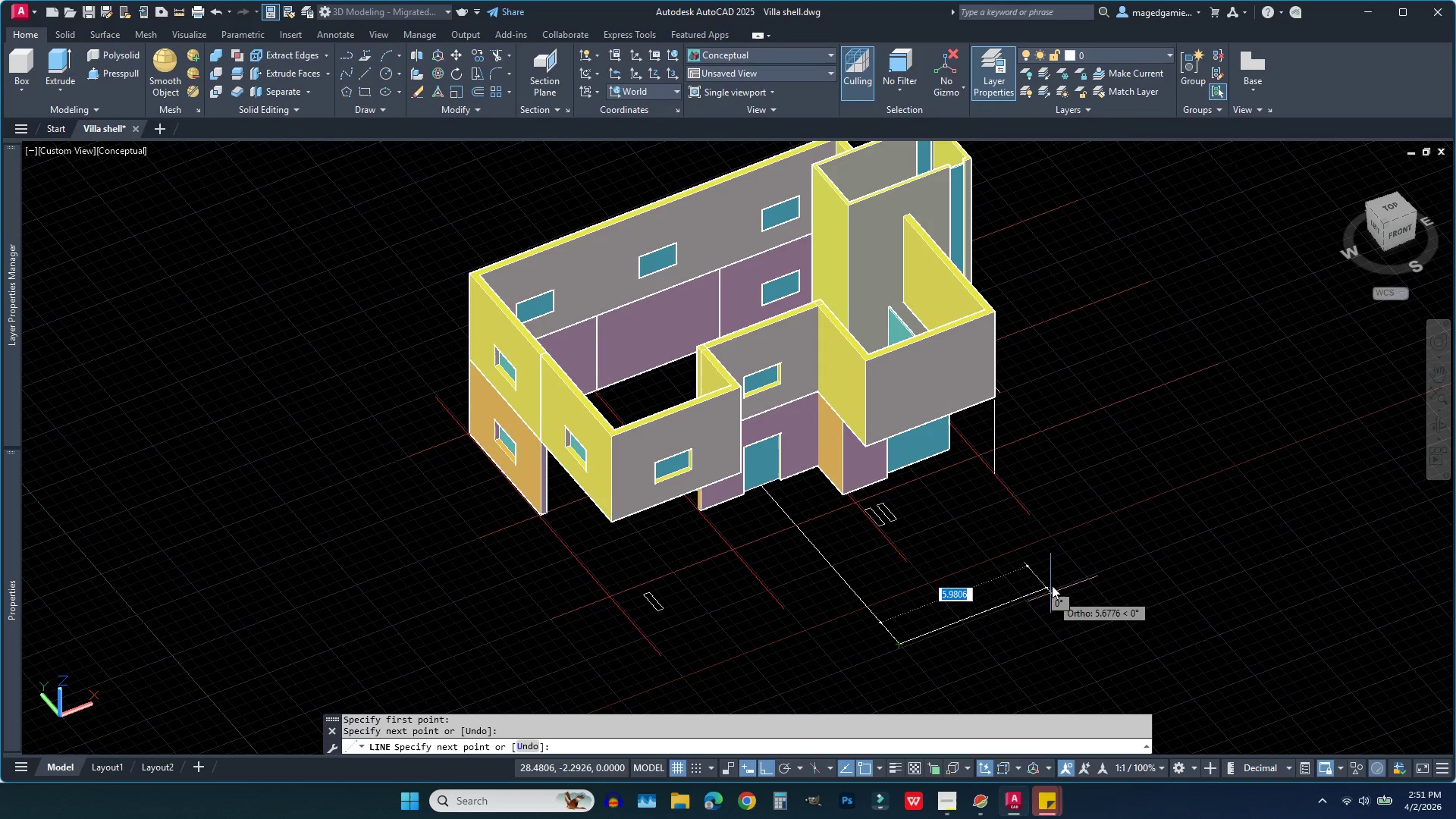 
key(Escape)
 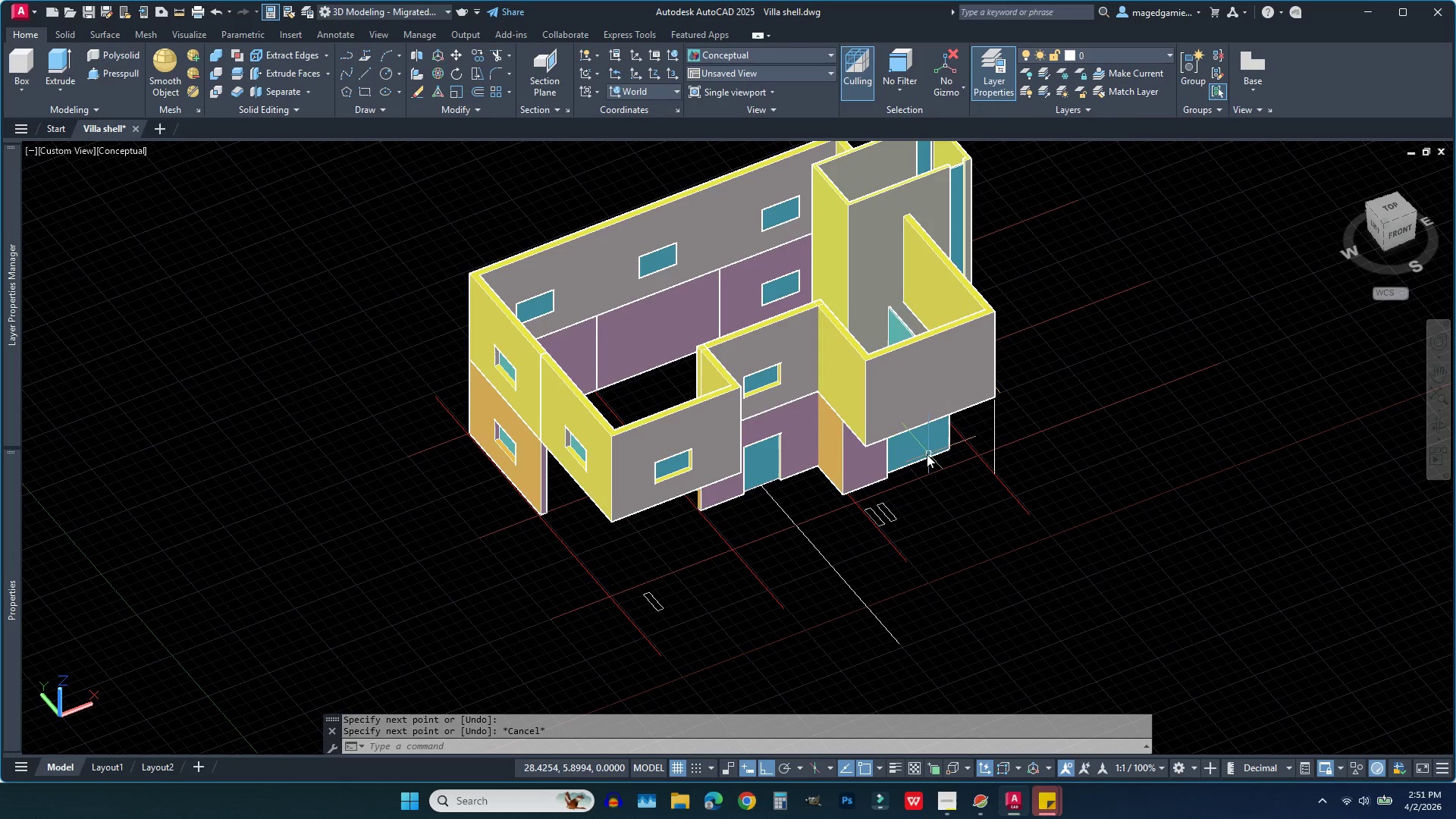 
left_click([922, 450])
 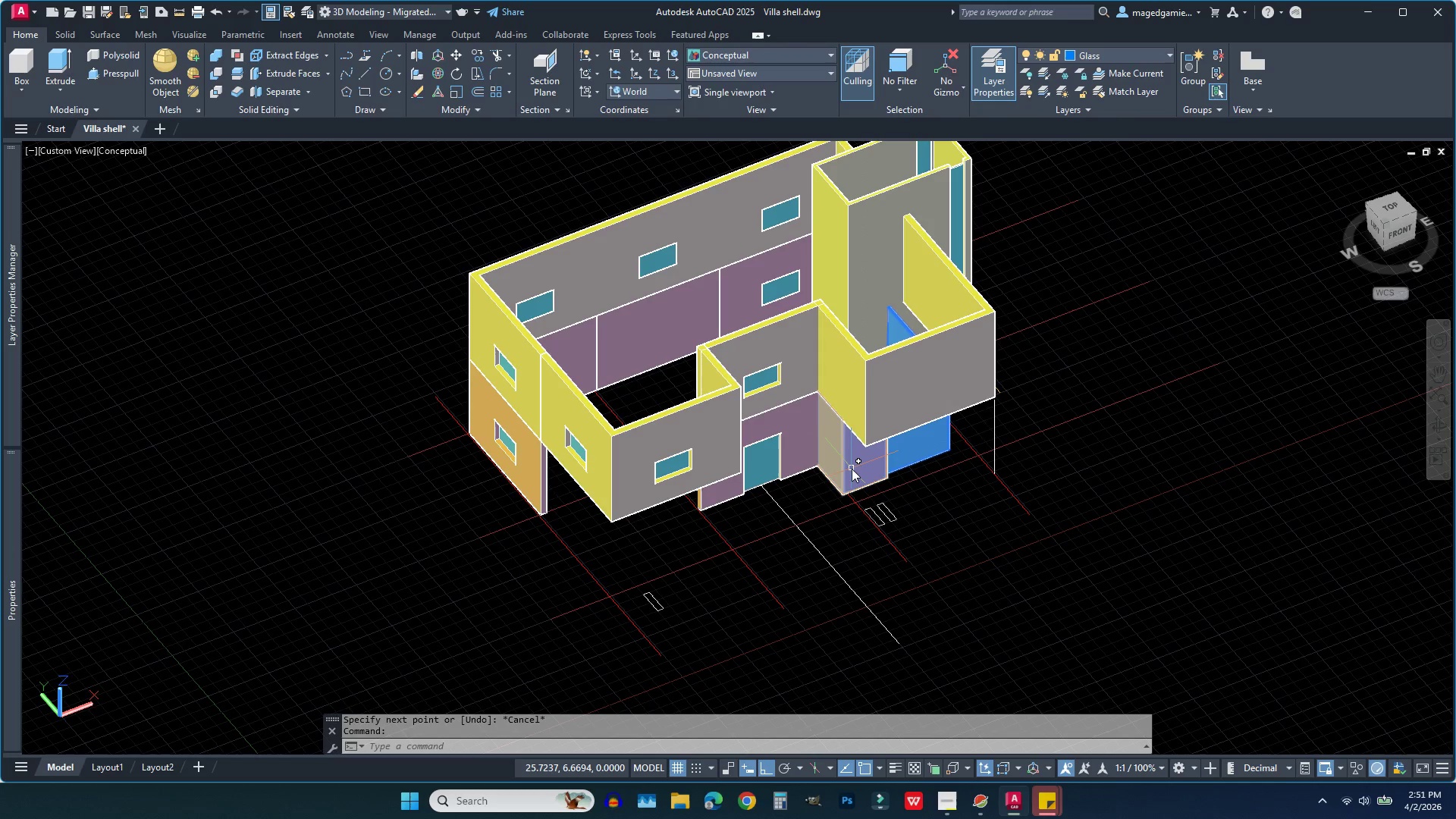 
left_click([852, 469])
 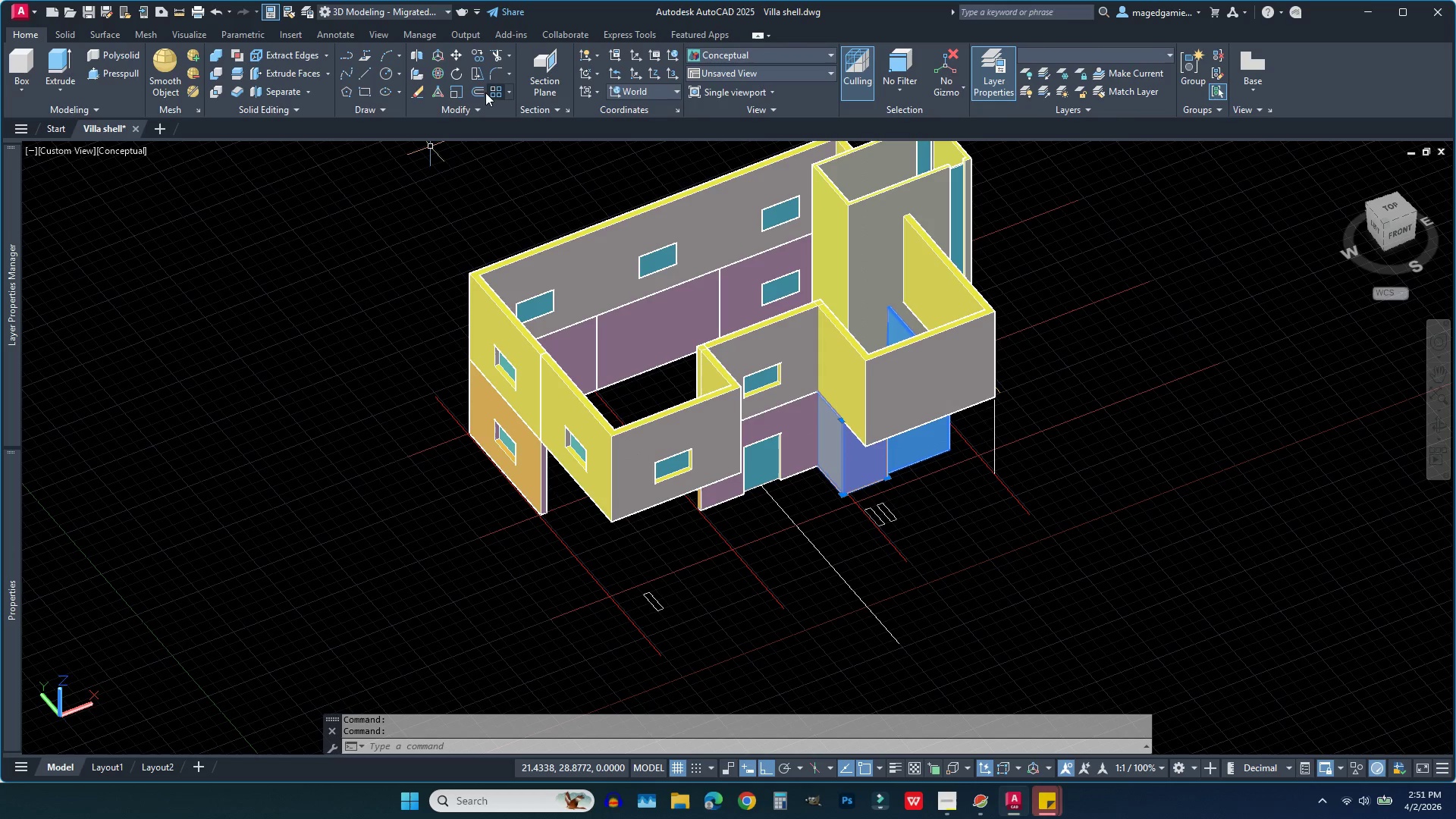 
left_click([483, 114])
 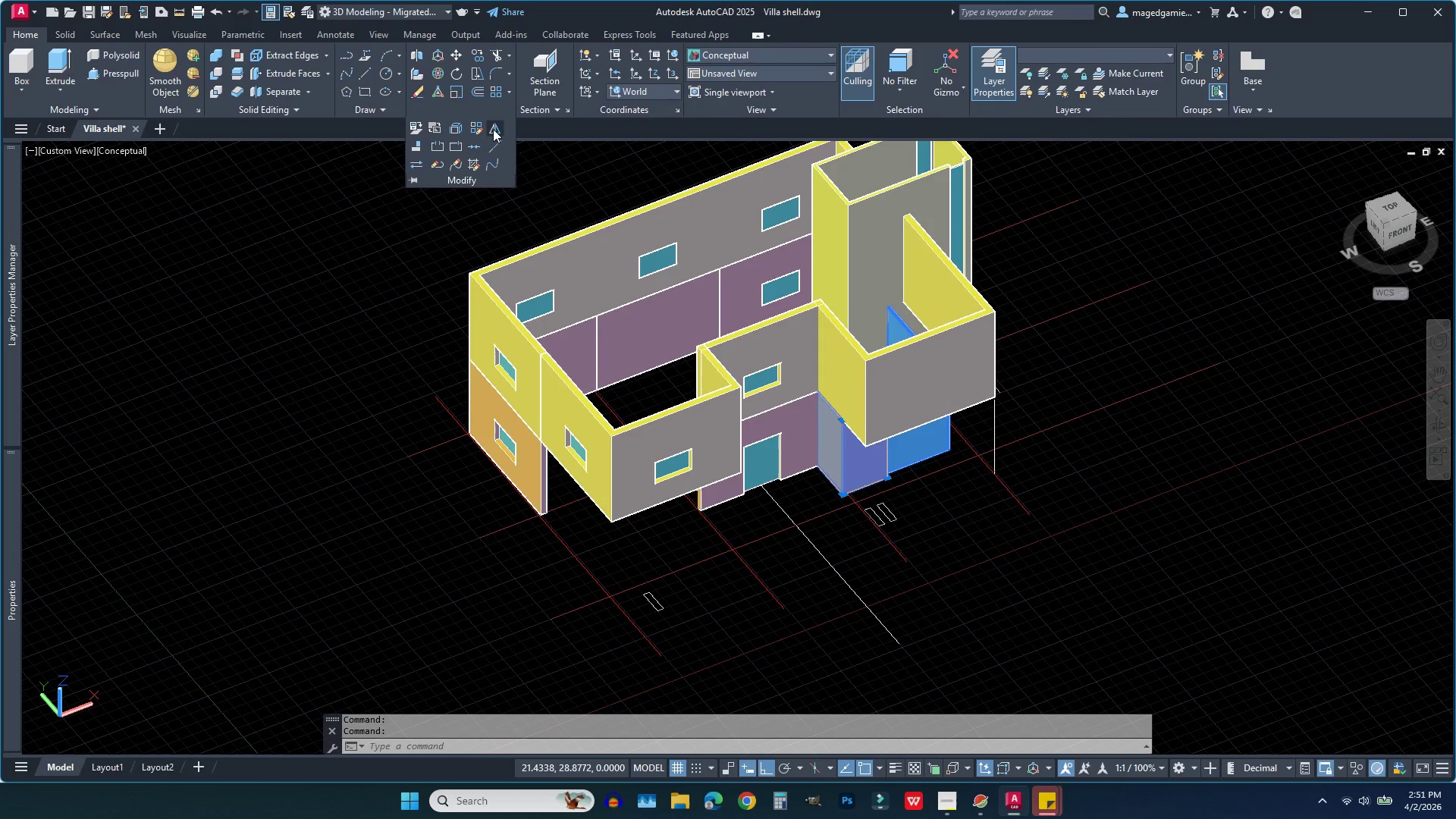 
left_click([493, 129])
 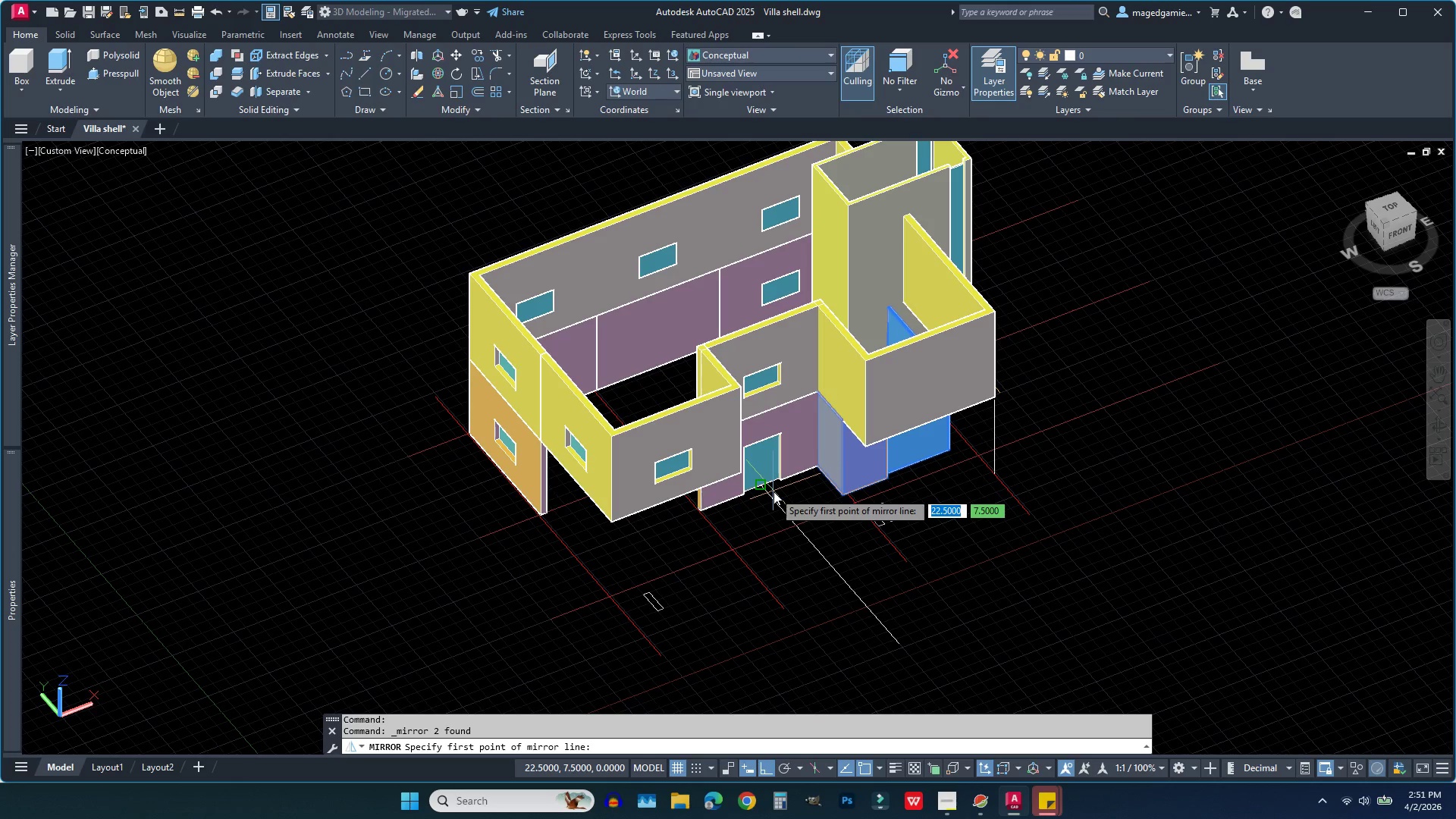 
left_click([767, 488])
 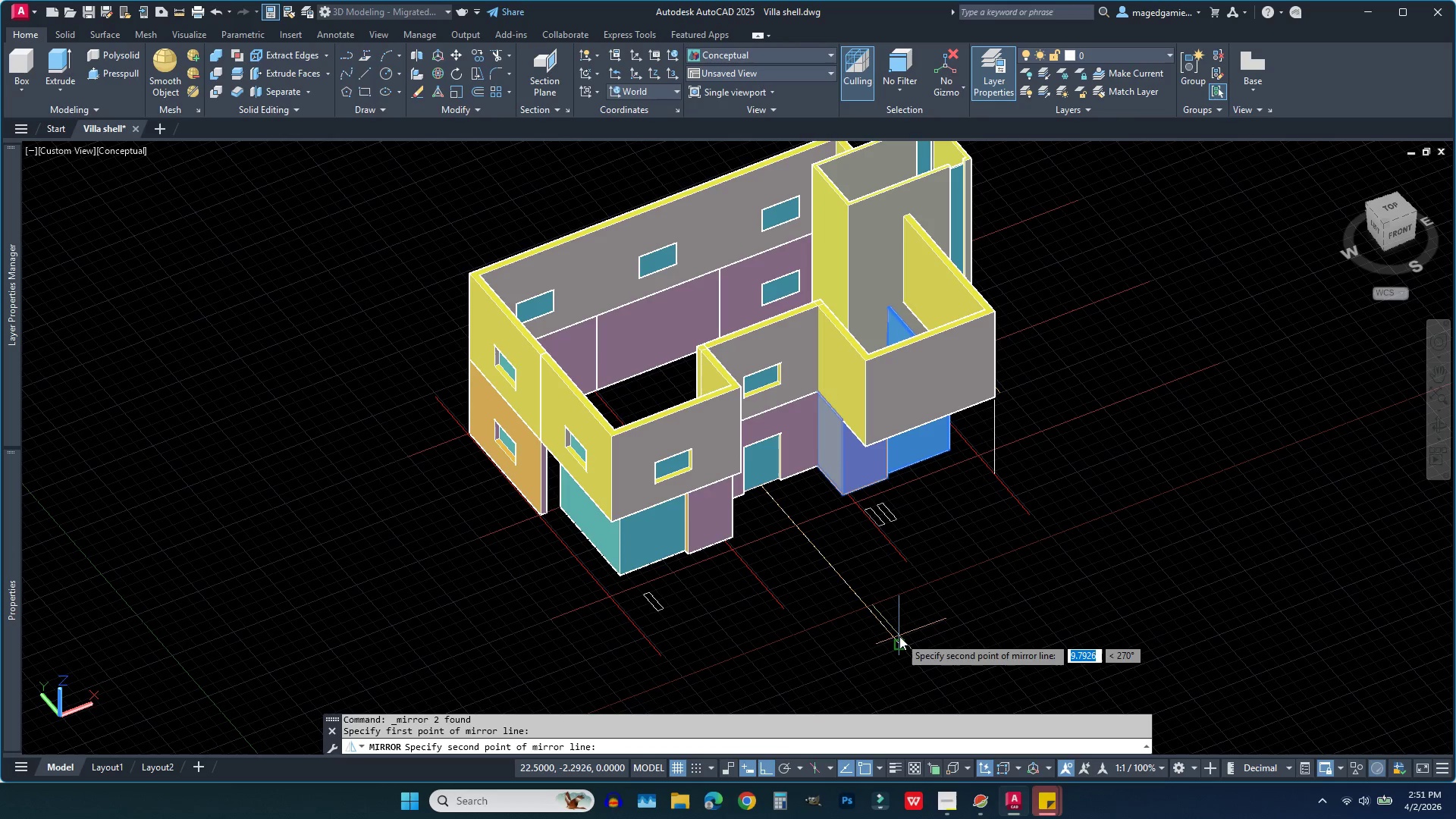 
left_click([899, 638])
 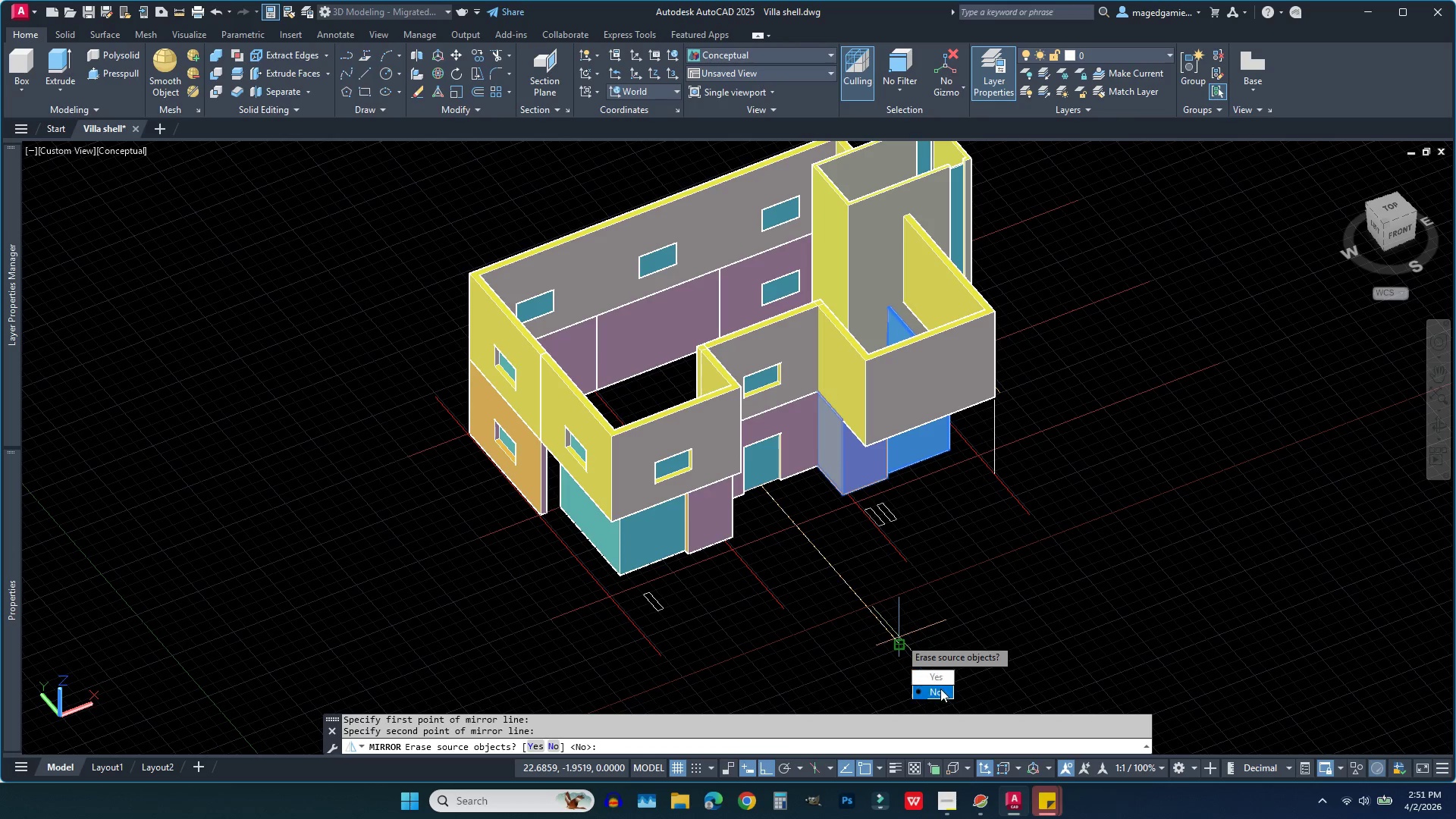 
left_click_drag(start_coordinate=[940, 694], to_coordinate=[899, 638])
 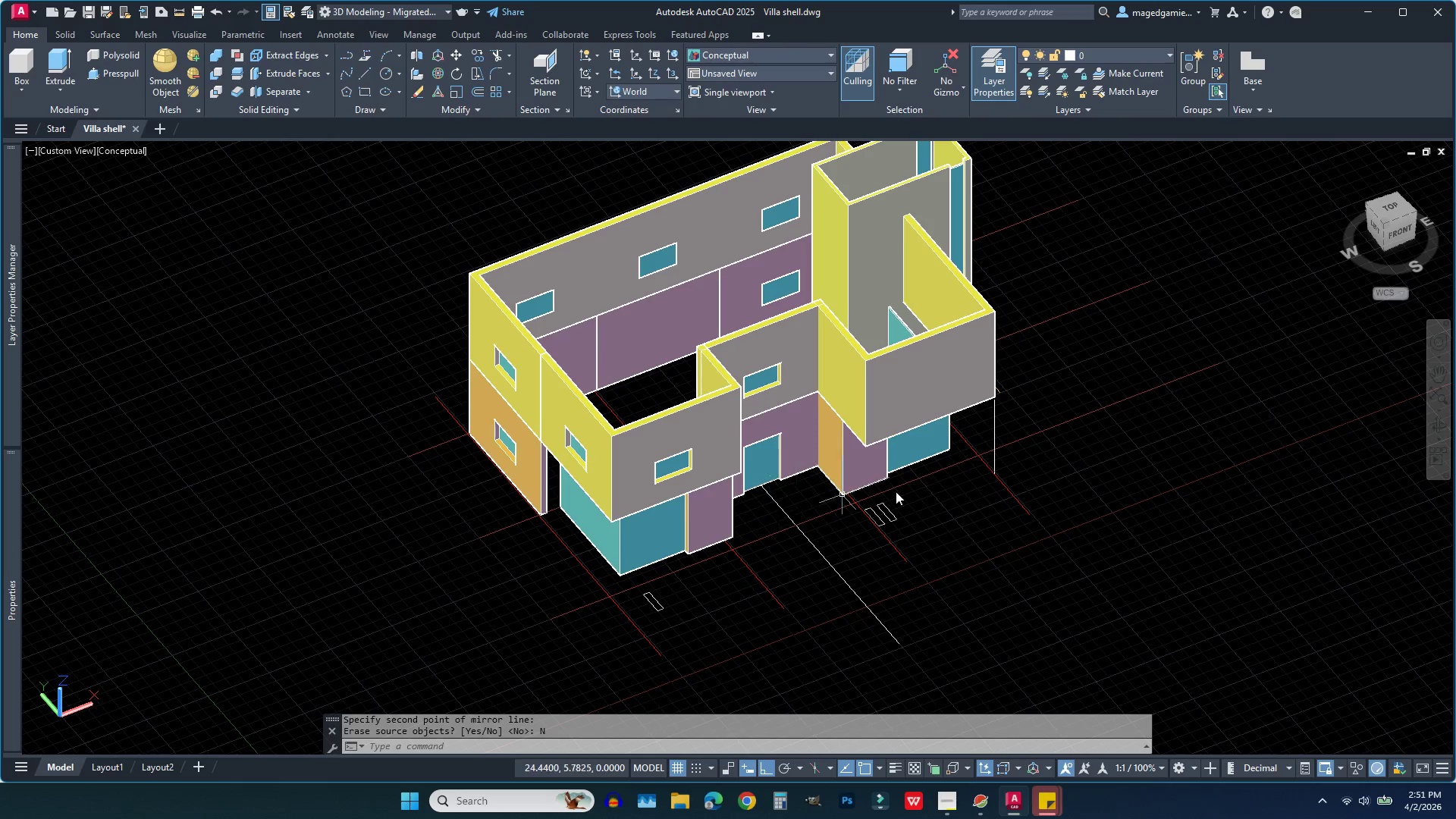 
scroll: coordinate [974, 444], scroll_direction: up, amount: 2.0
 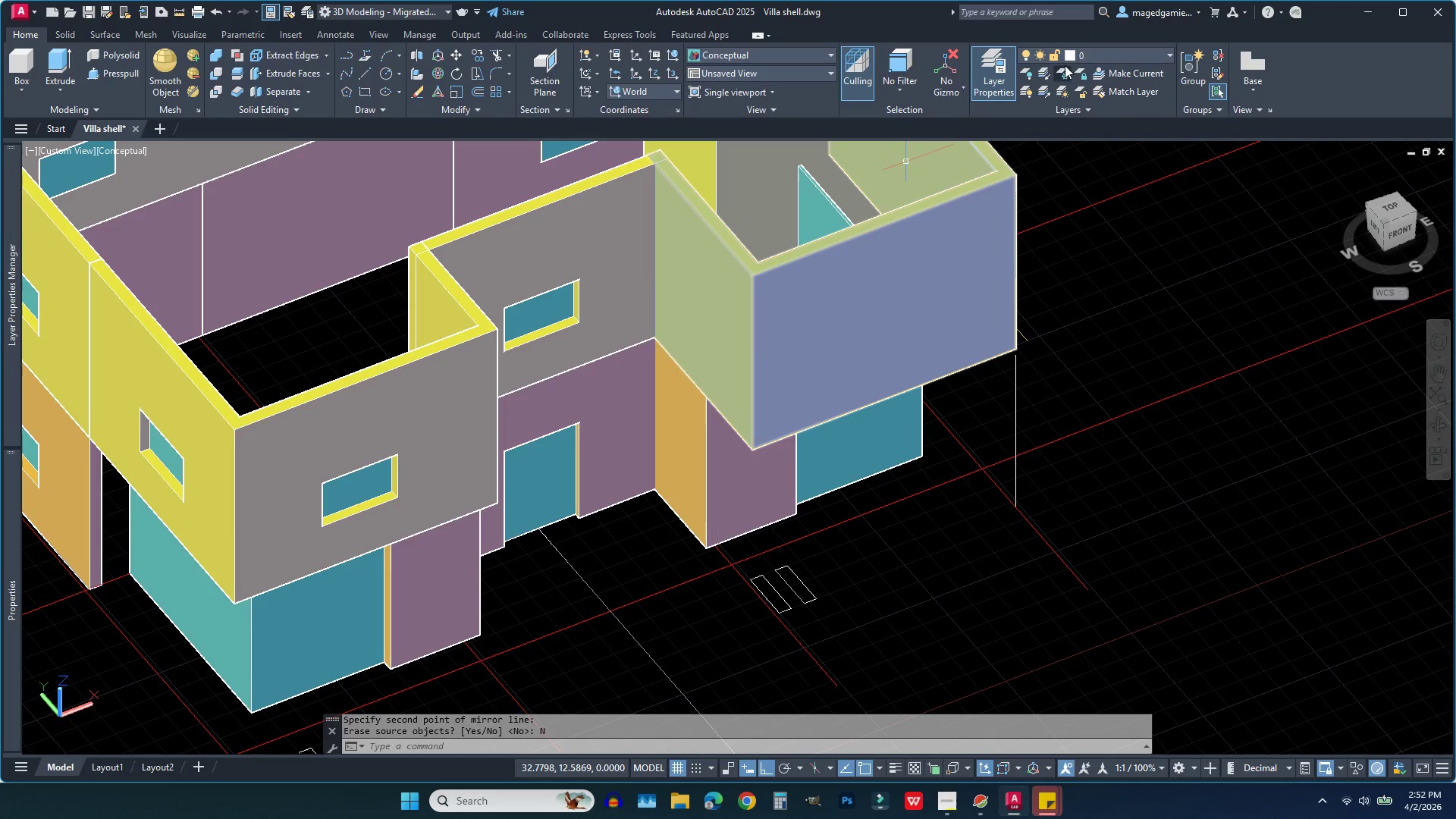 
left_click([1130, 46])
 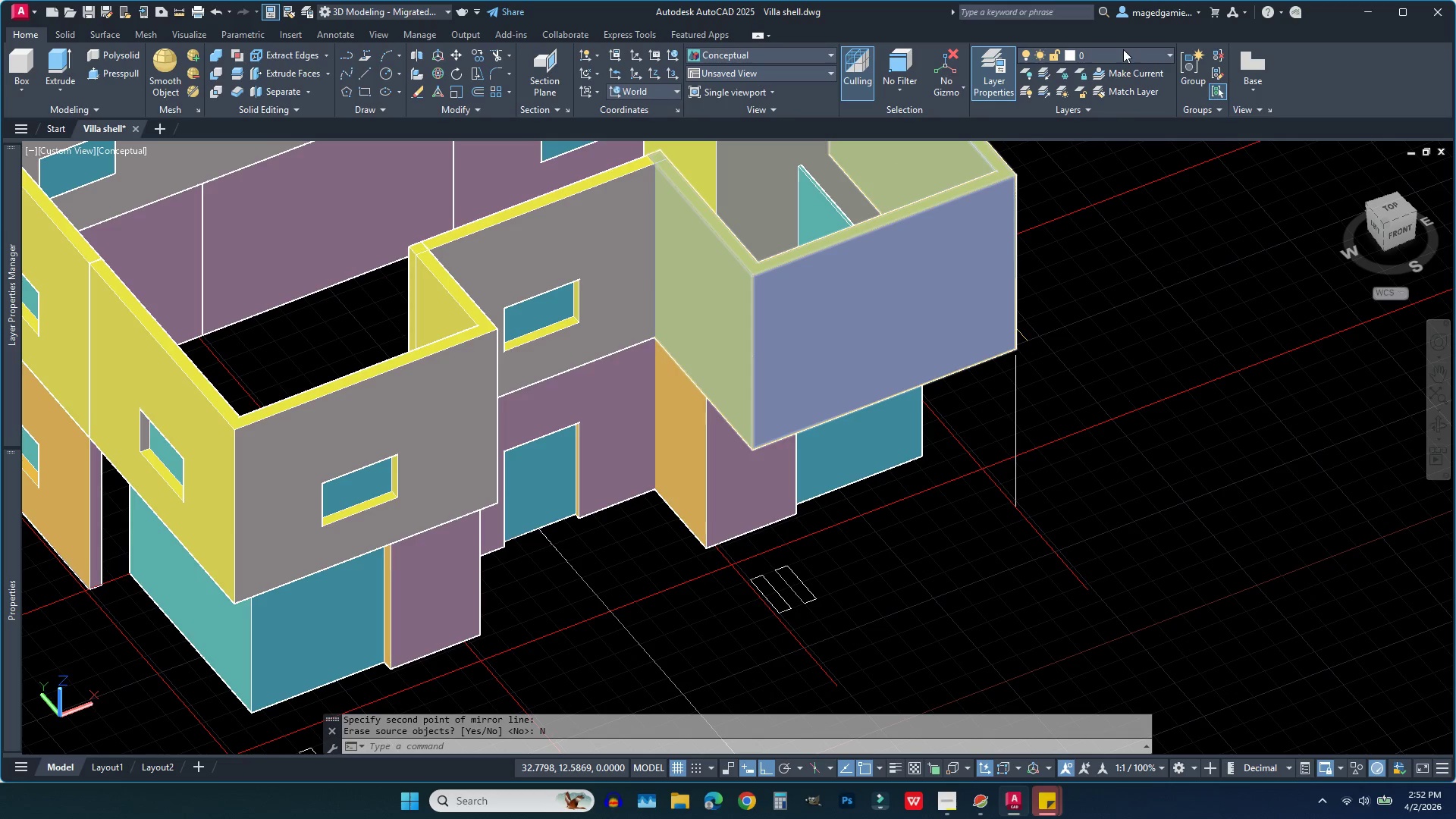 
left_click([1123, 49])
 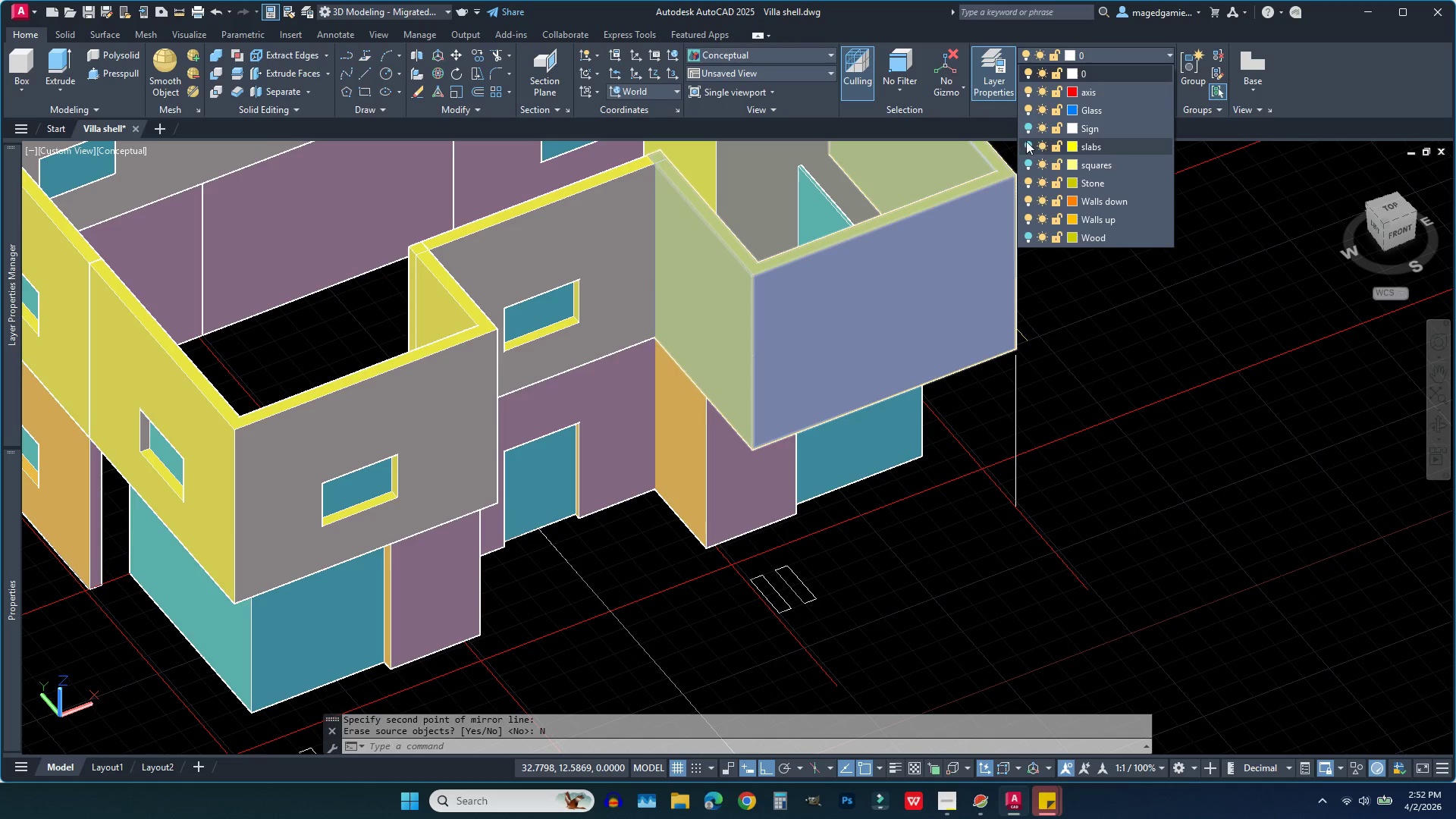 
left_click([1029, 145])
 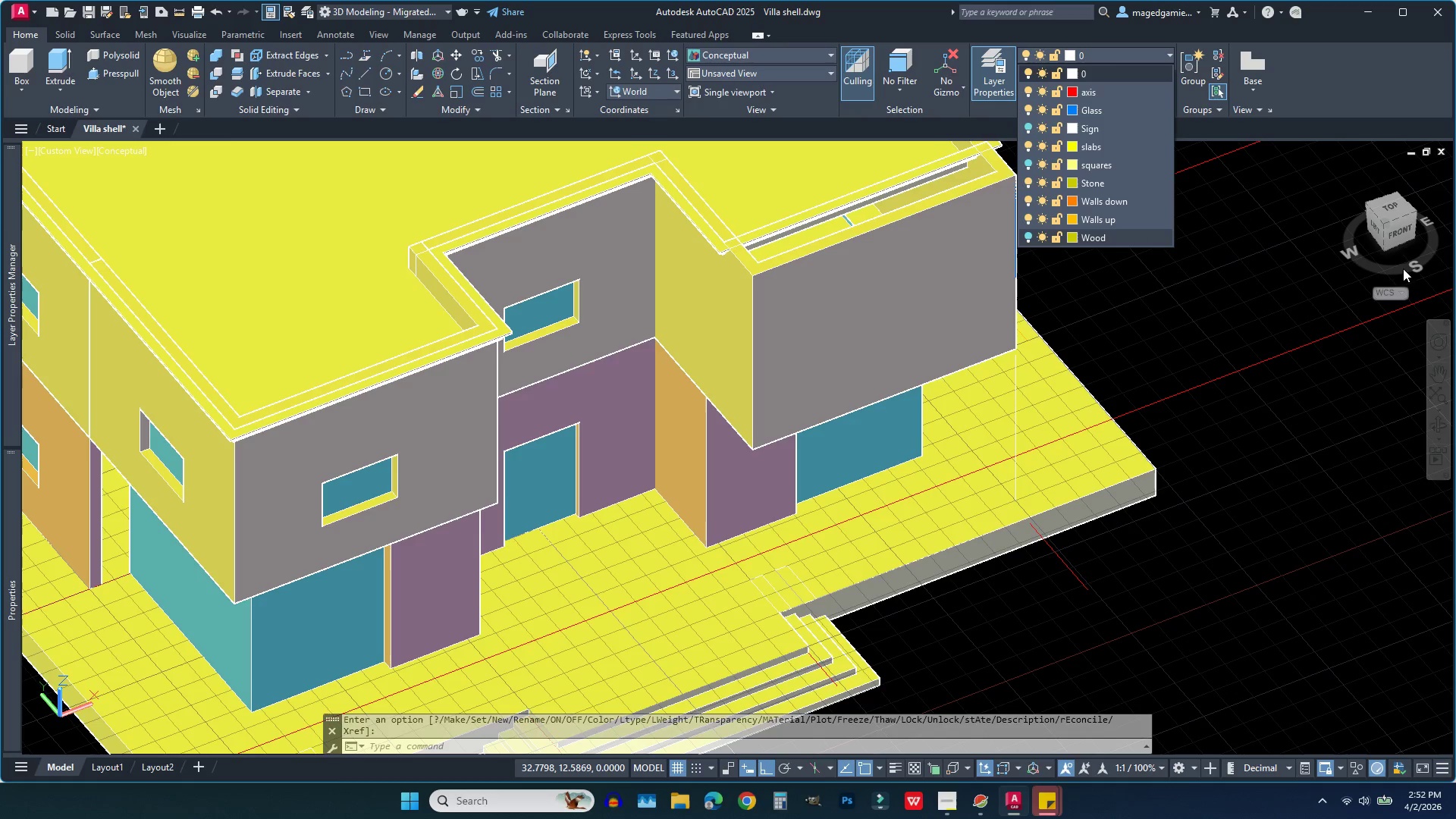 
left_click([1395, 232])
 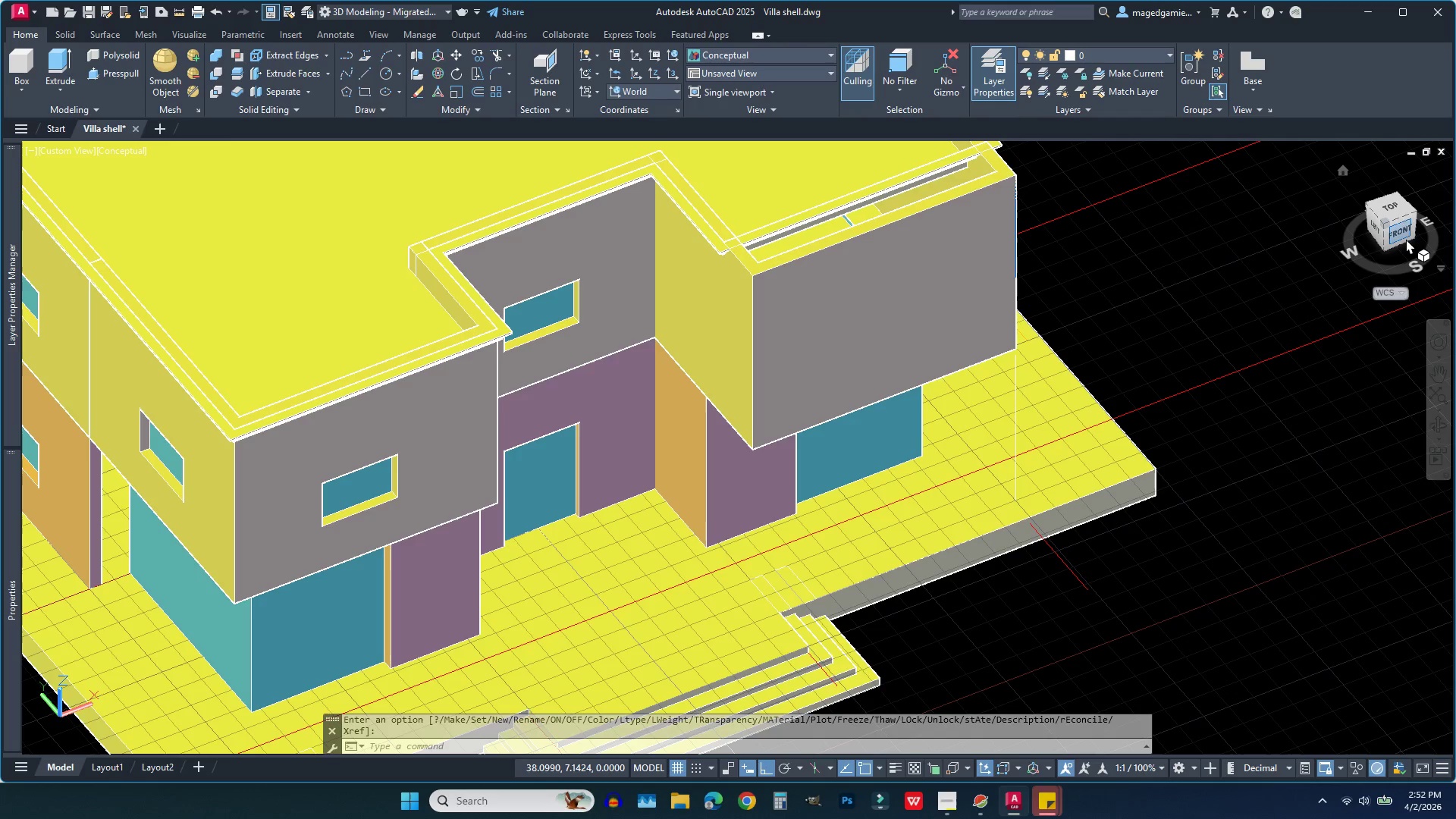 
left_click([1400, 232])
 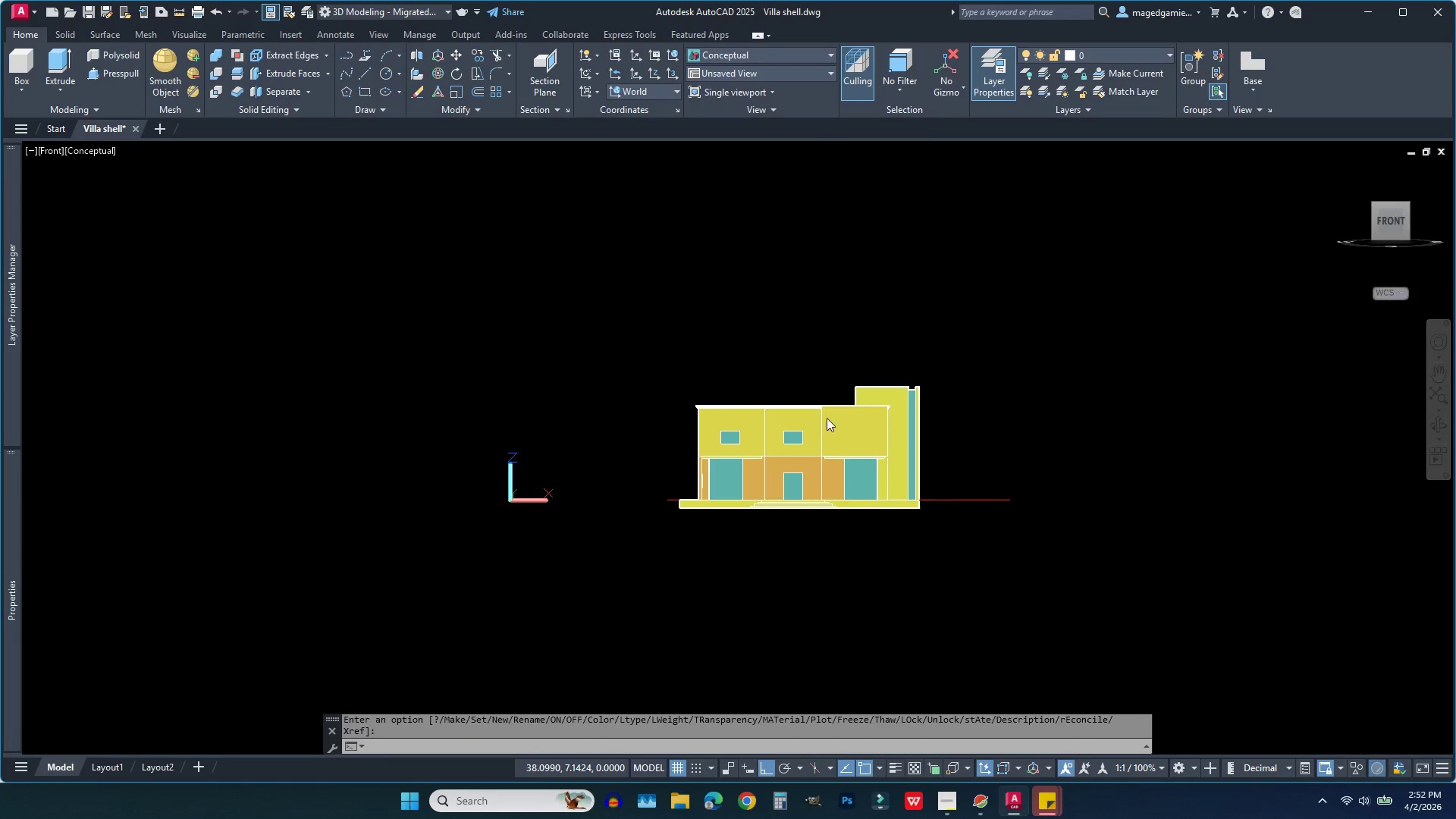 
scroll: coordinate [929, 575], scroll_direction: up, amount: 6.0
 